 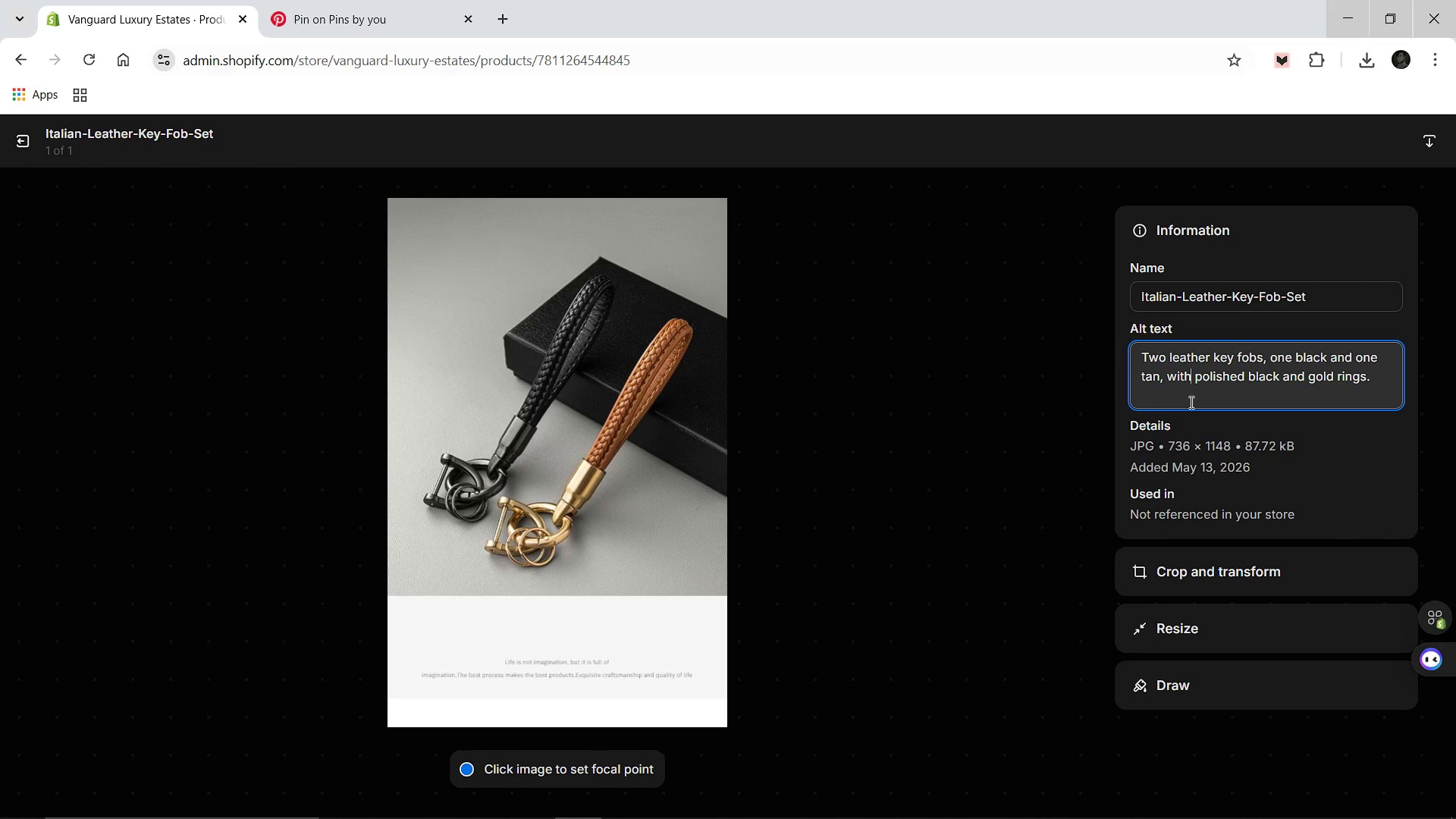 
left_click([1190, 402])
 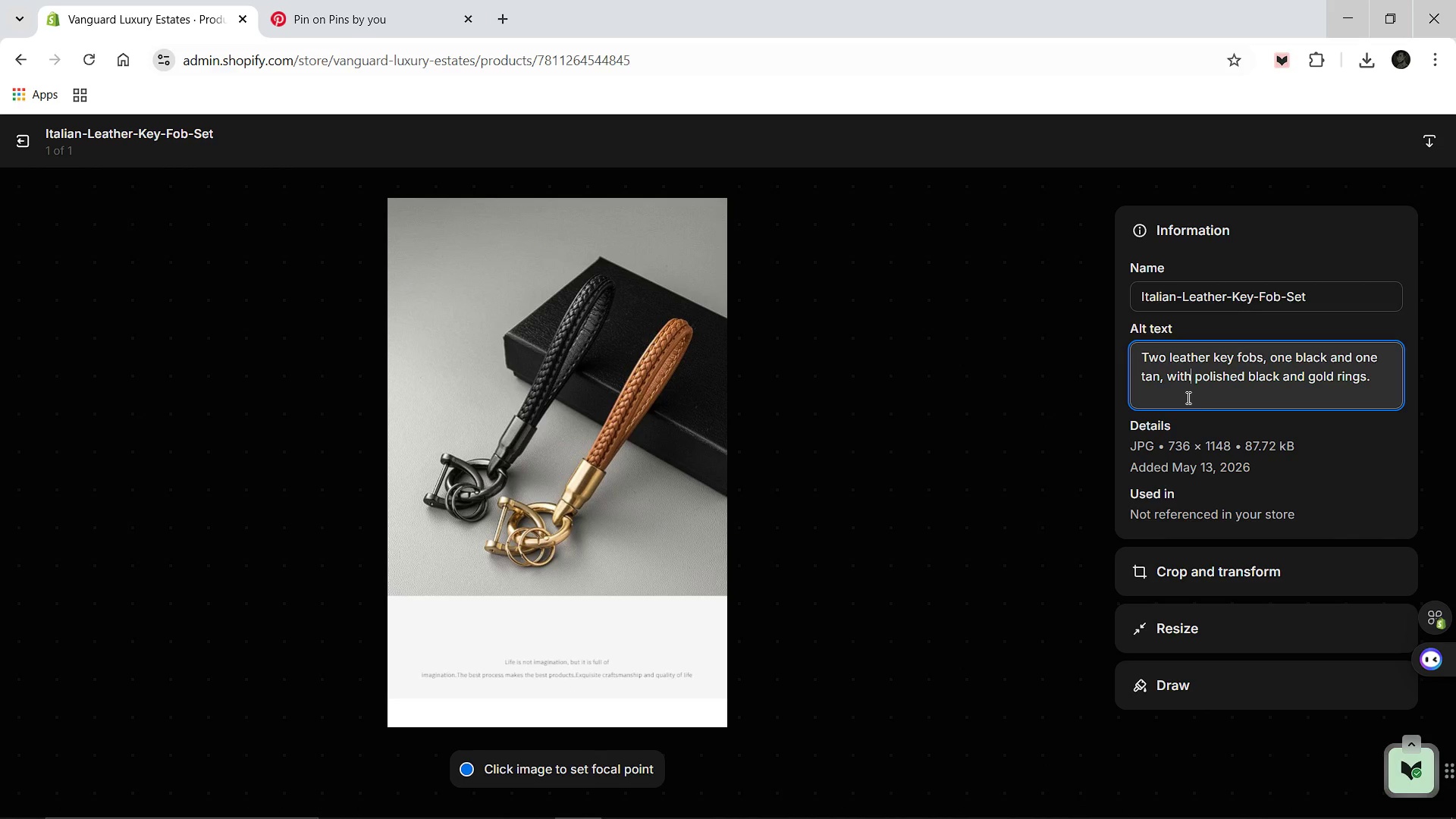 
left_click([1186, 397])
 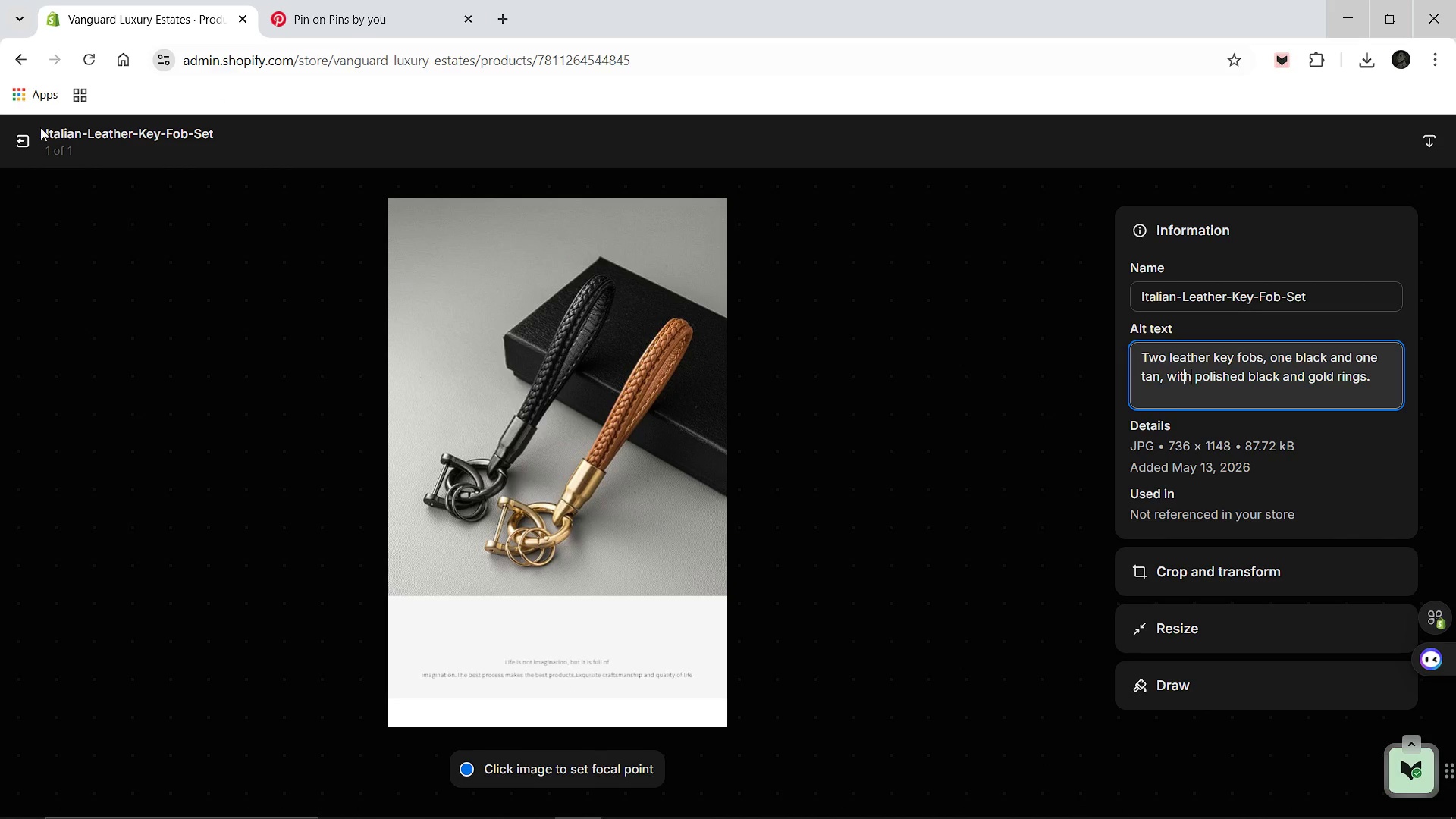 
left_click([30, 134])
 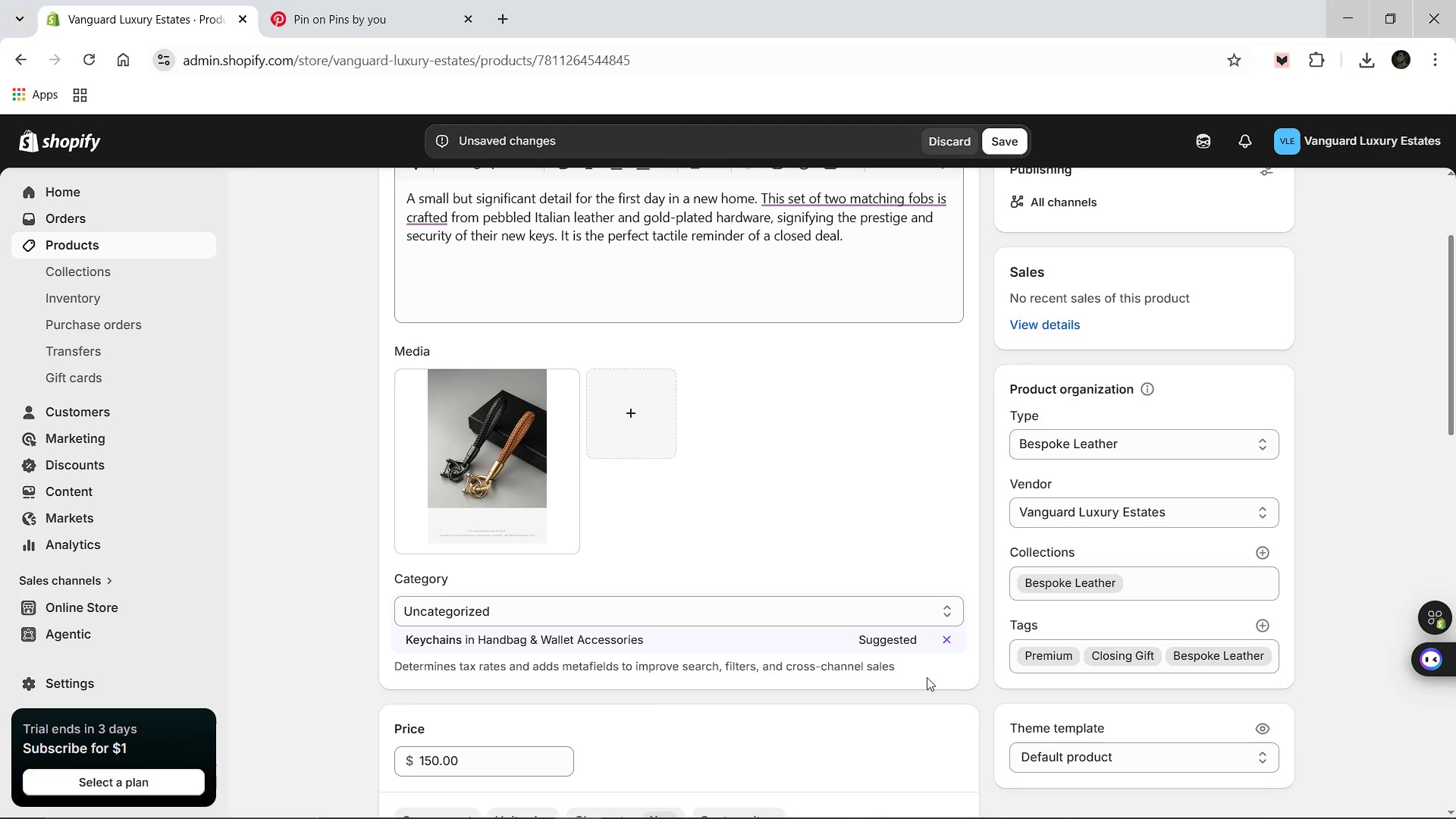 
left_click([944, 638])
 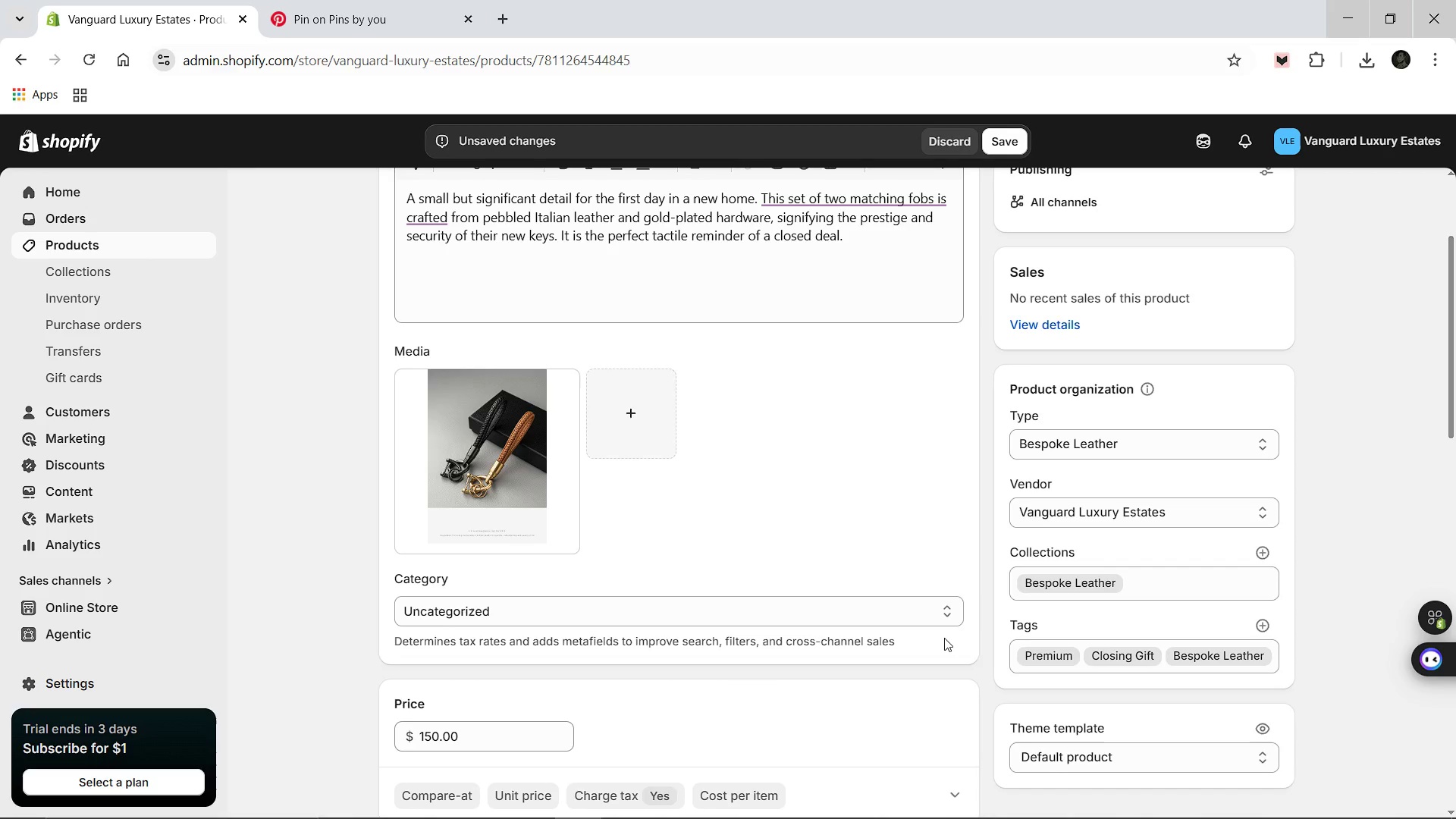 
scroll: coordinate [944, 638], scroll_direction: up, amount: 1.0
 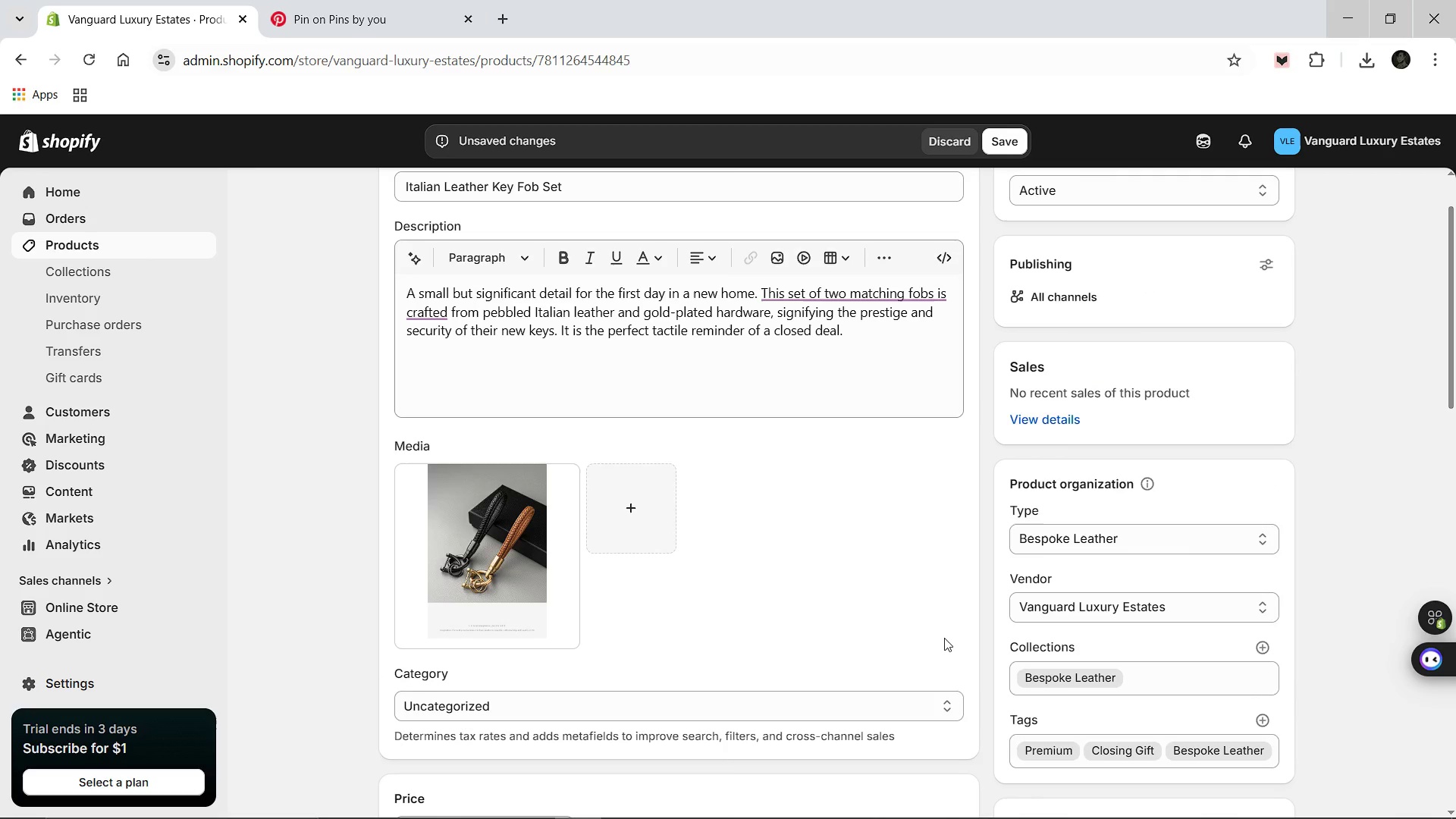 
scroll: coordinate [944, 638], scroll_direction: down, amount: 7.0
 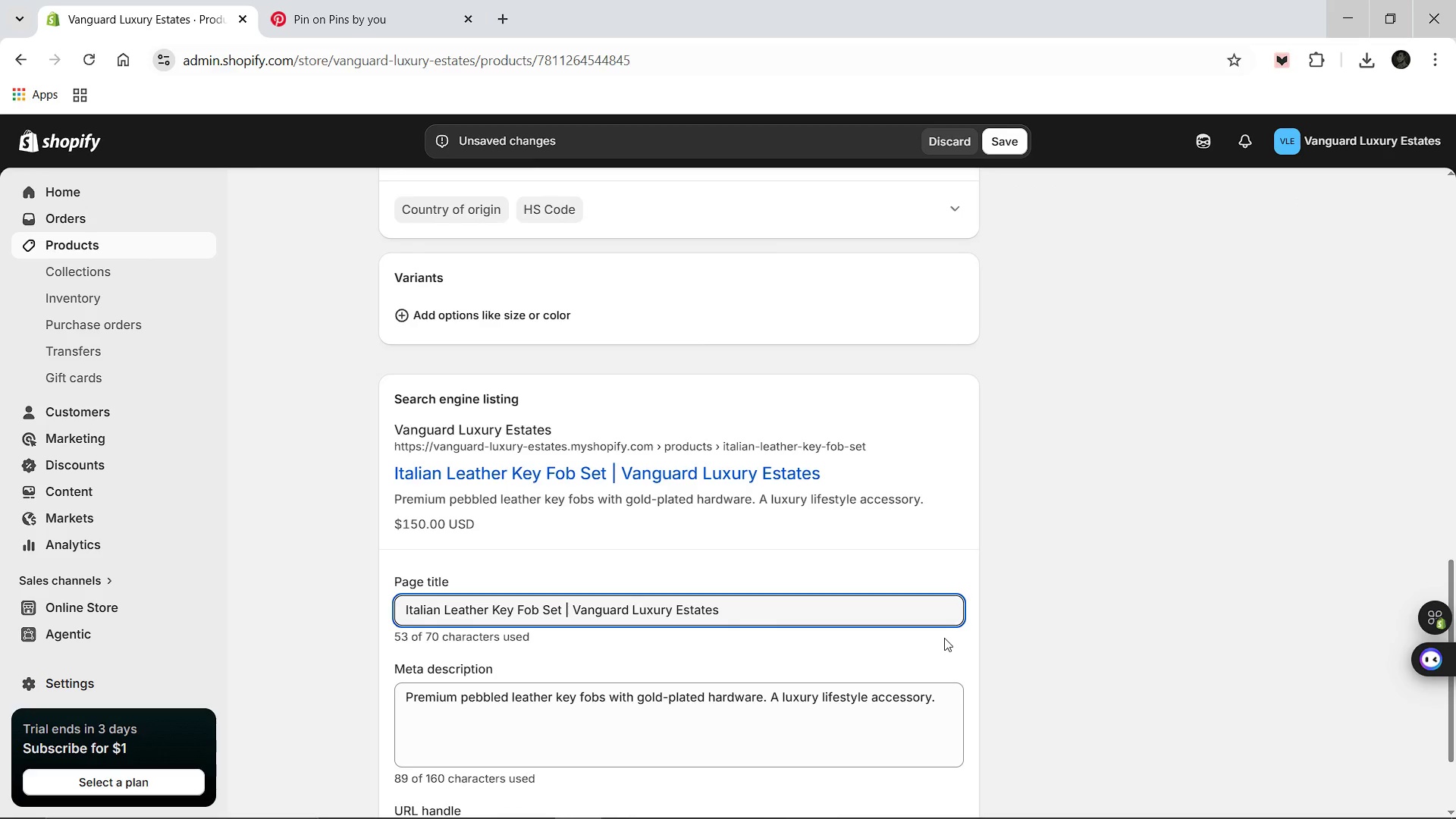 
scroll: coordinate [944, 633], scroll_direction: up, amount: 15.0
 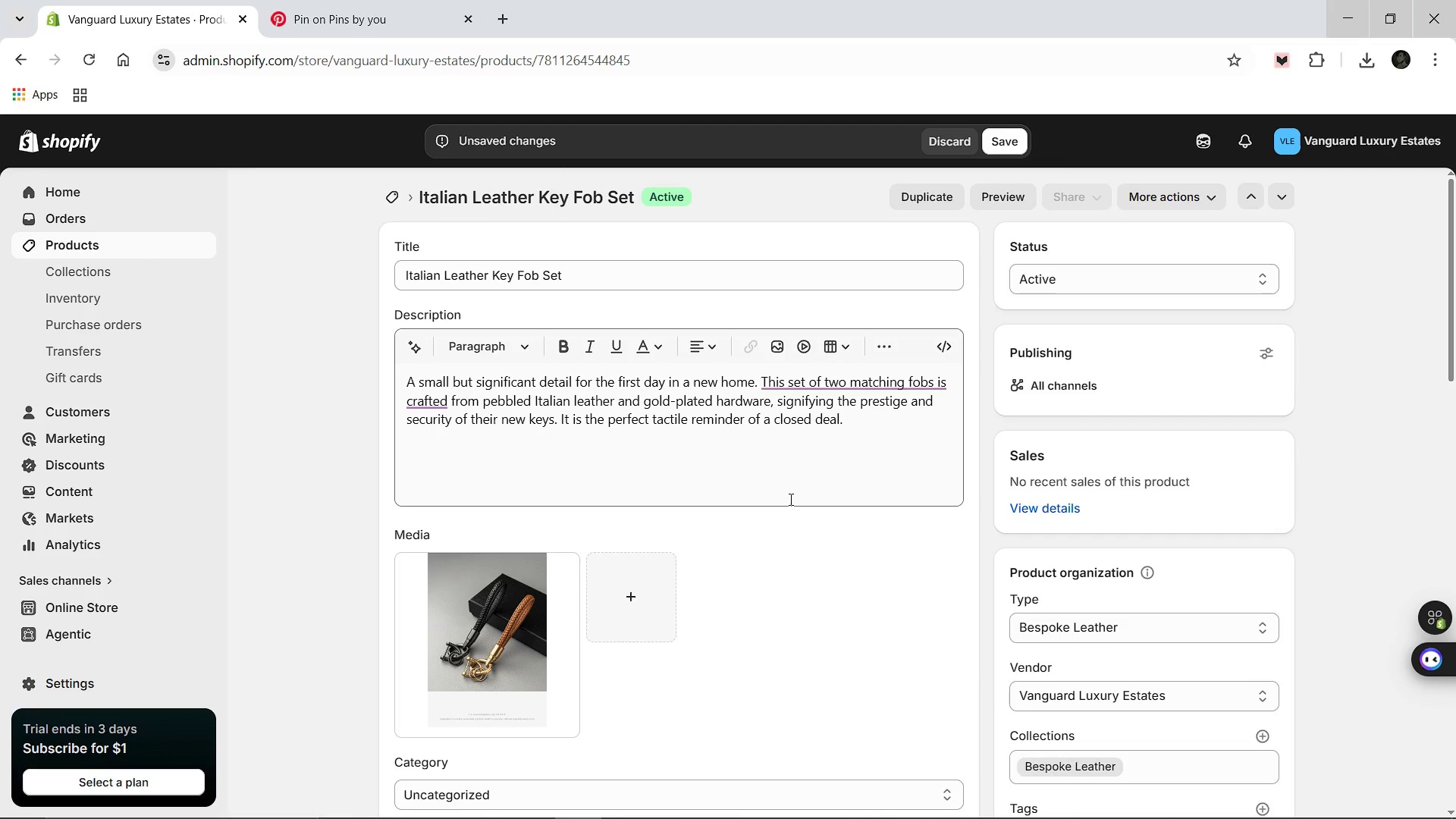 
scroll: coordinate [789, 499], scroll_direction: down, amount: 15.0
 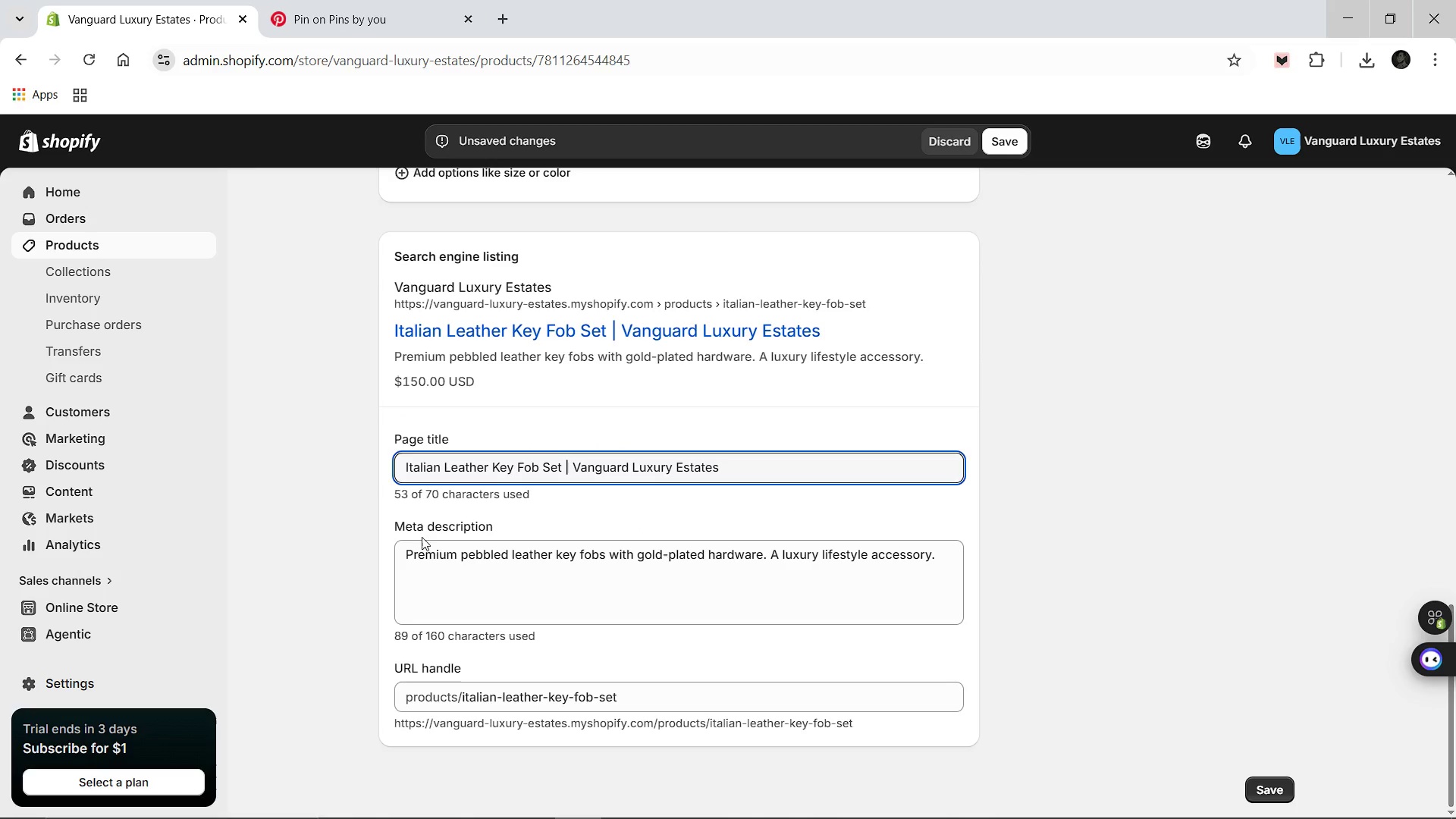 
left_click([402, 558])
 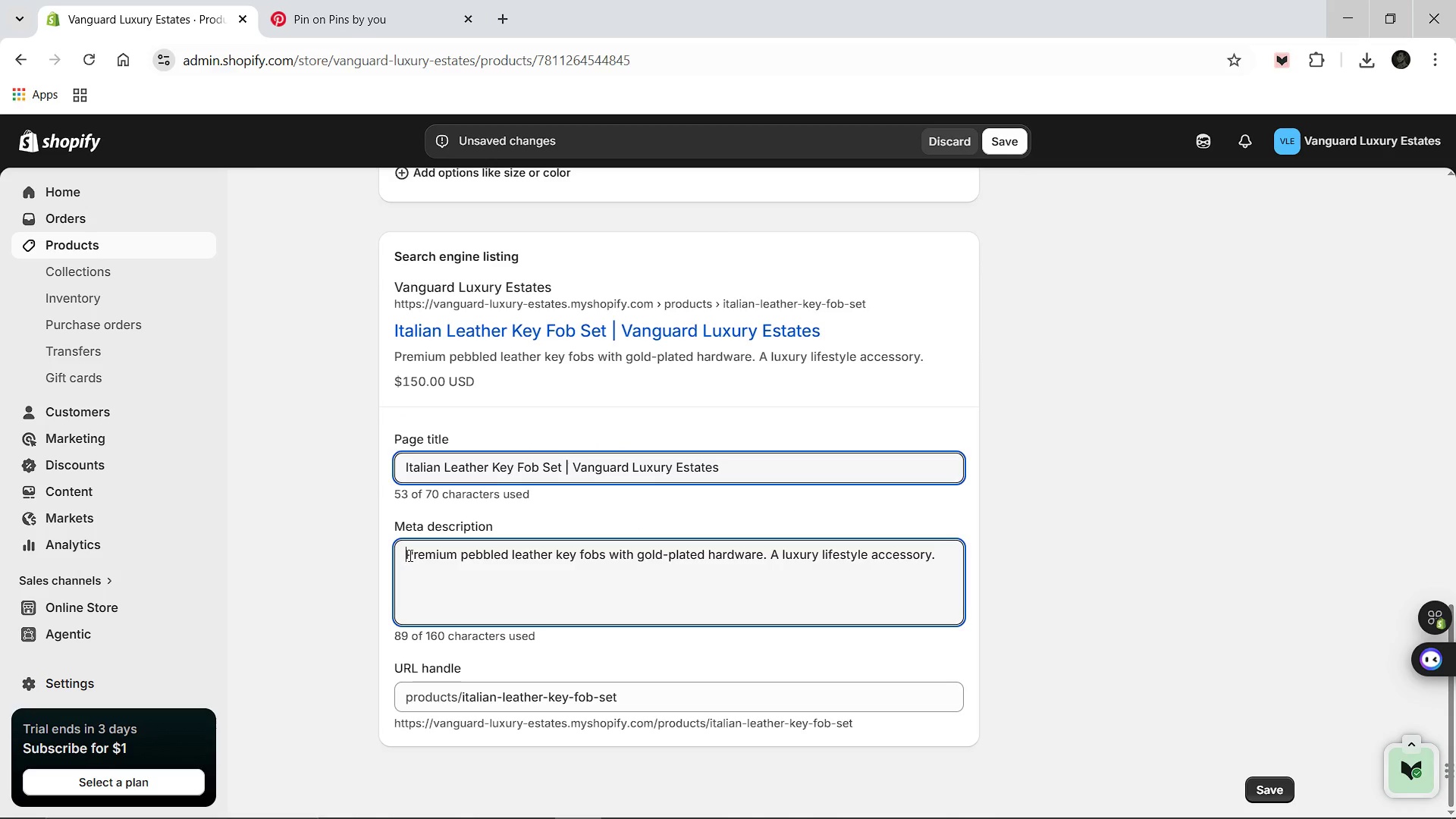 
type(High-end )
 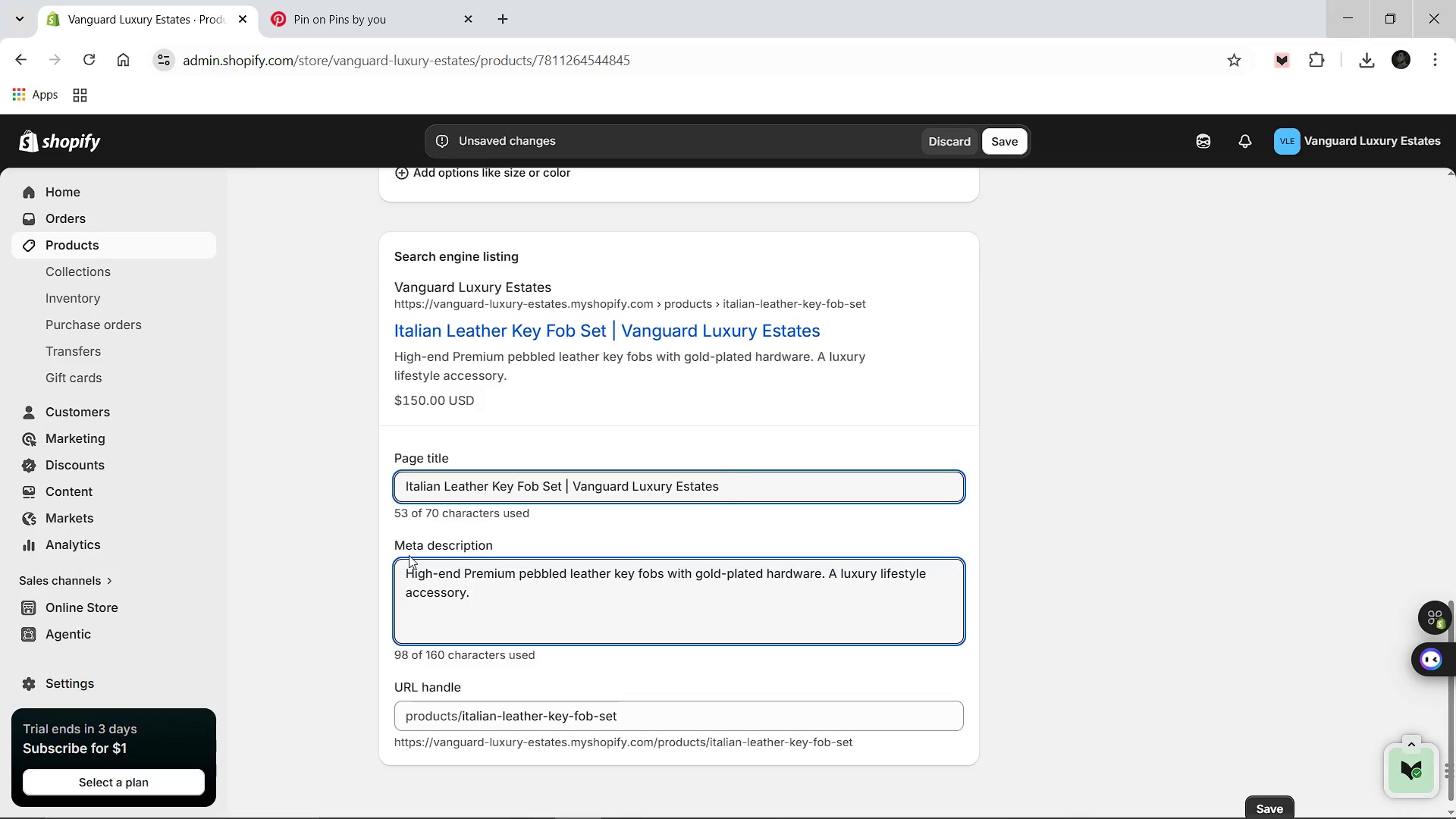 
key(ArrowRight)
 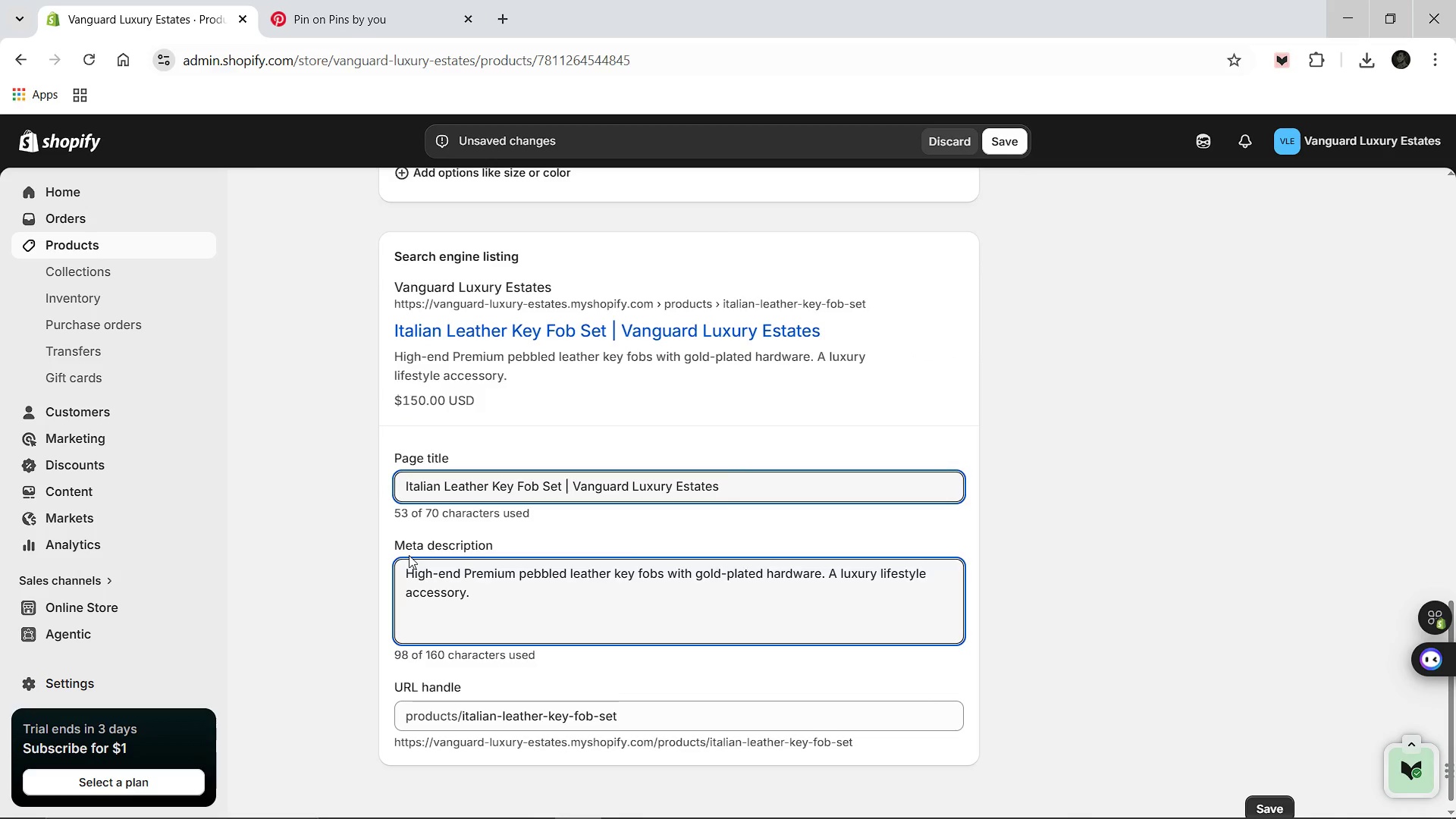 
key(Backspace)
 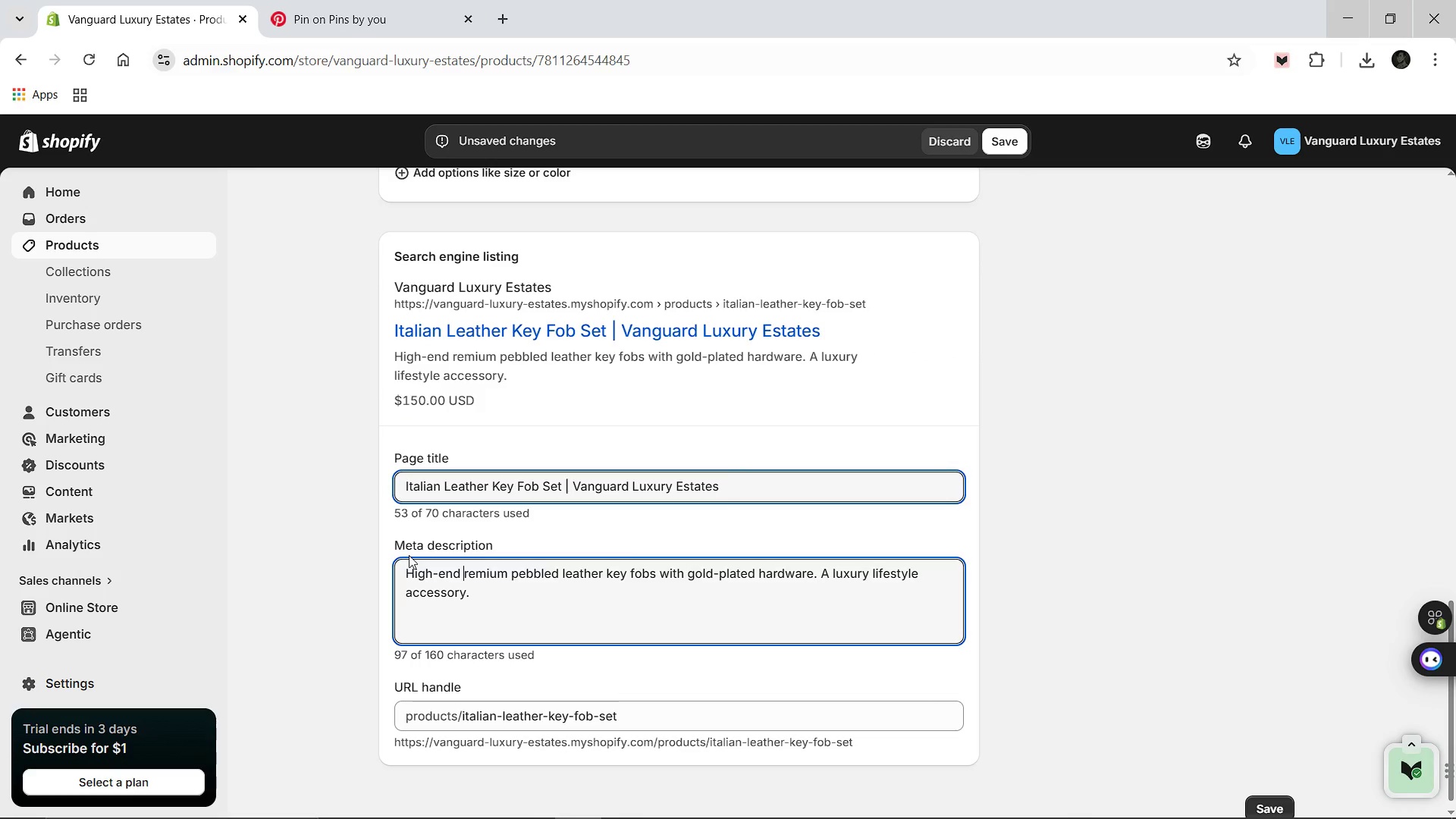 
key(P)
 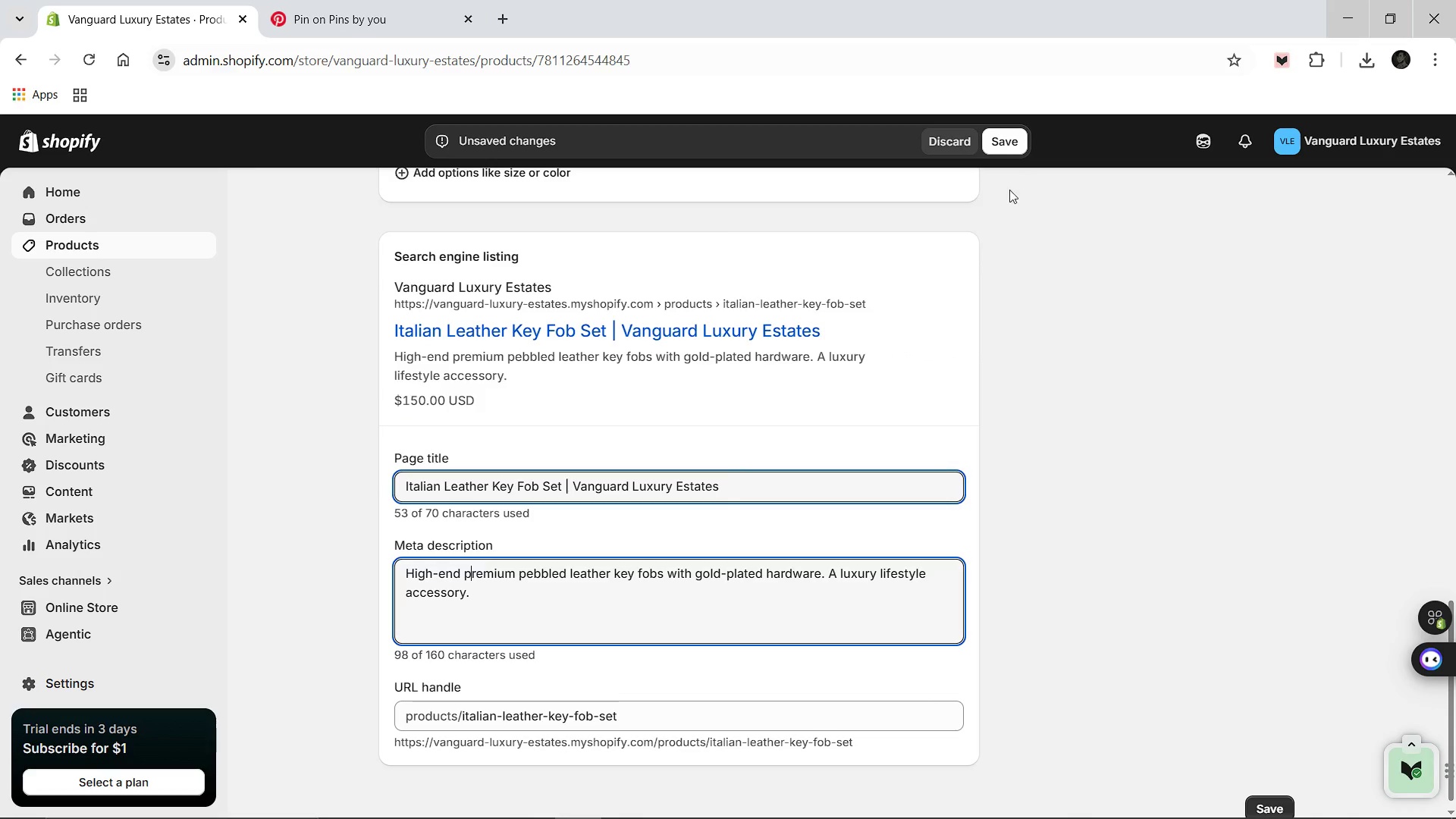 
left_click([1000, 152])
 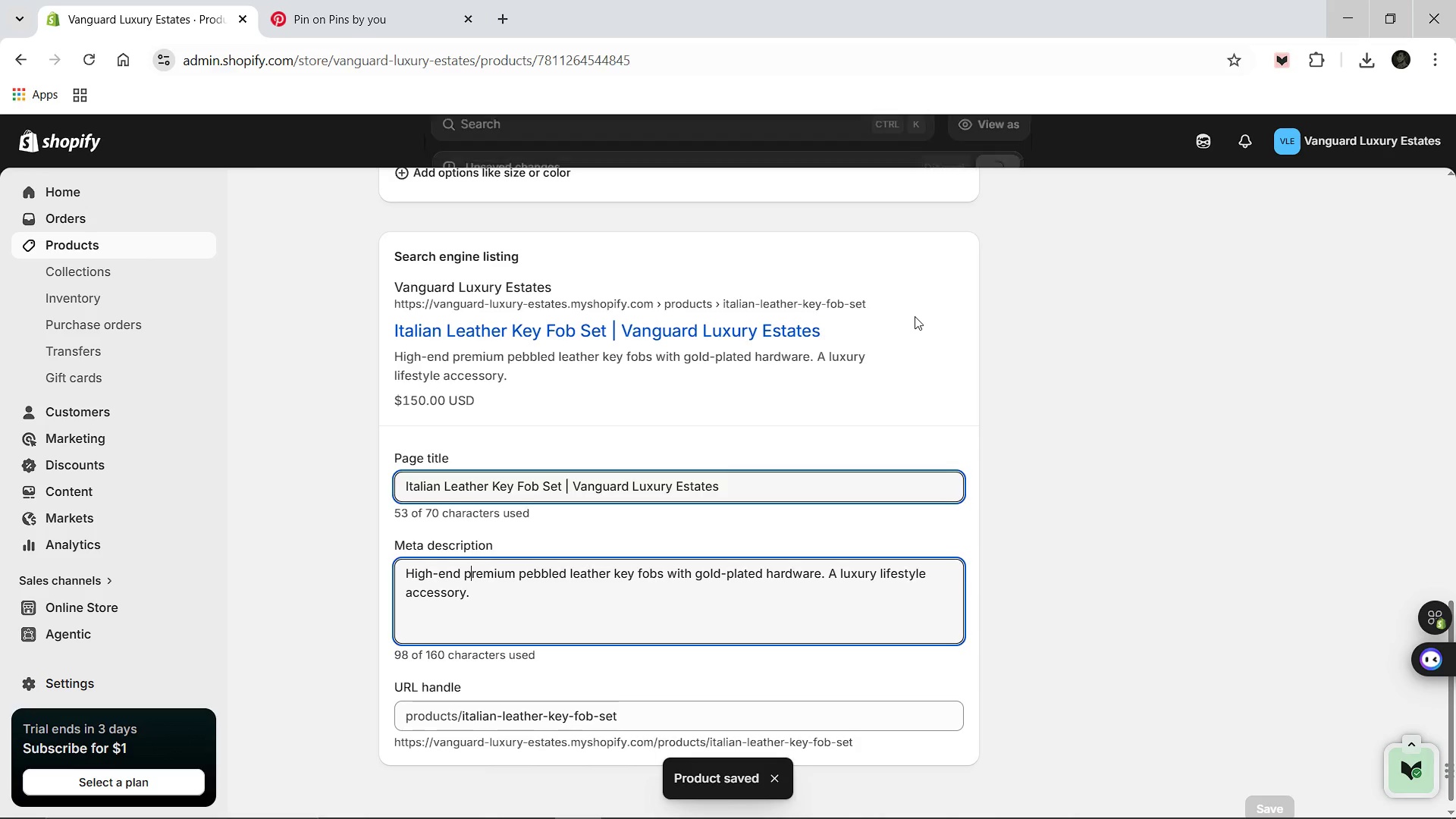 
wait(6.33)
 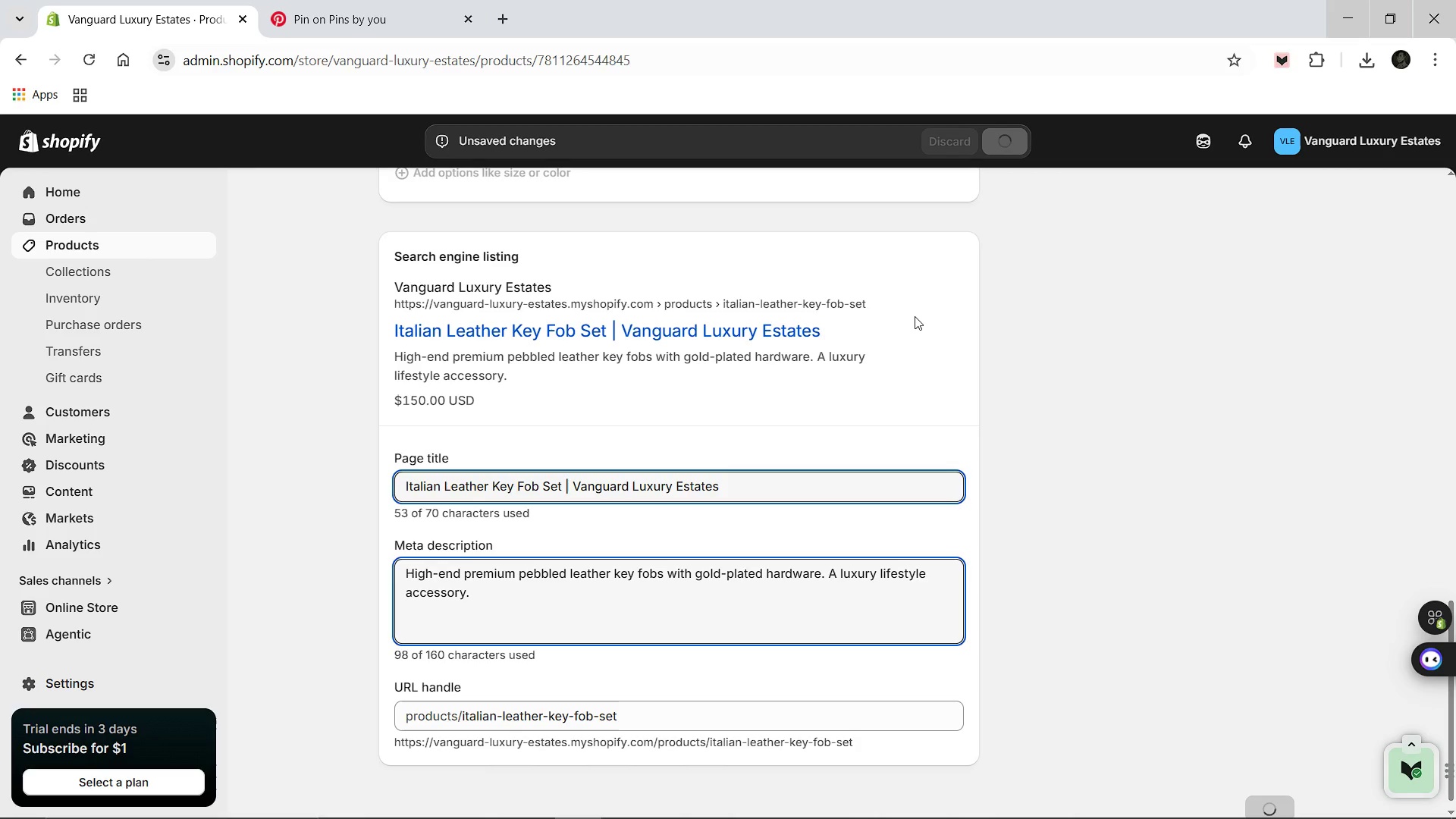 
scroll: coordinate [417, 274], scroll_direction: up, amount: 16.0
 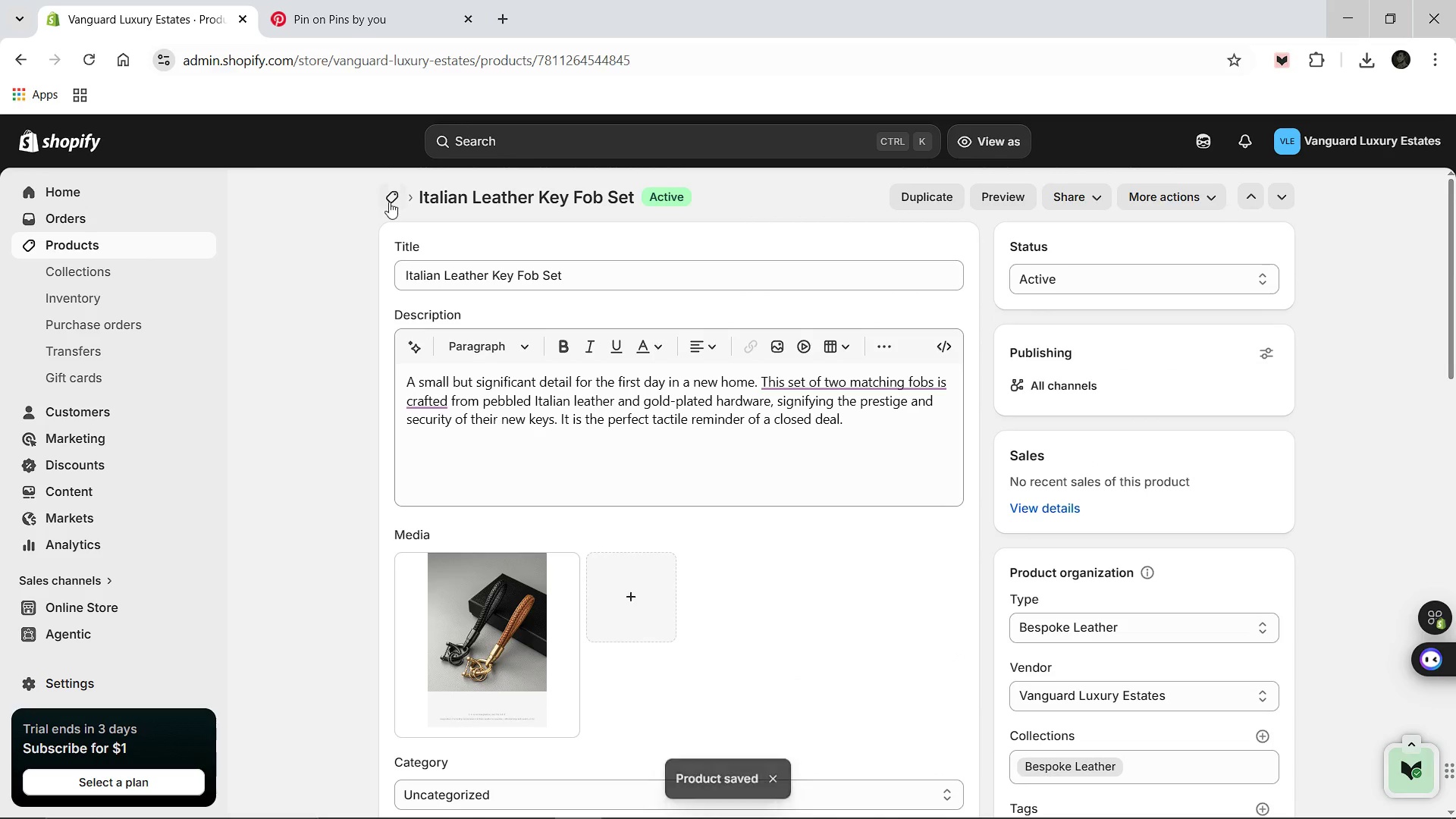 
left_click([389, 202])
 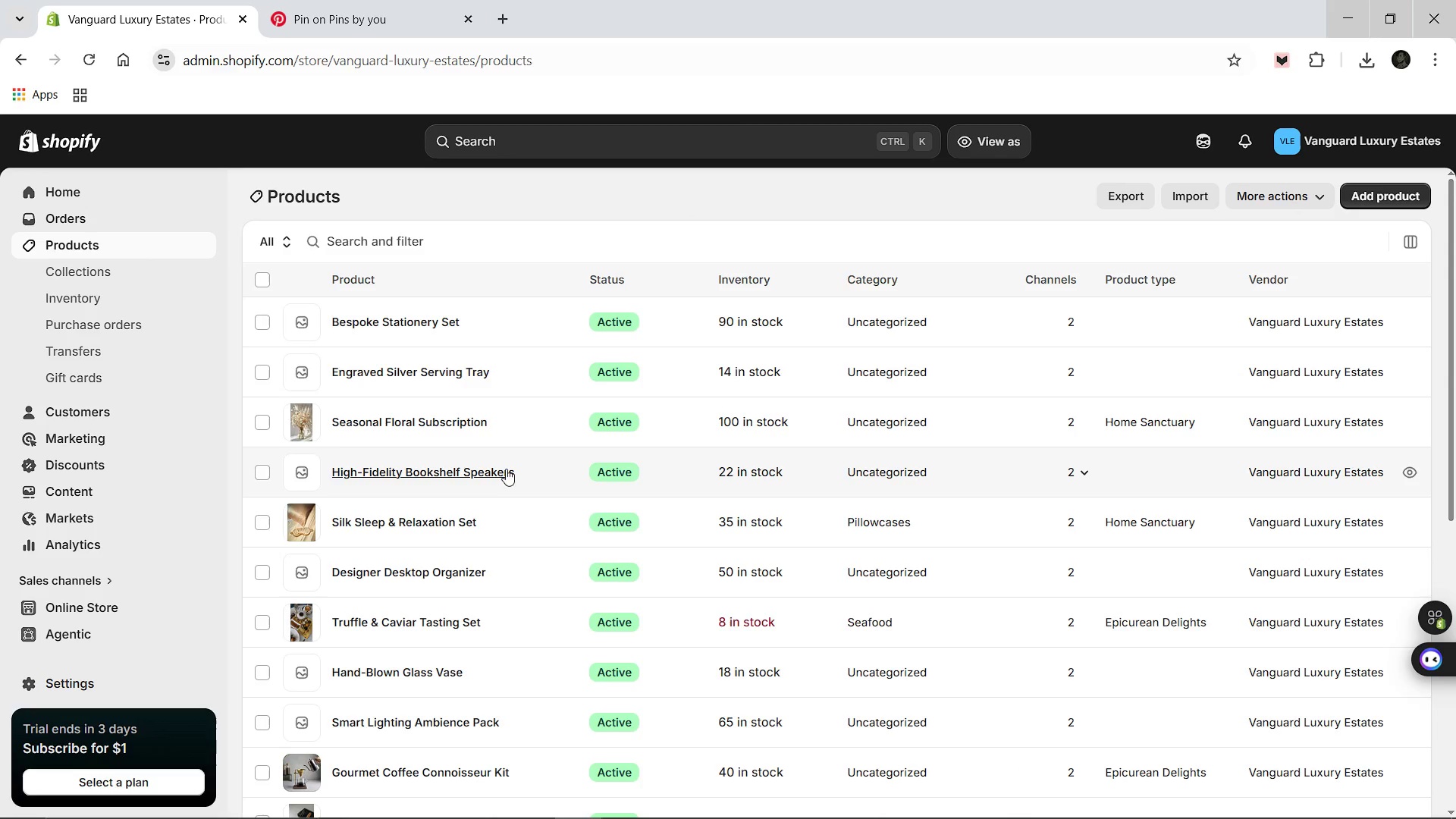 
wait(7.08)
 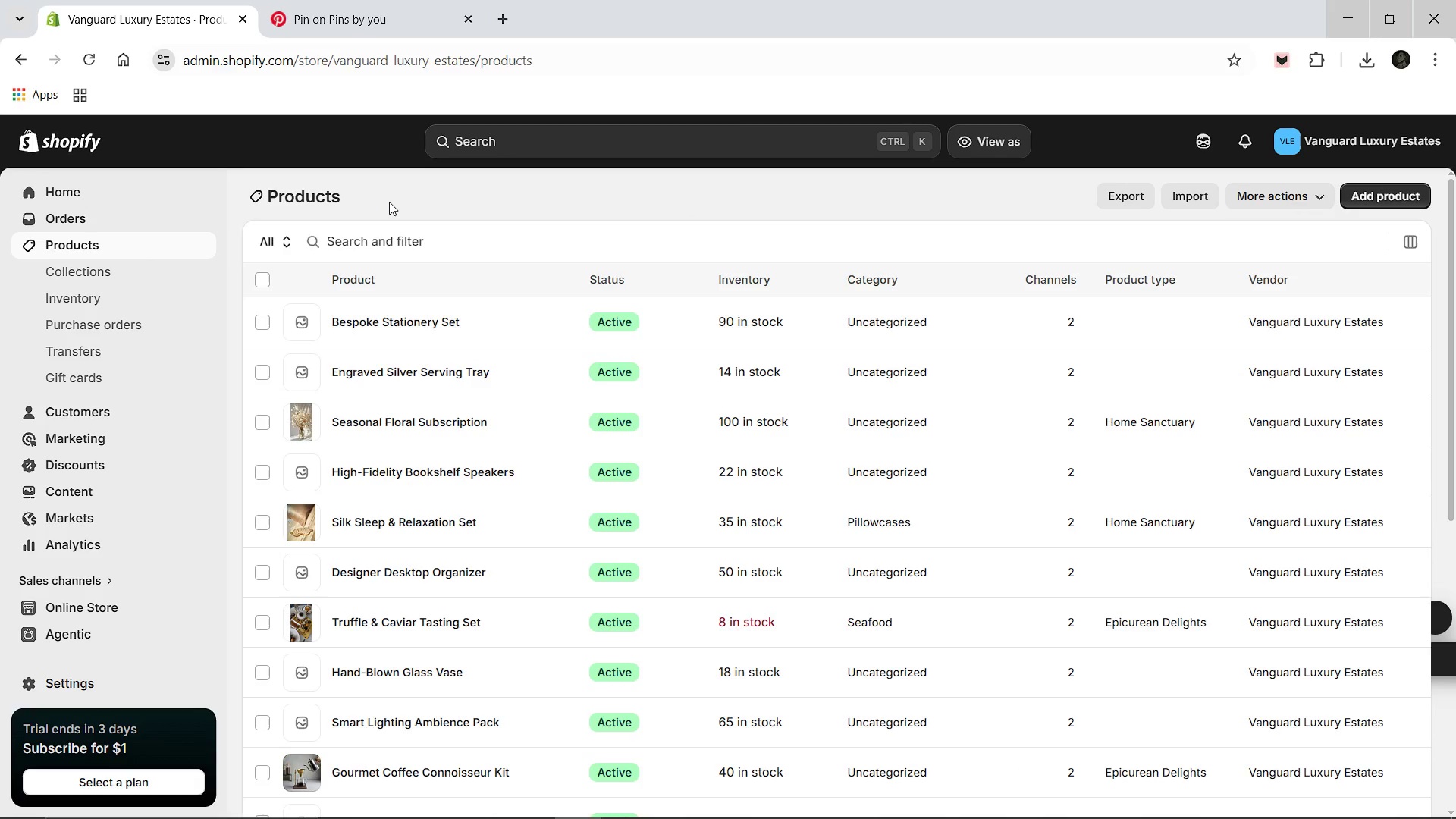 
scroll: coordinate [405, 752], scroll_direction: down, amount: 2.0
 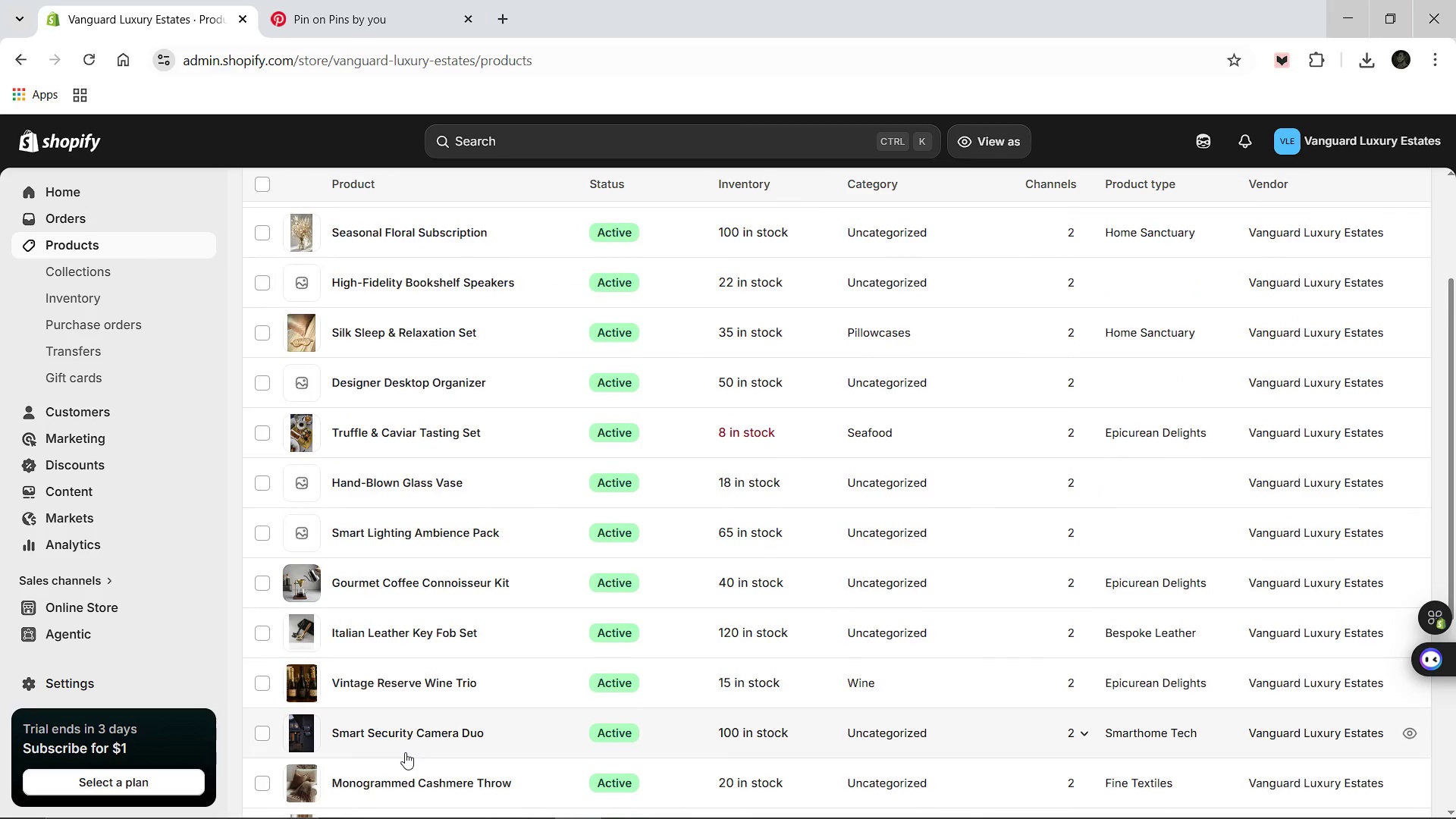 
scroll: coordinate [405, 752], scroll_direction: up, amount: 3.0
 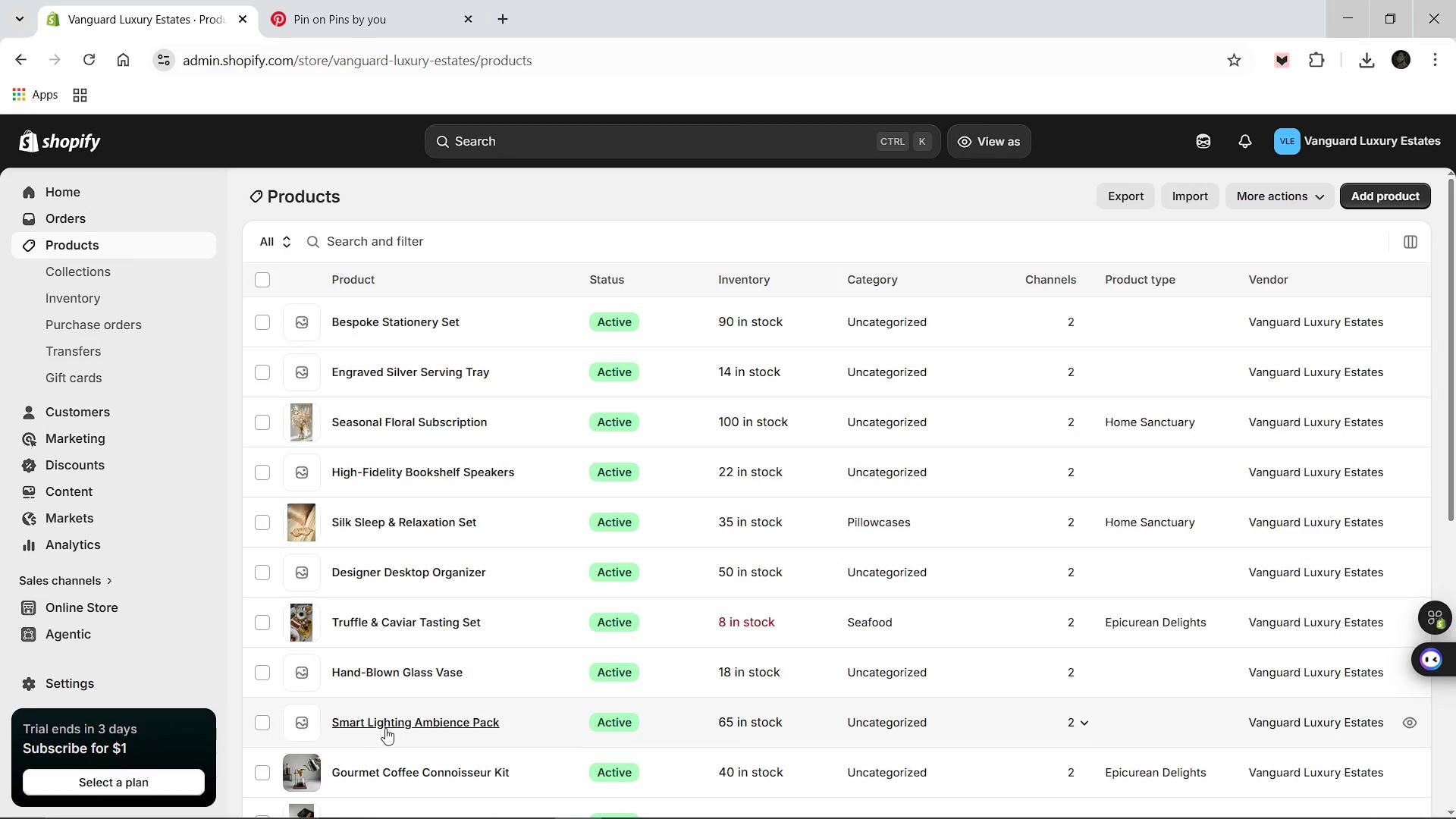 
left_click([385, 728])
 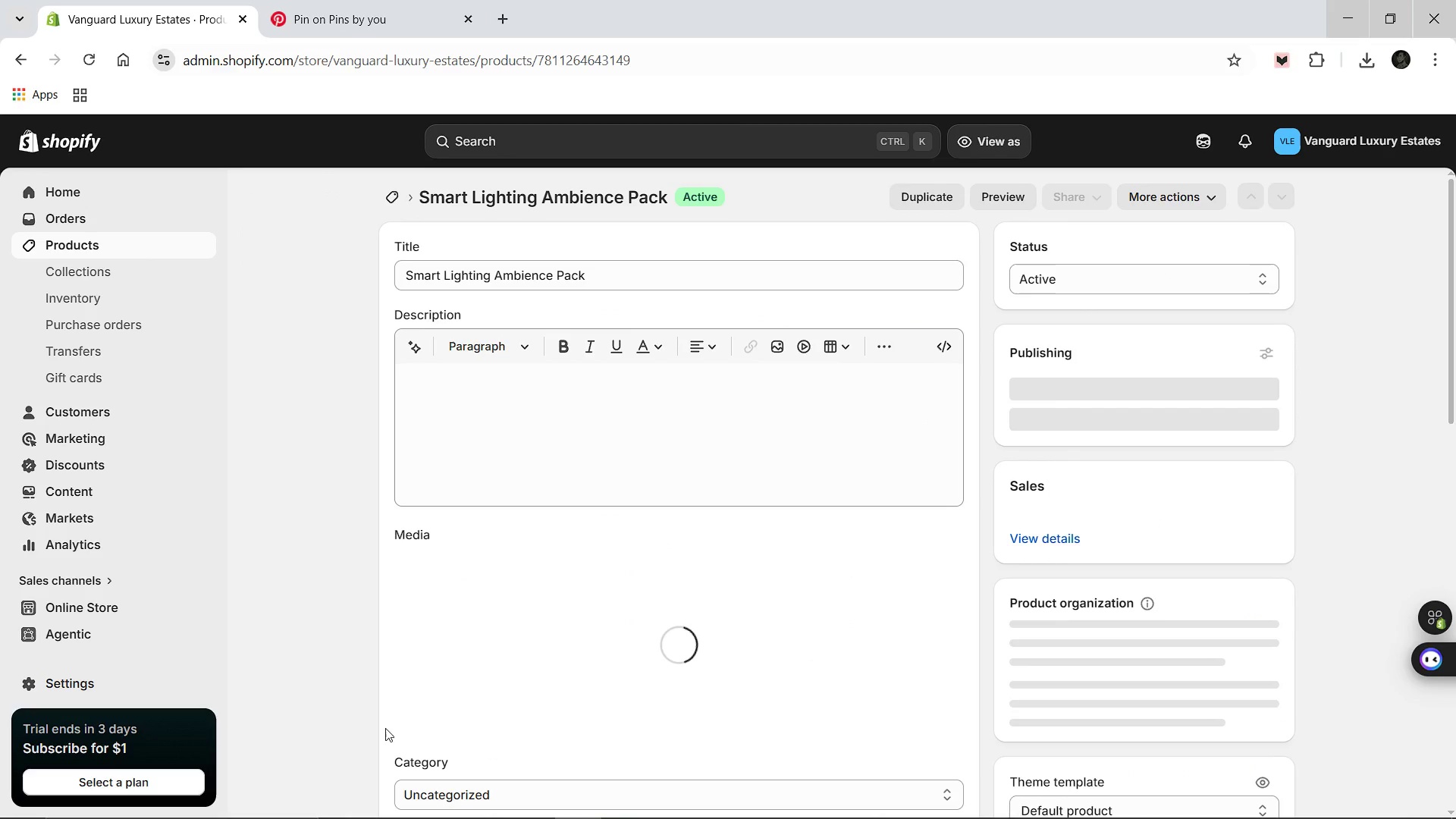 
left_click([601, 409])
 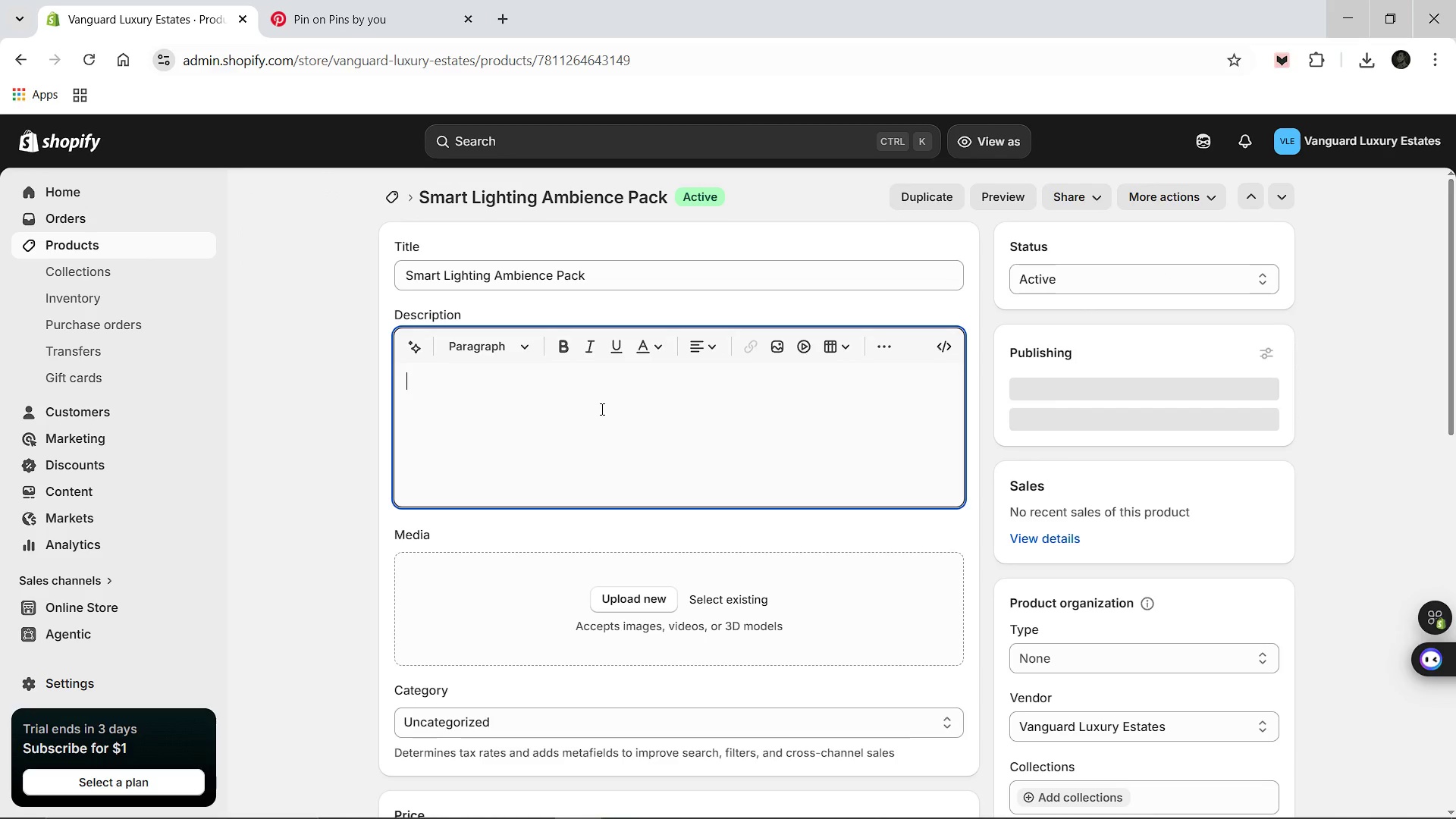 
key(Shift+ShiftLeft)
 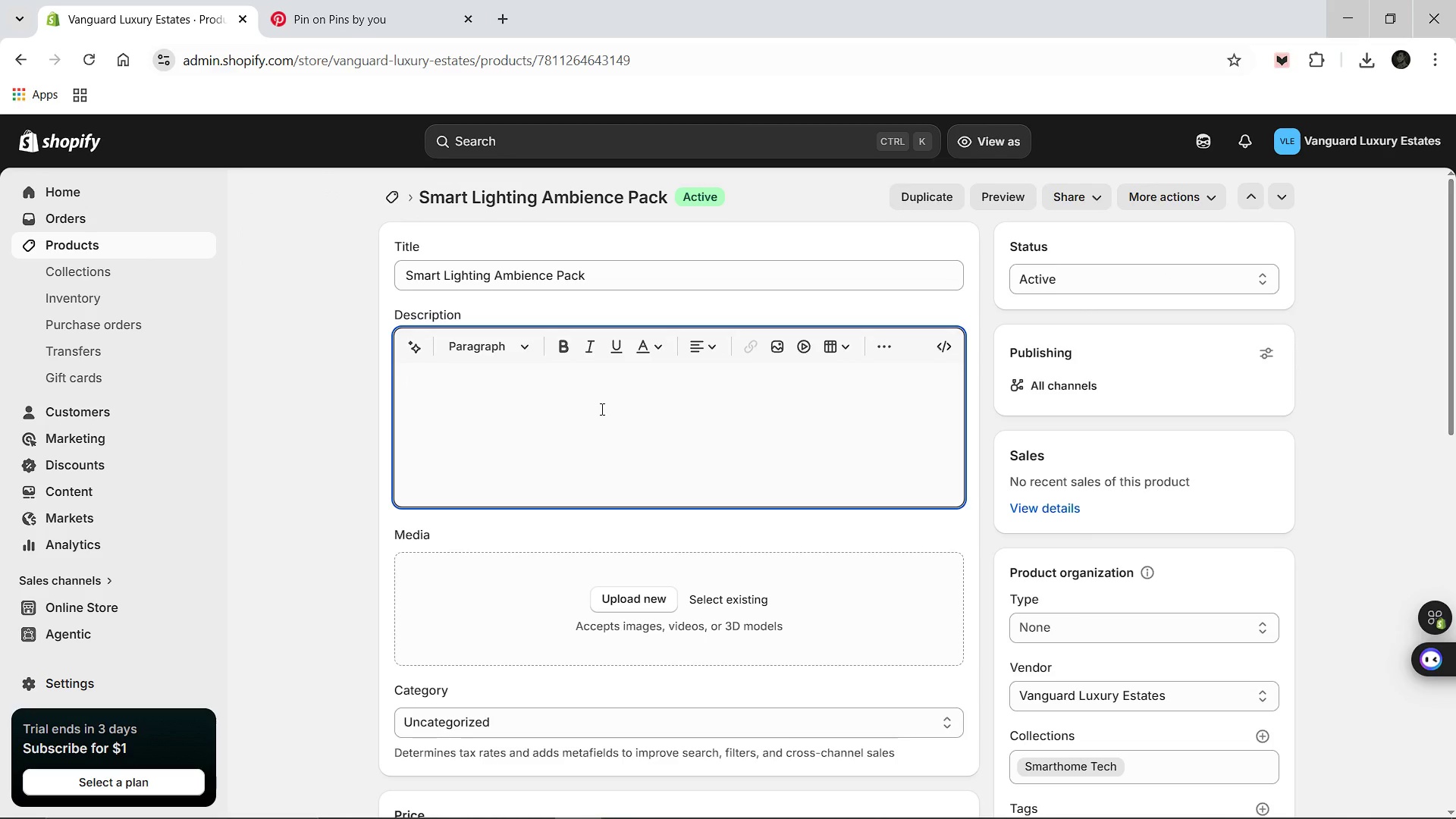 
left_click([601, 409])
 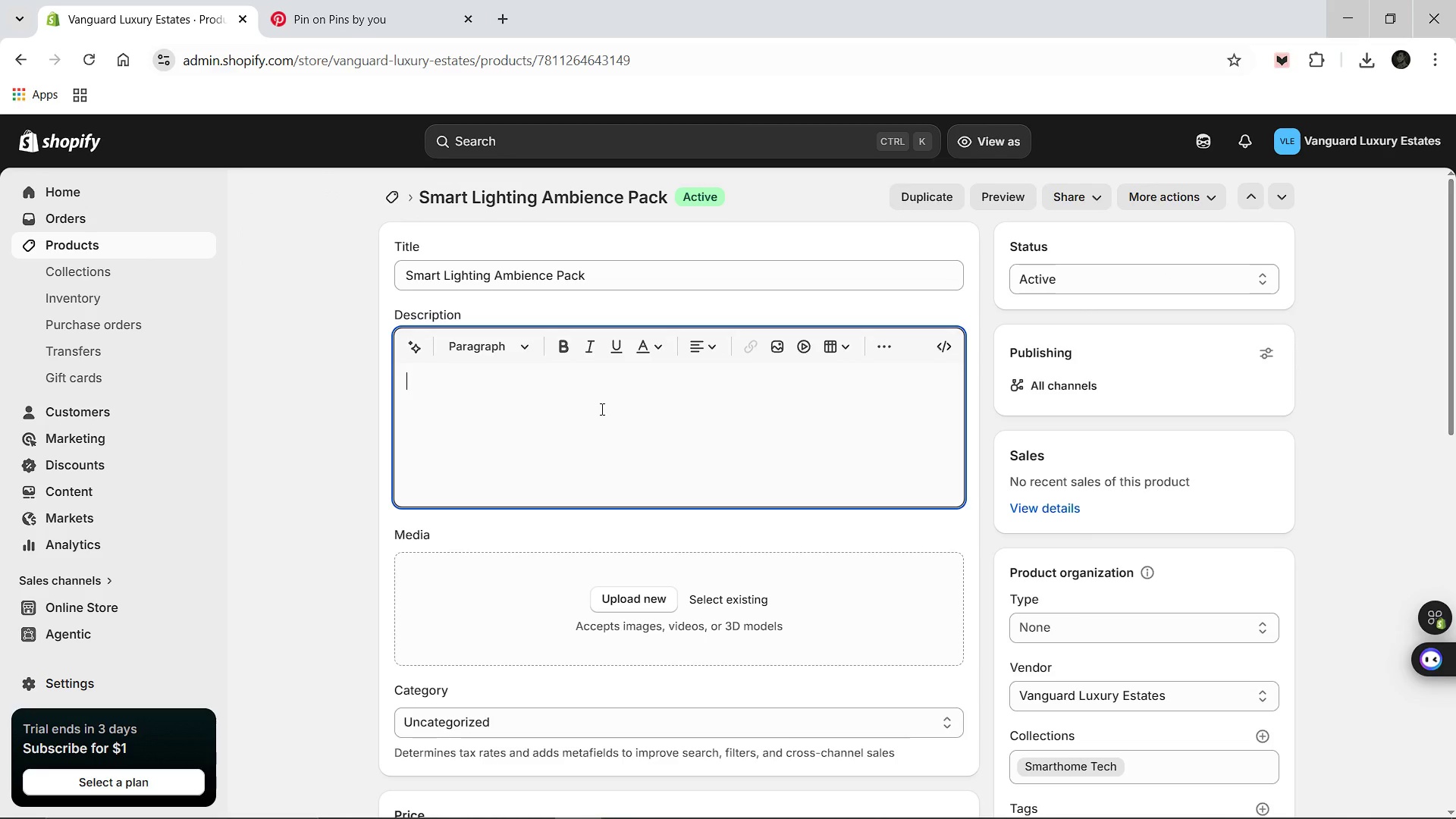 
left_click([601, 409])
 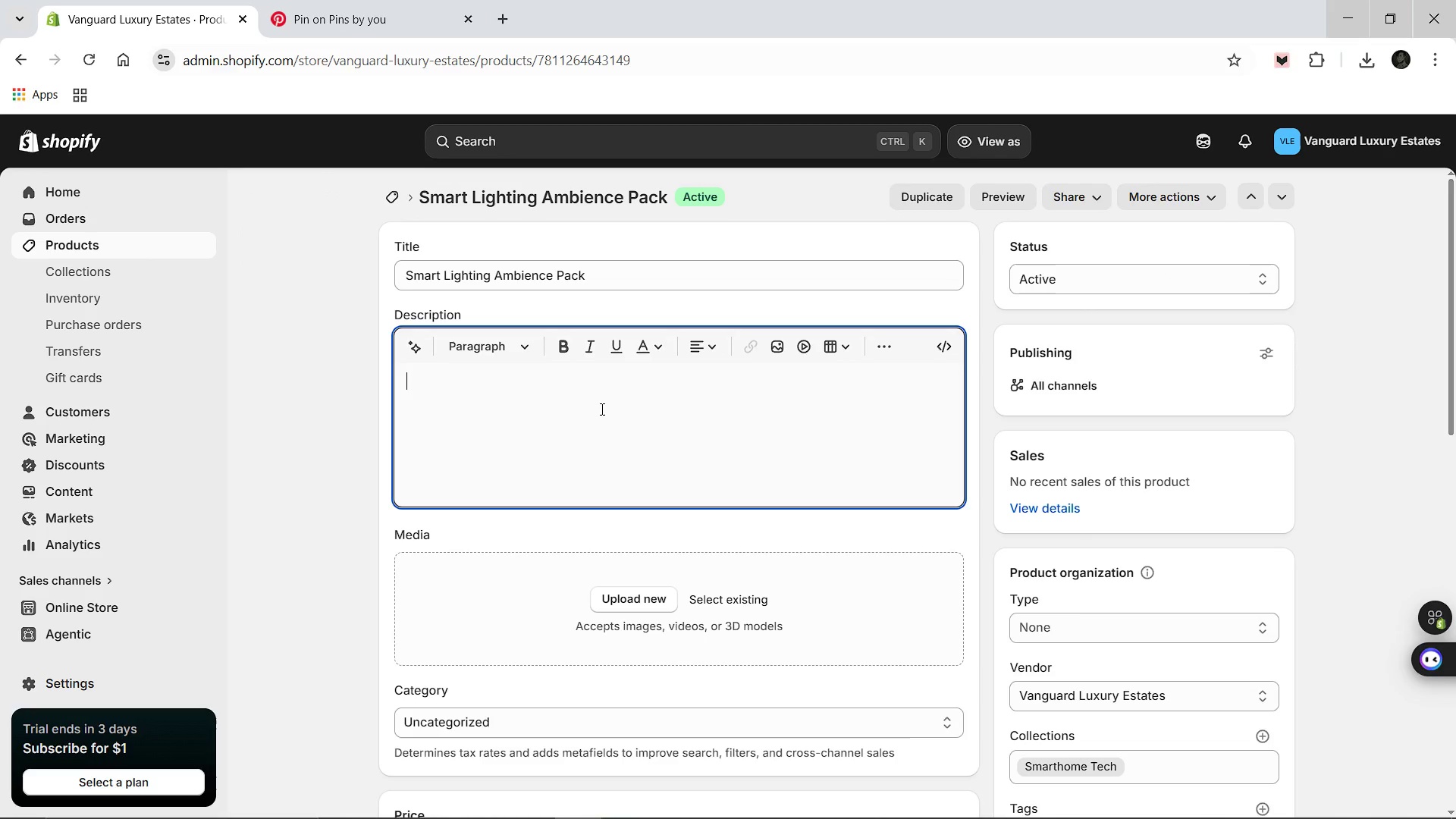 
type(Set the modo)
key(Backspace)
key(Backspace)
type(od for every occasion )
key(Backspace)
type(. This pack includes voice-controlled bulbs an)
key(Backspace)
type(a)
key(Backspace)
type(nd an ambient light bar, allowing your clients to paint their new roos)
key(Backspace)
type(ms with millions of color t)
key(Backspace)
type(,)
key(Backspace)
key(Backspace)
type( or perfect, warm whites. It is an essential kit for creating the perfect atmosh)
key(Backspace)
type(phere in any luxury residence.)
 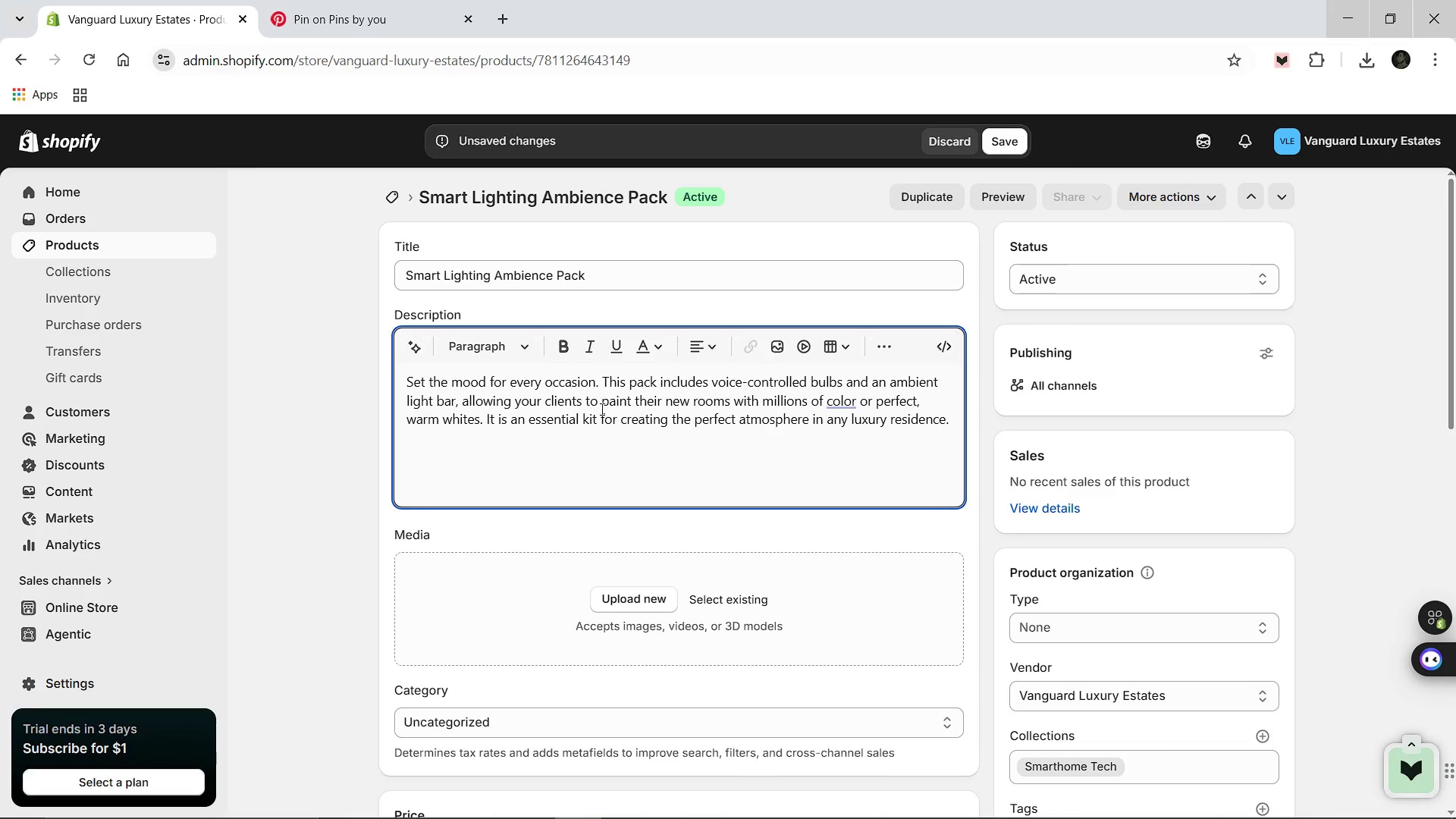 
scroll: coordinate [601, 409], scroll_direction: down, amount: 2.0
 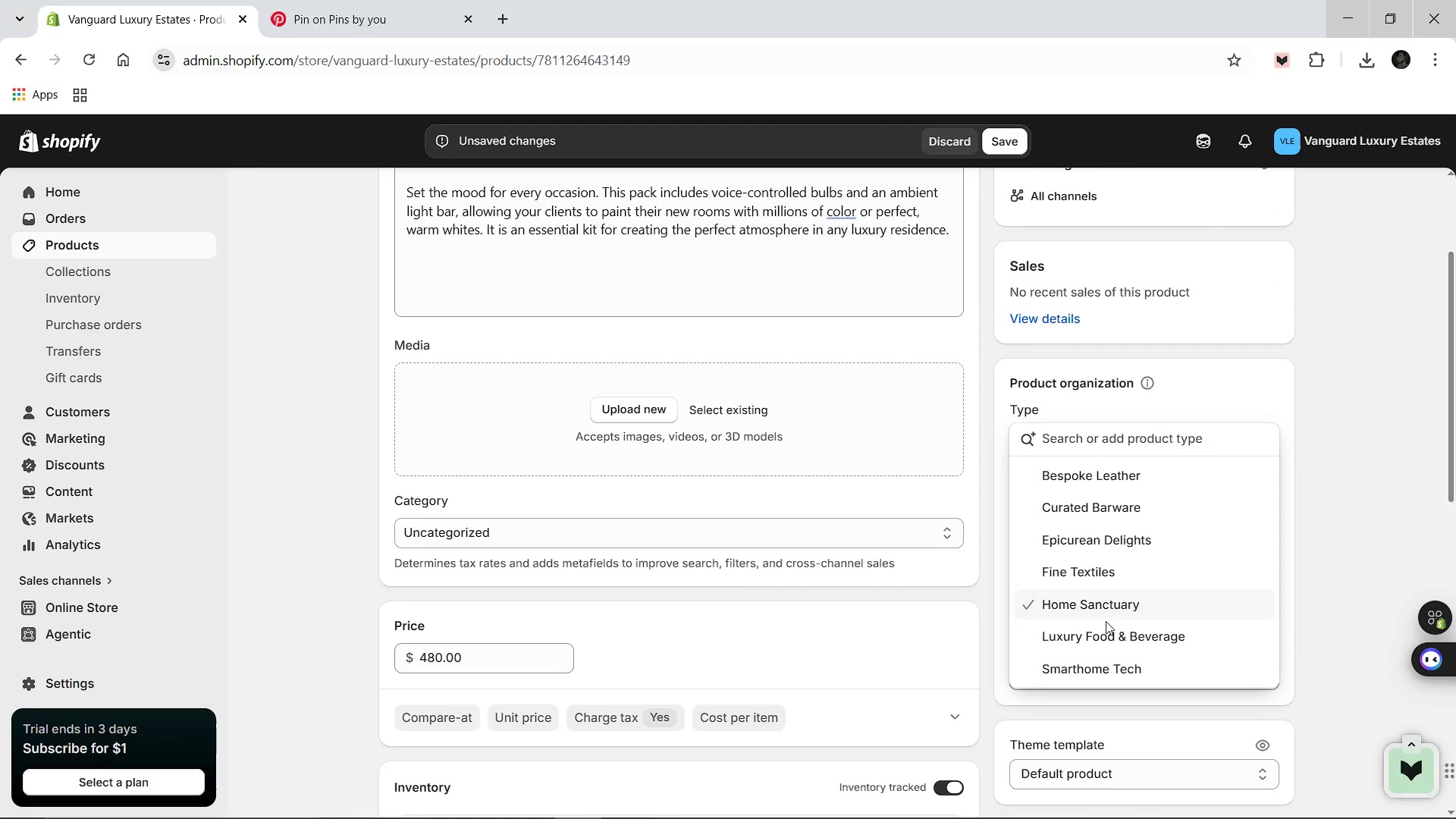 
left_click([1106, 663])
 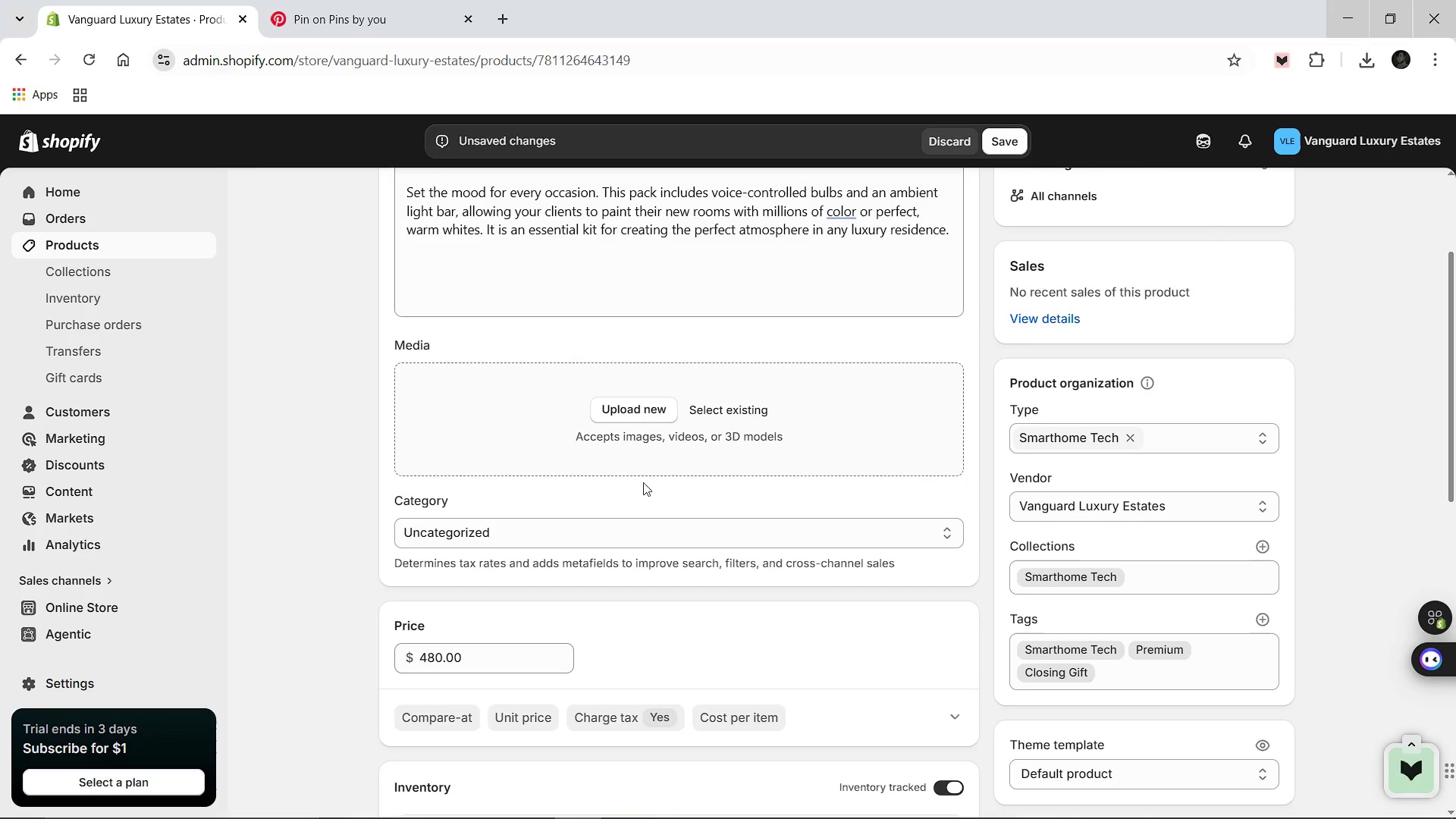 
scroll: coordinate [635, 514], scroll_direction: down, amount: 2.0
 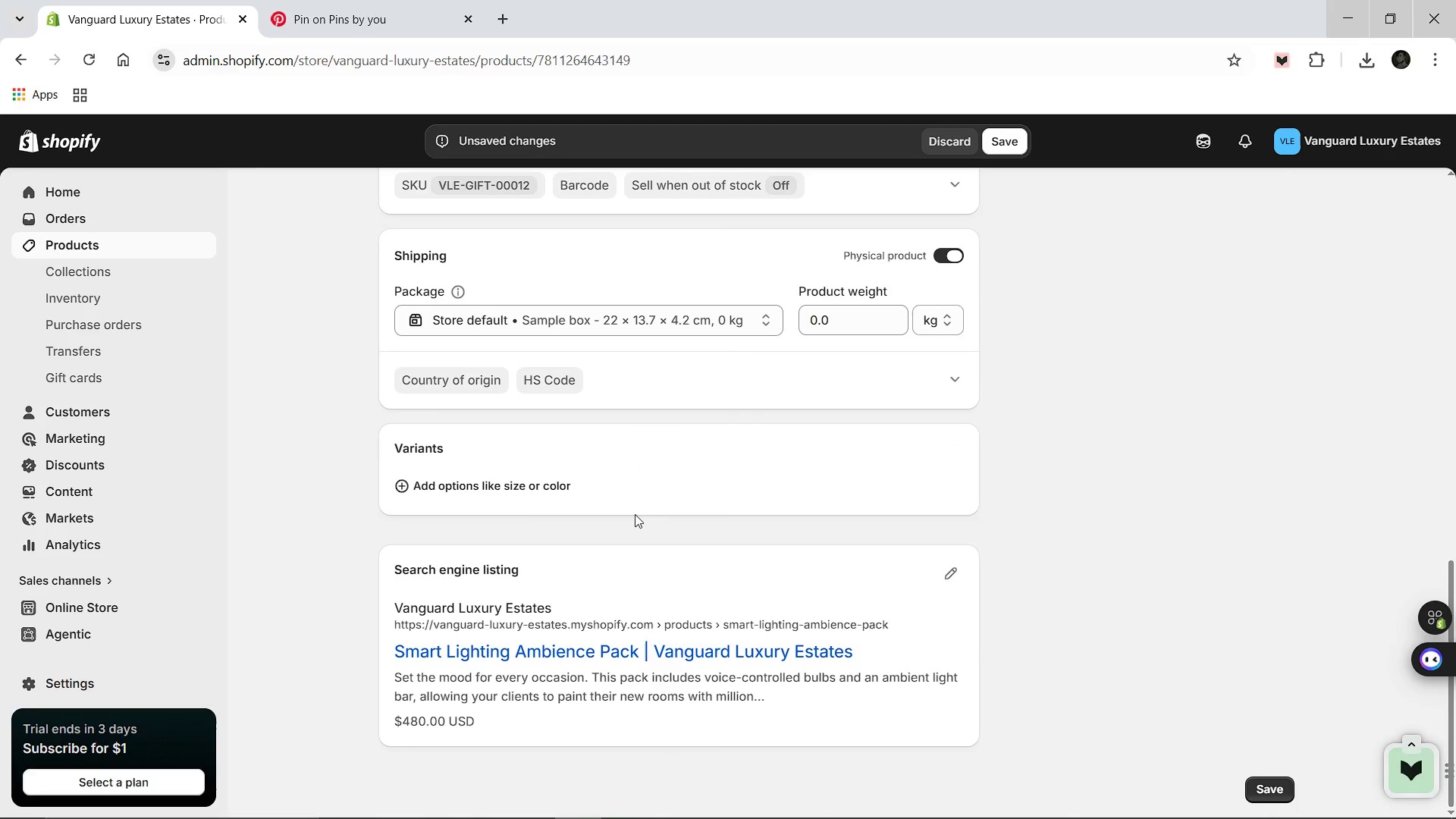 
left_click([934, 577])
 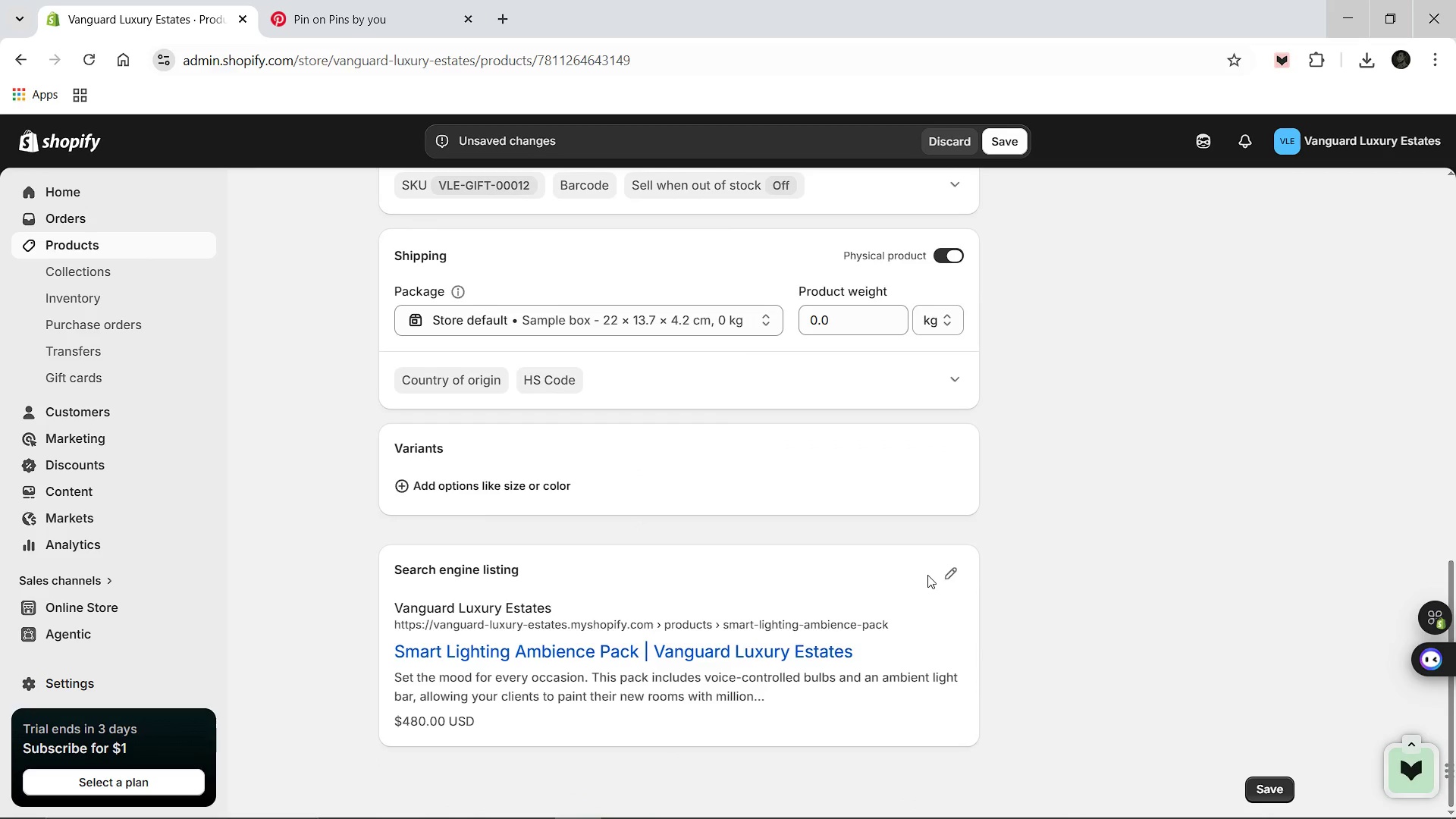 
left_click([947, 568])
 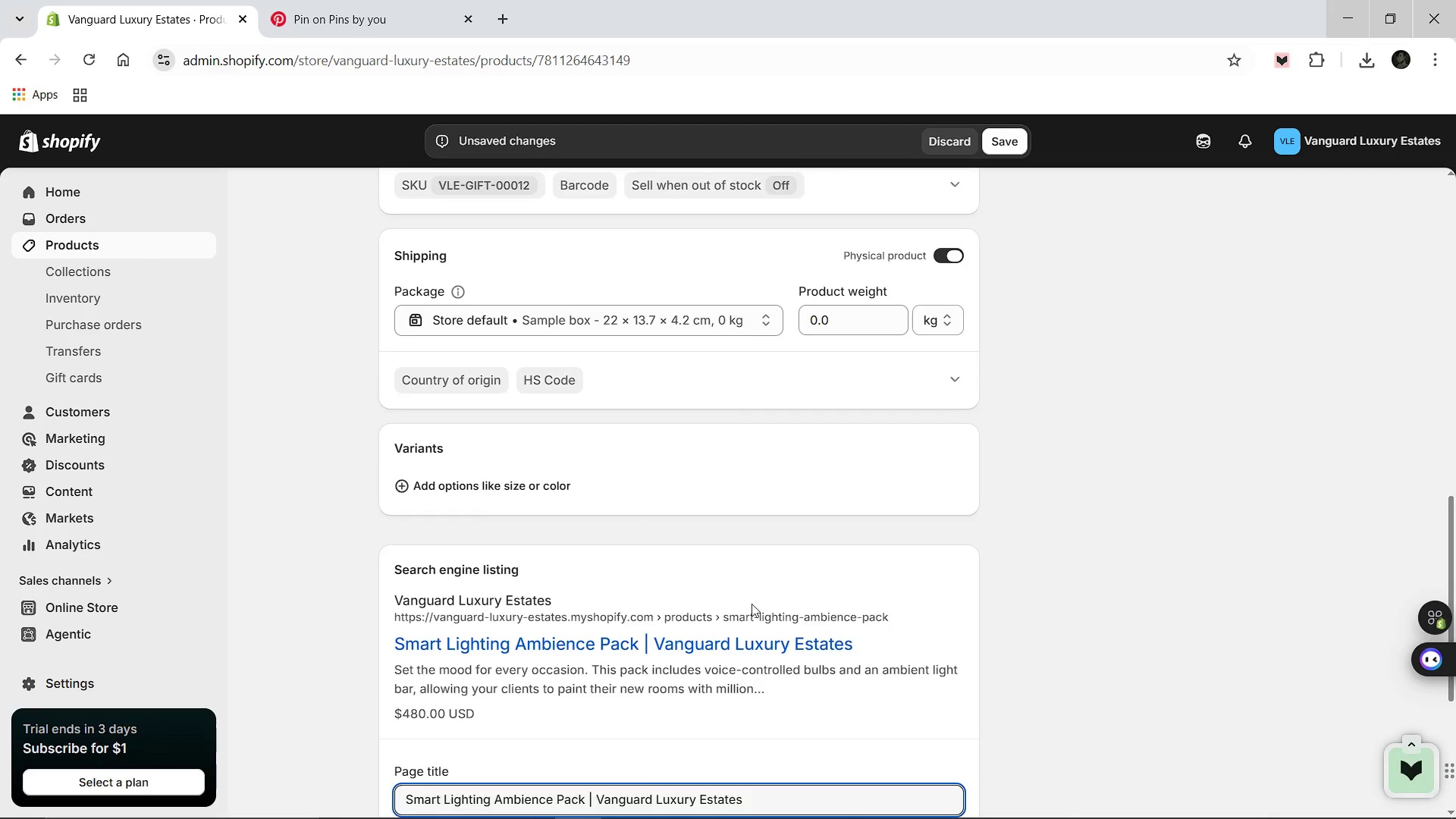 
scroll: coordinate [742, 608], scroll_direction: down, amount: 3.0
 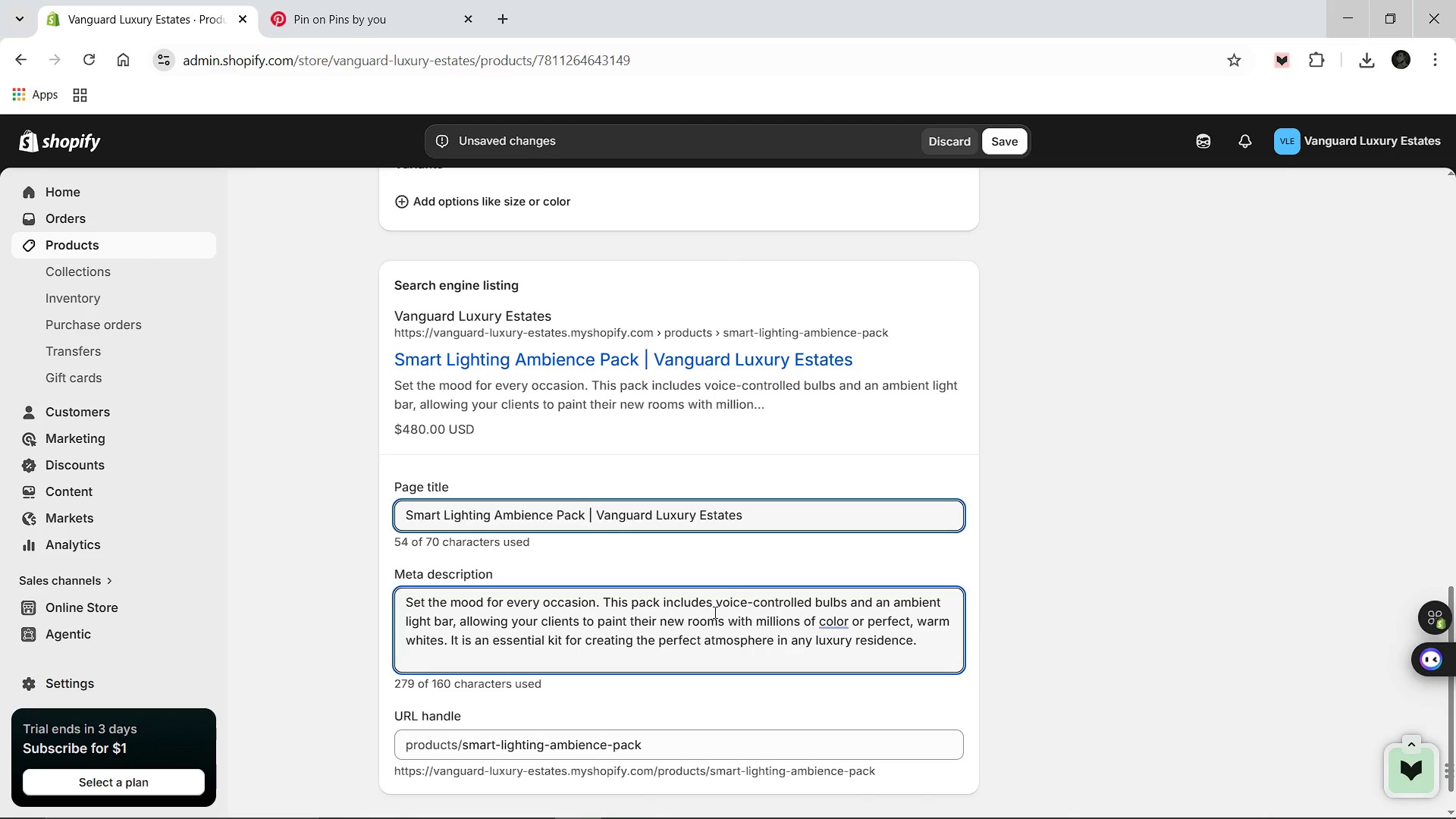 
key(Control+A)
 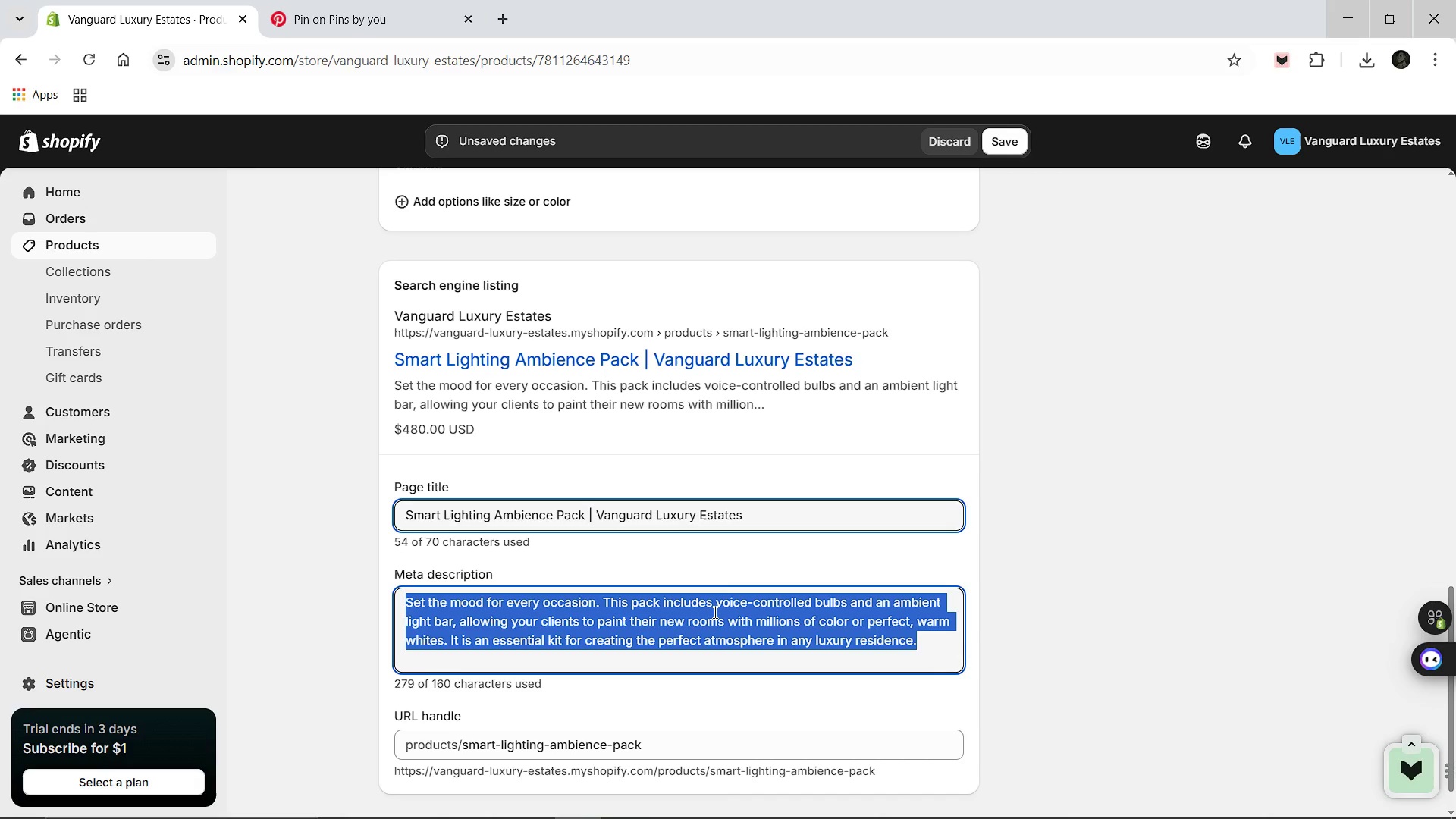 
type(Voice-controlled smart lighting kit of)
key(Backspace)
key(Backspace)
type(for customizable home ambiance. Tech )
key(Backspace)
type(-forward k)
key(Backspace)
type(luxury gifting.)
 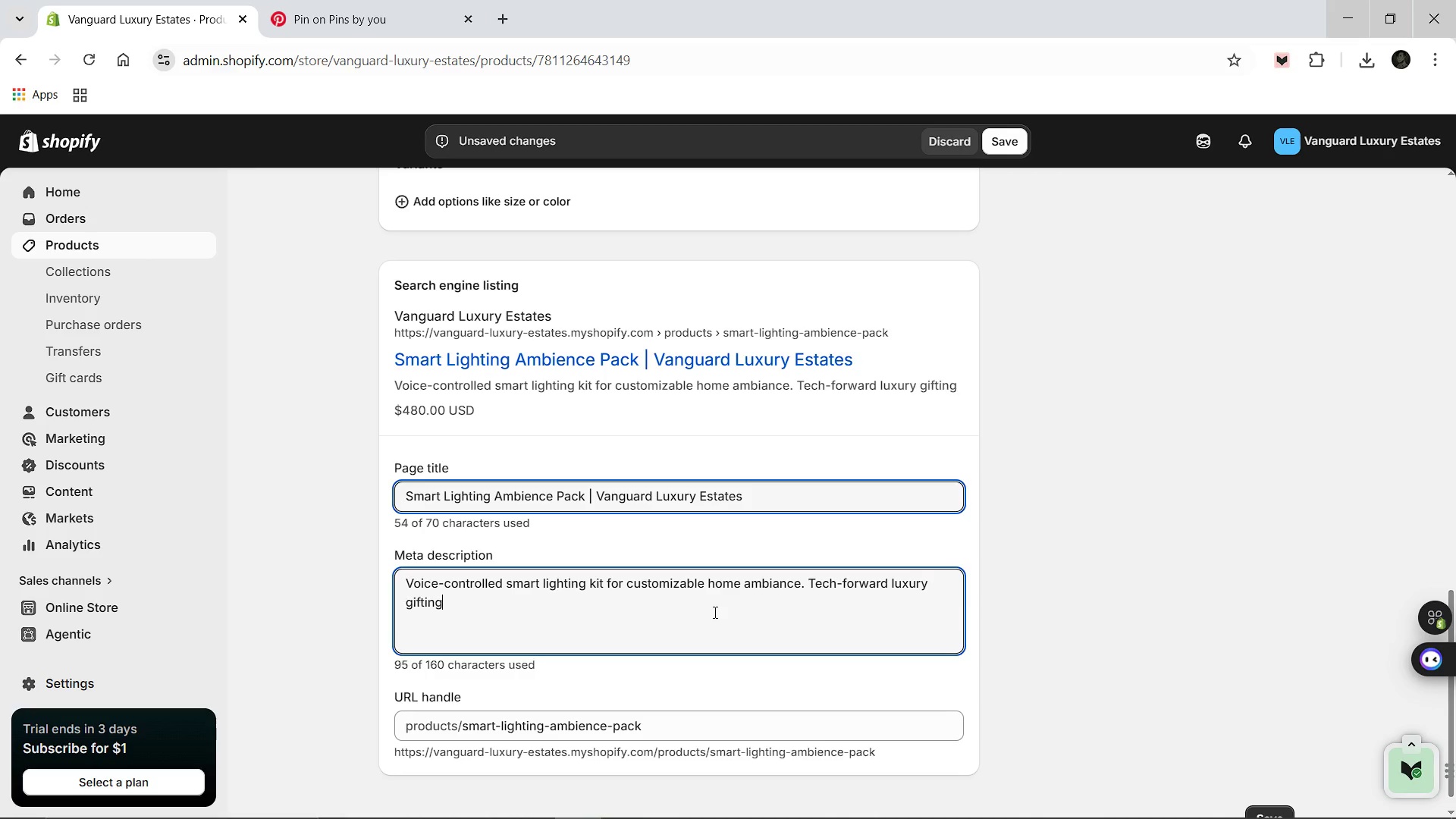 
scroll: coordinate [697, 544], scroll_direction: up, amount: 15.0
 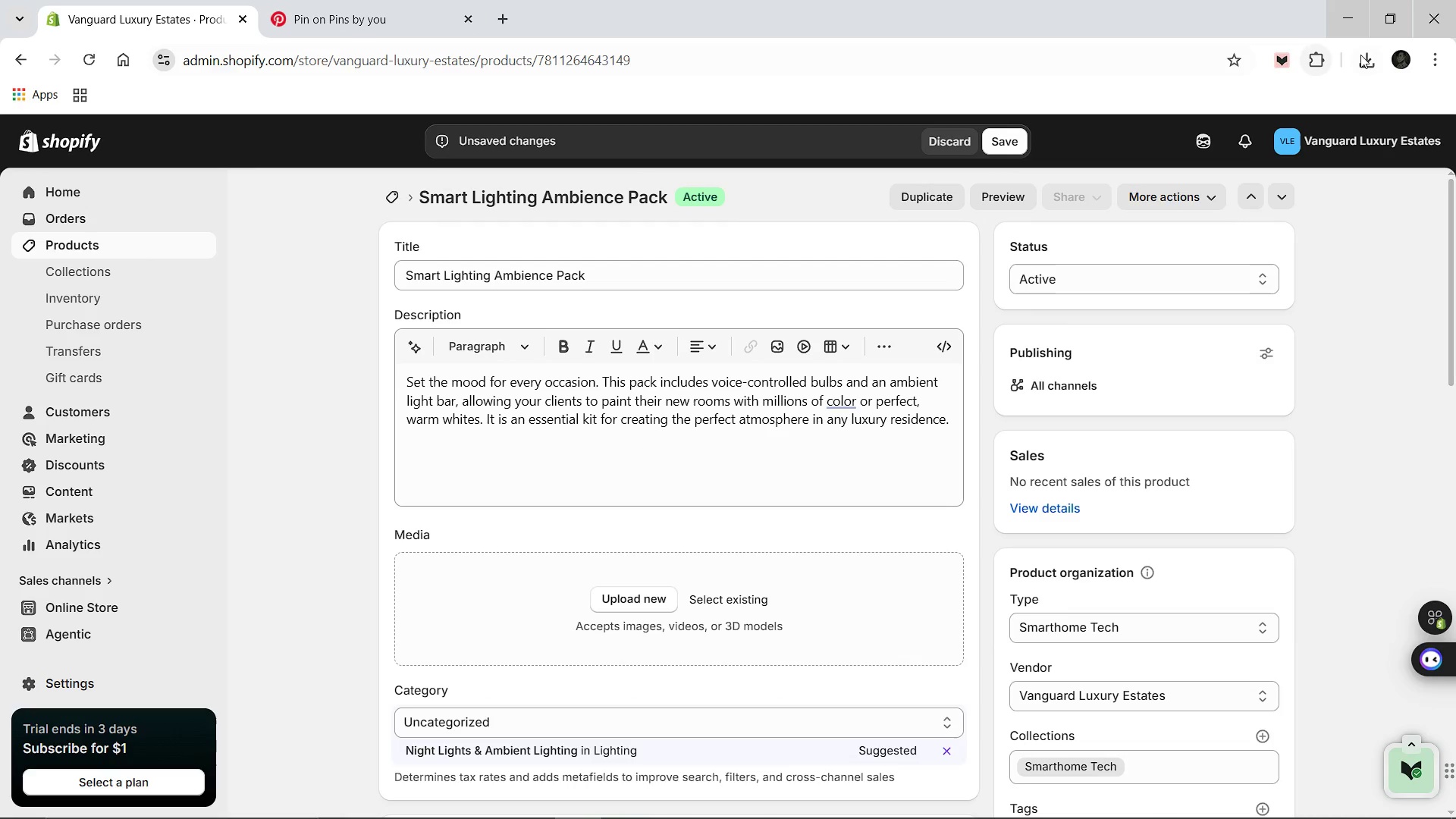 
left_click([1366, 55])
 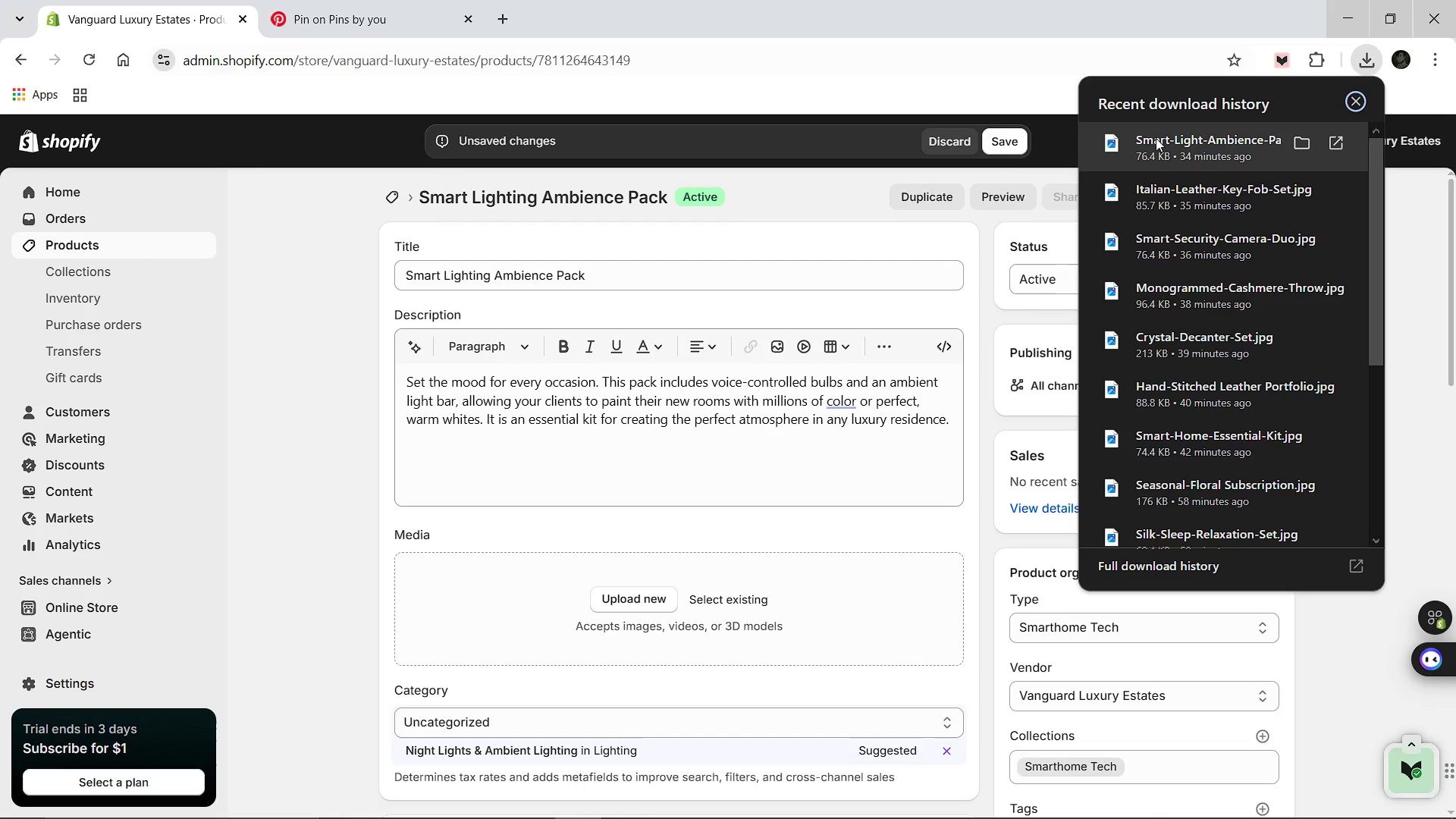 
left_click_drag(start_coordinate=[1156, 138], to_coordinate=[752, 598])
 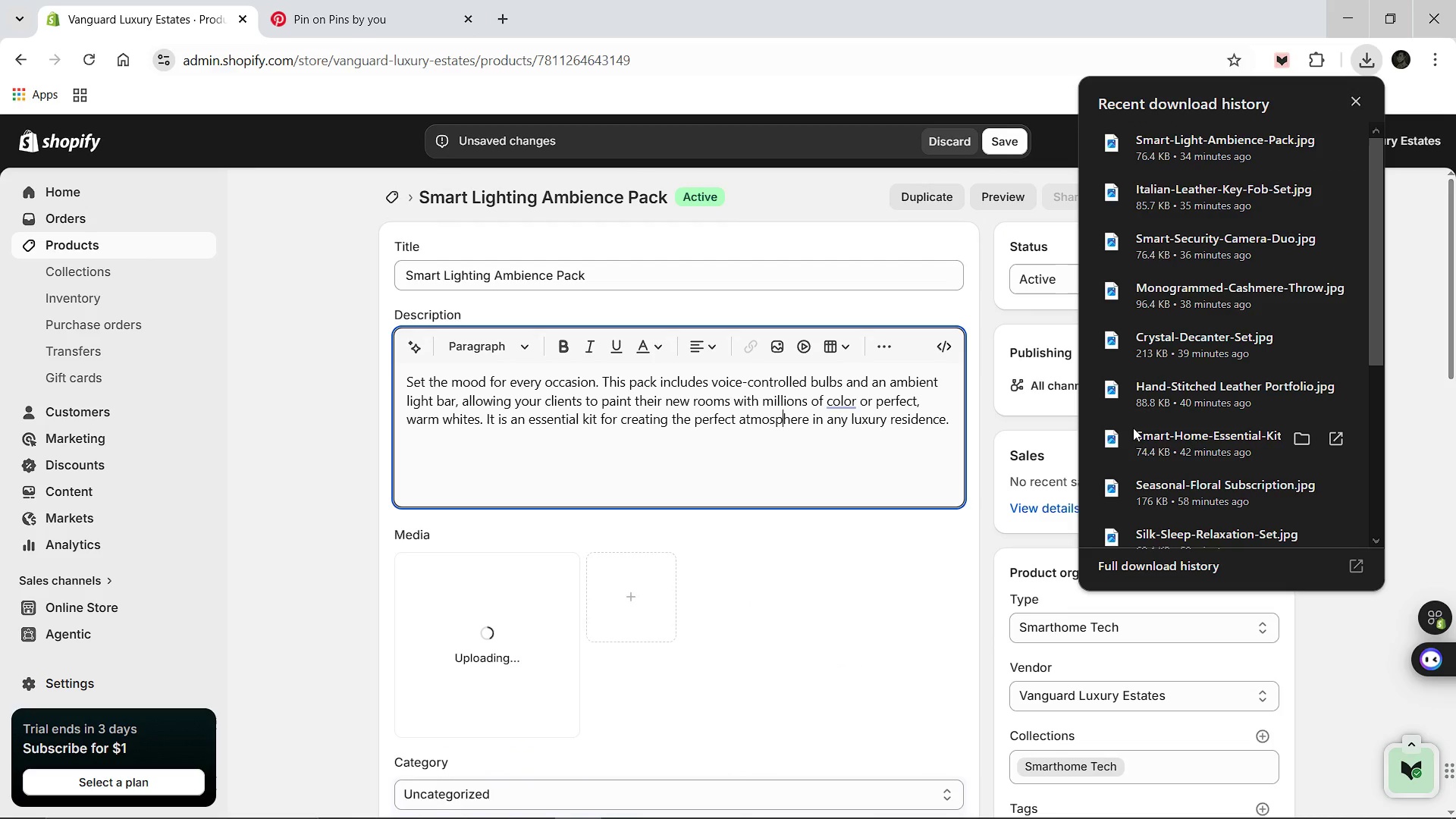 
left_click([1354, 96])
 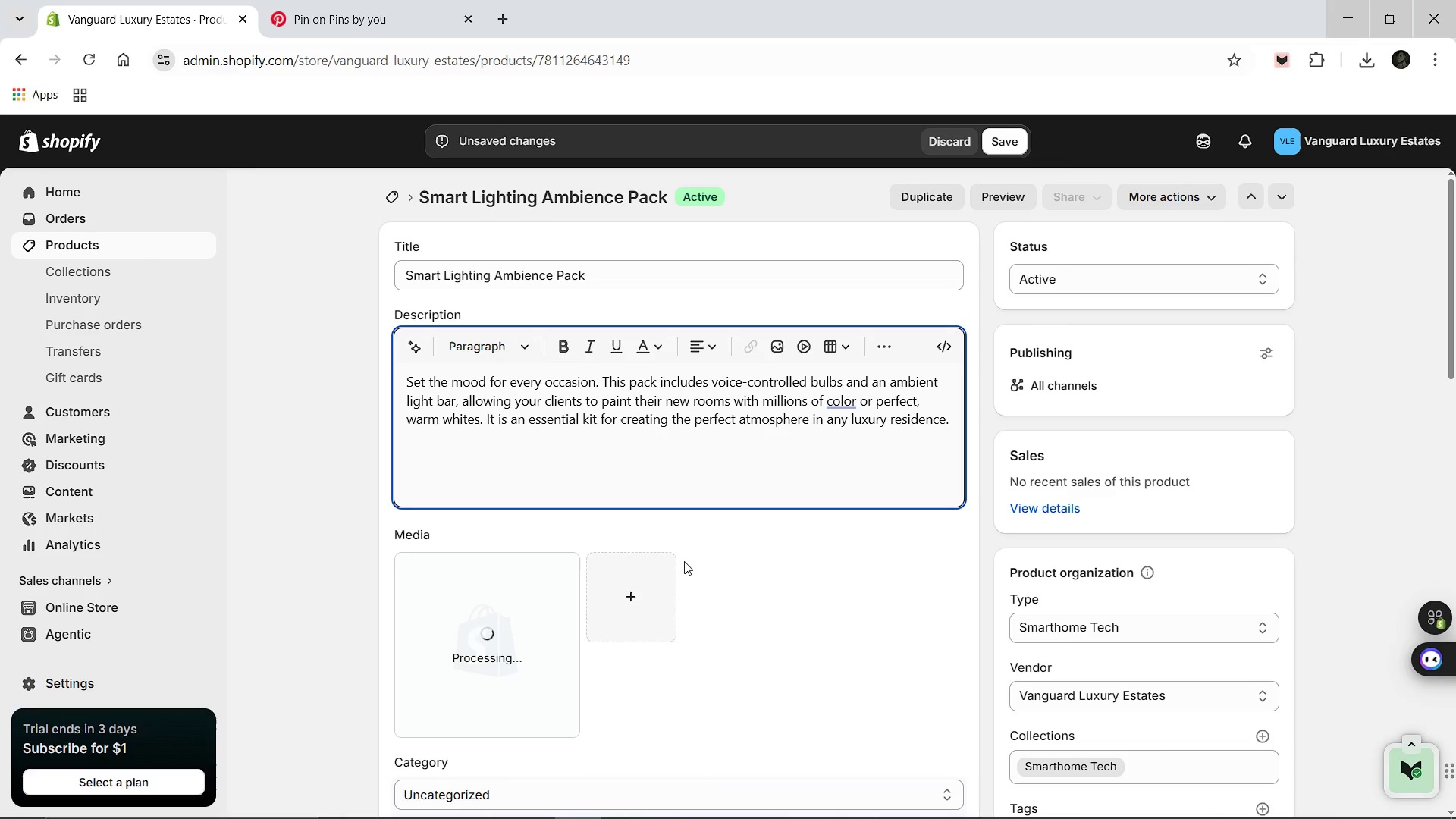 
wait(8.39)
 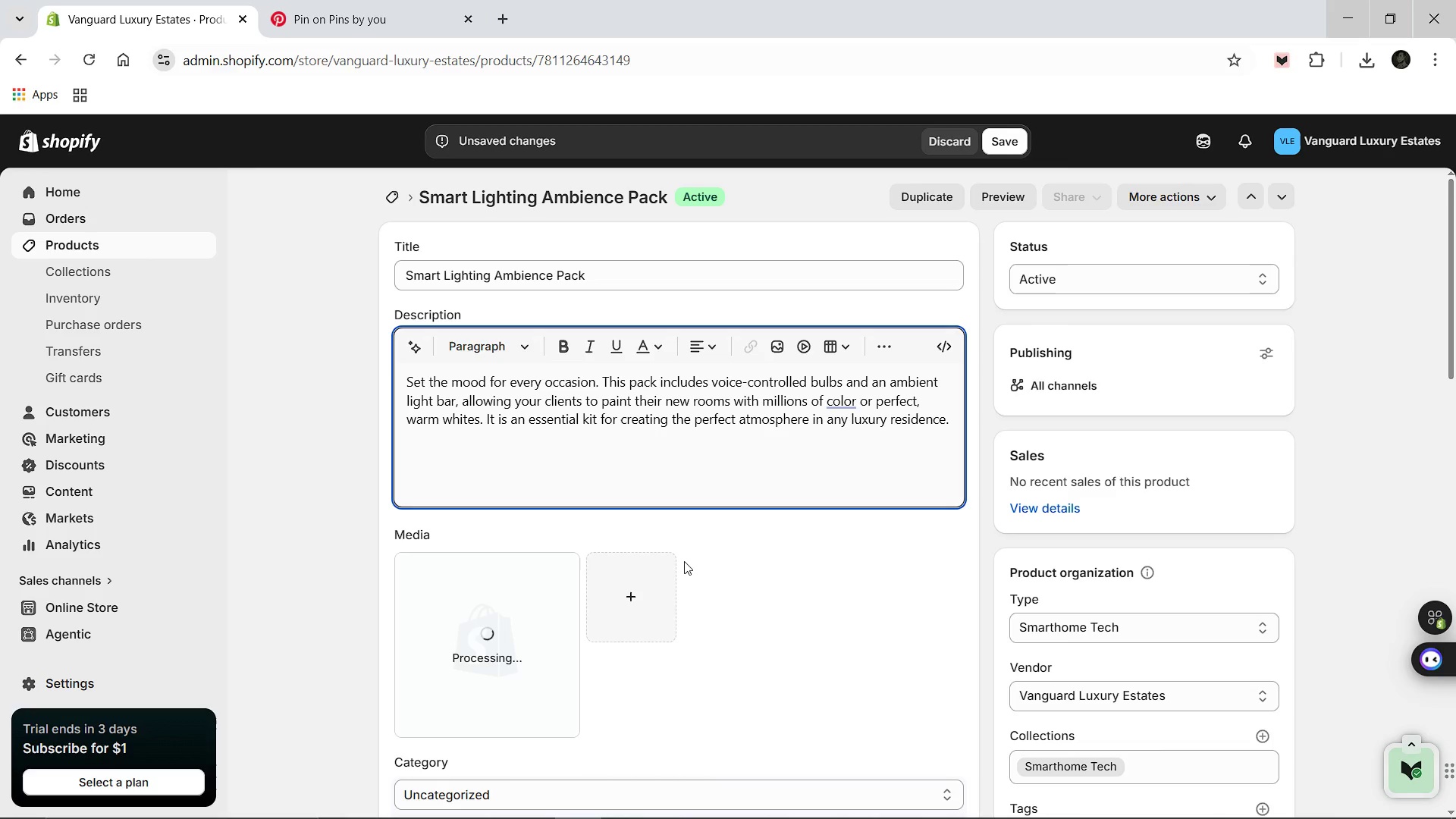 
left_click([851, 400])
 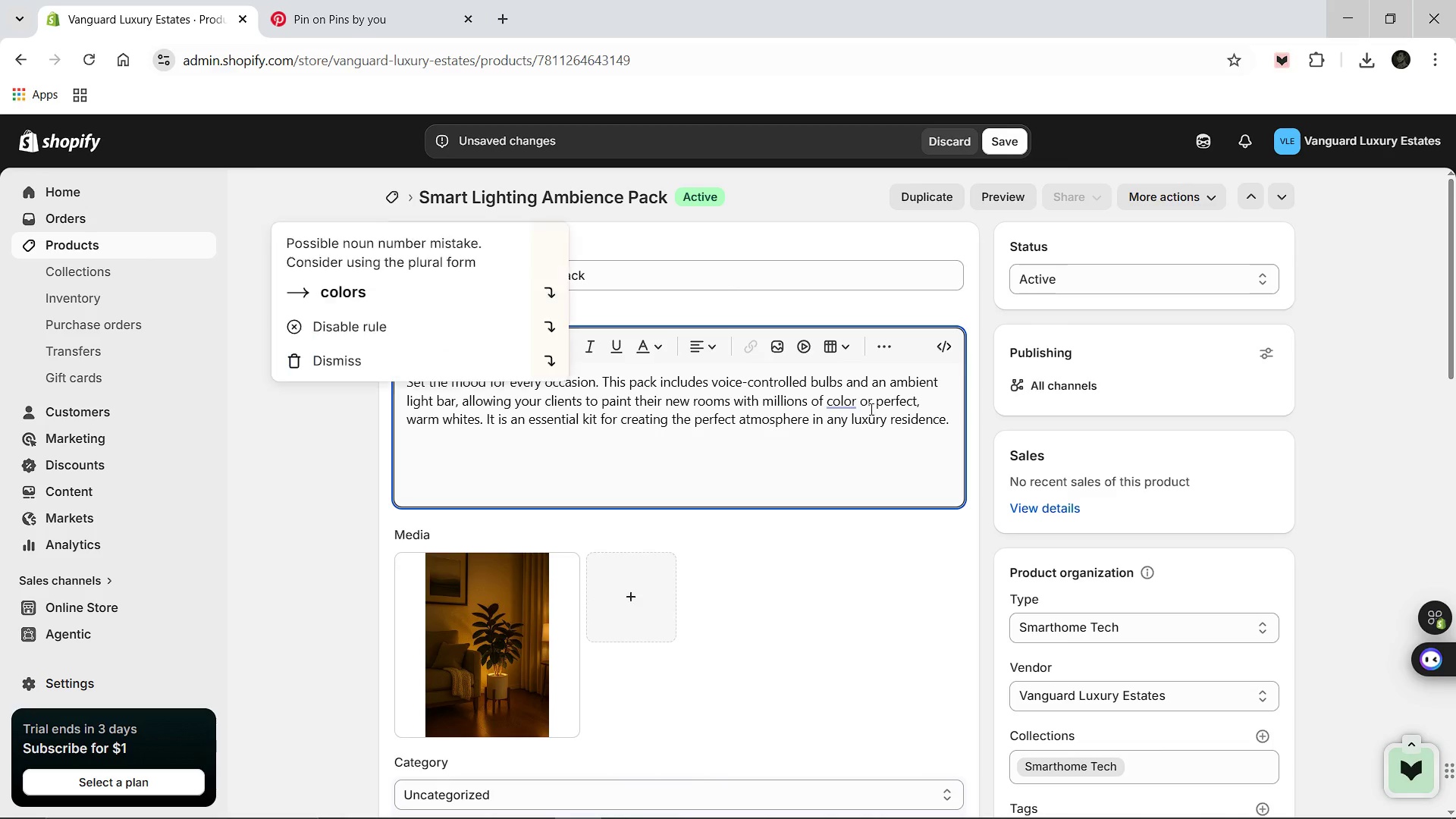 
key(ArrowRight)
 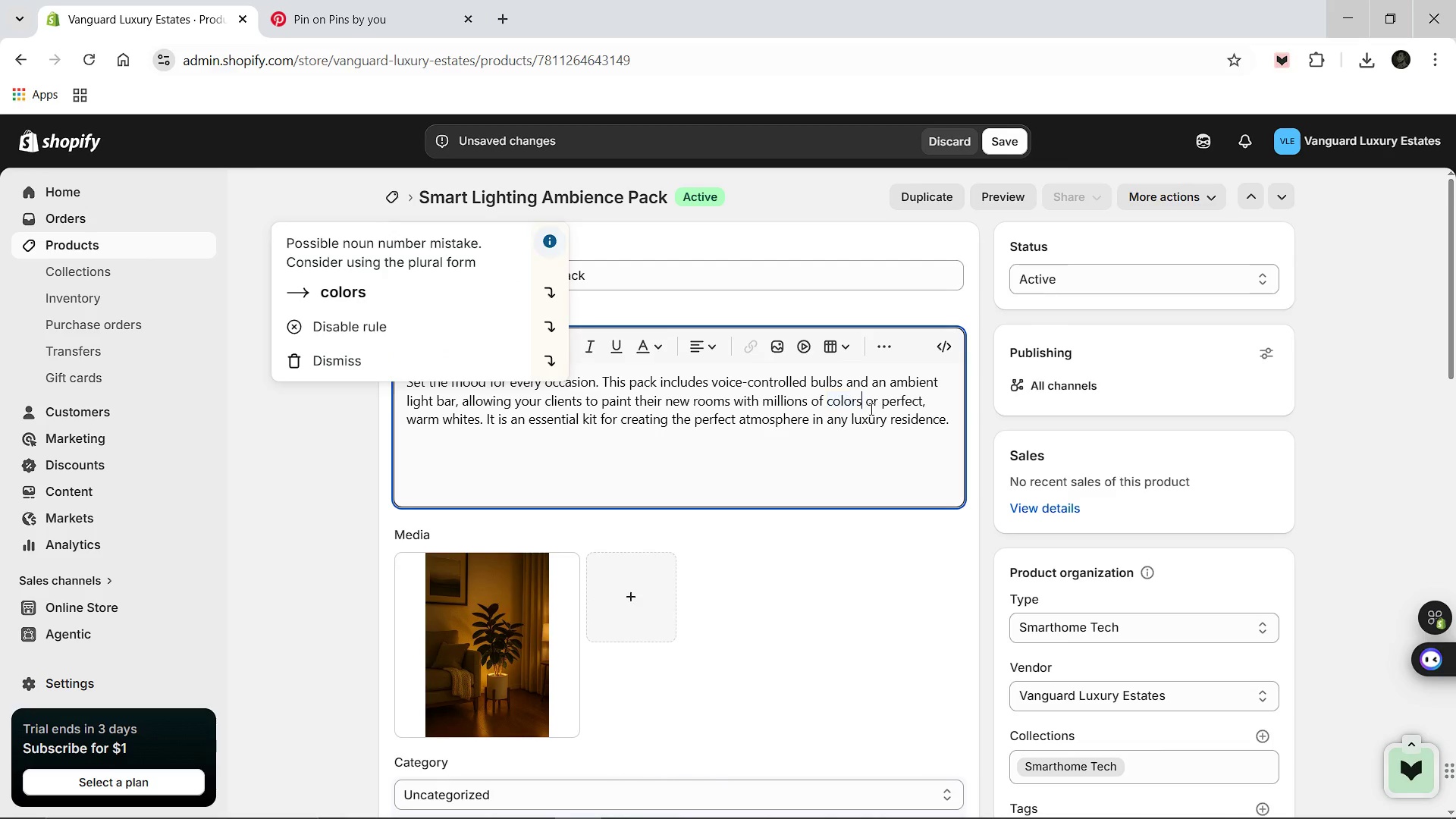 
key(S)
 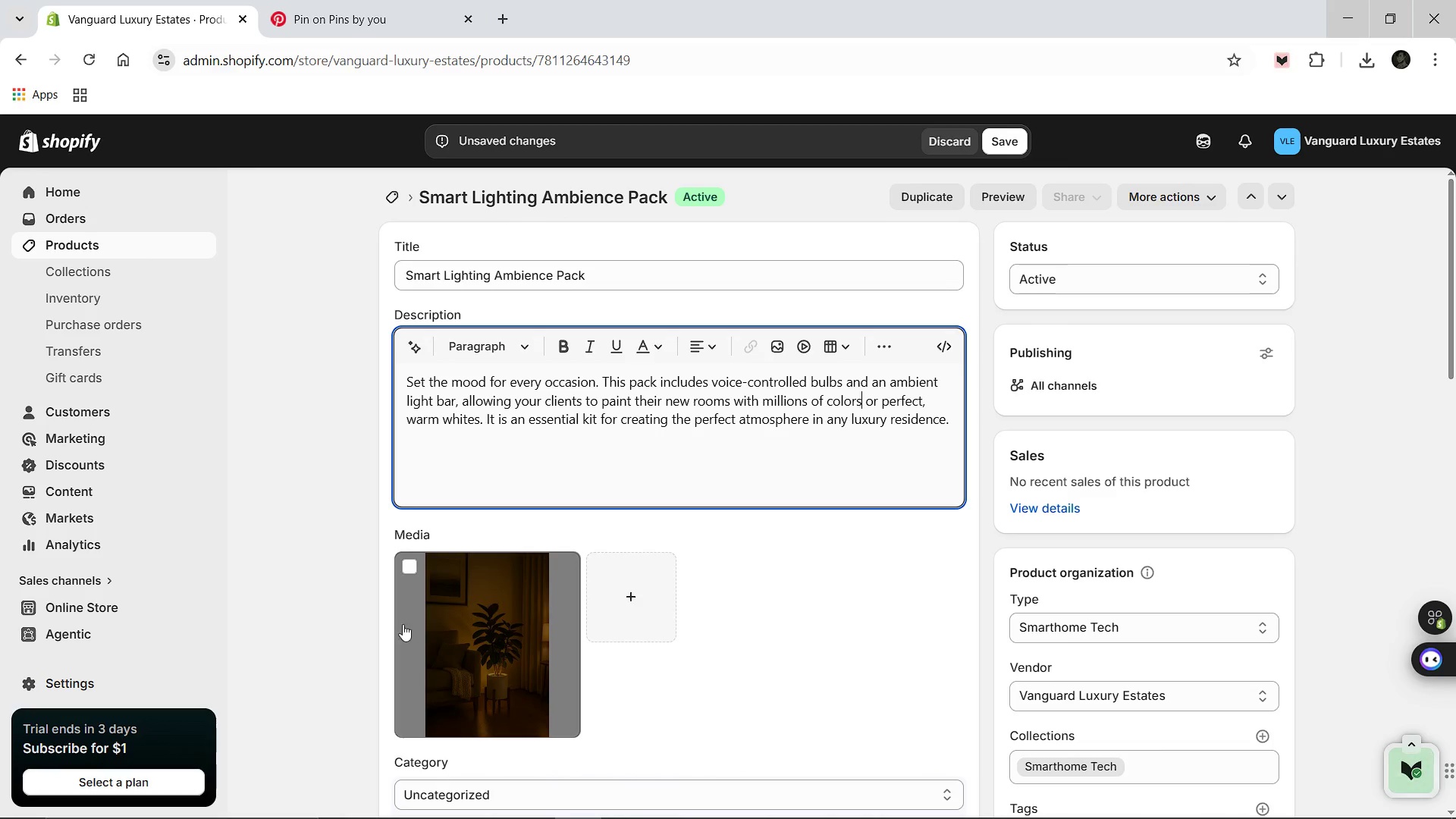 
left_click([435, 629])
 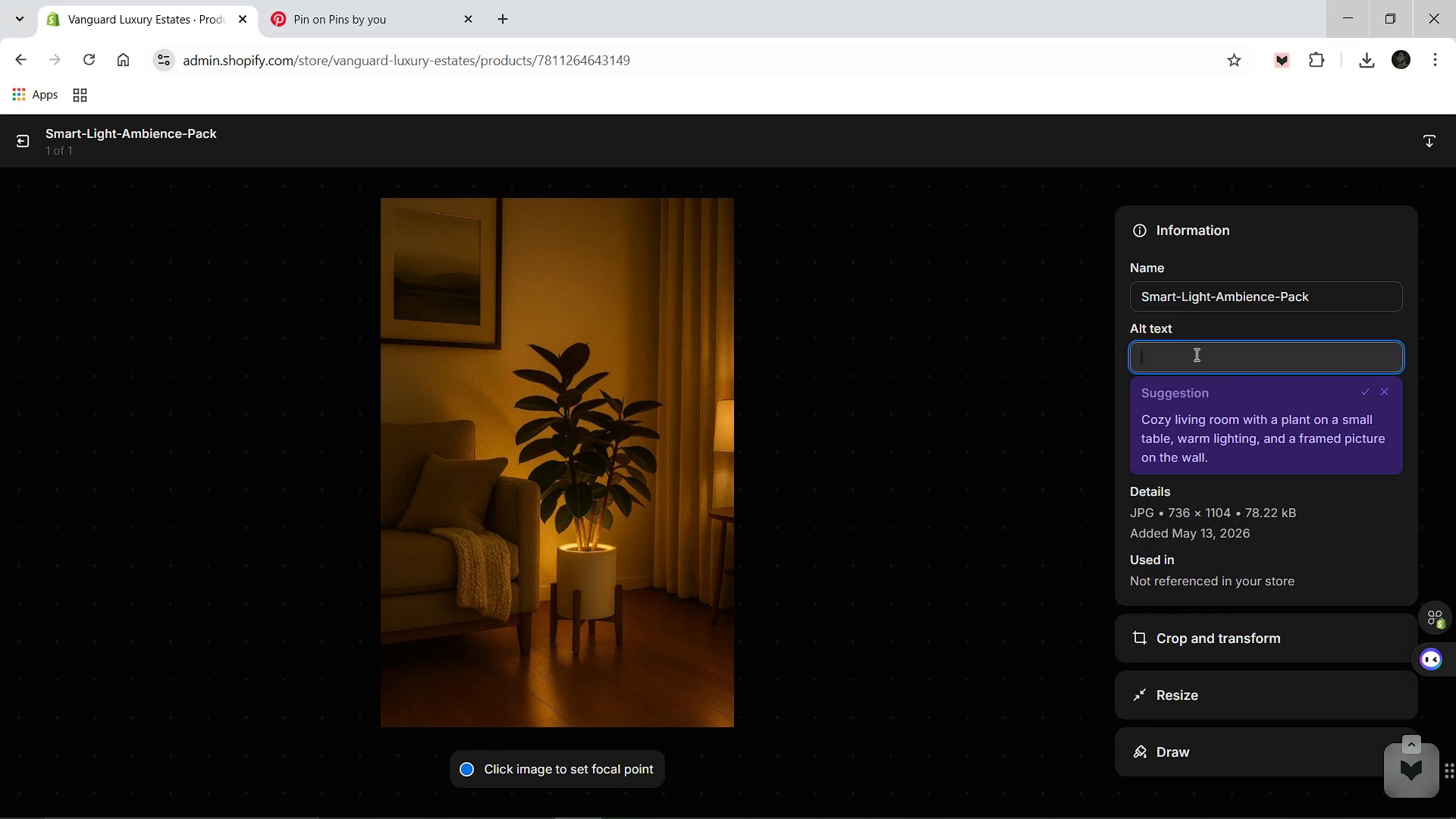 
wait(12.08)
 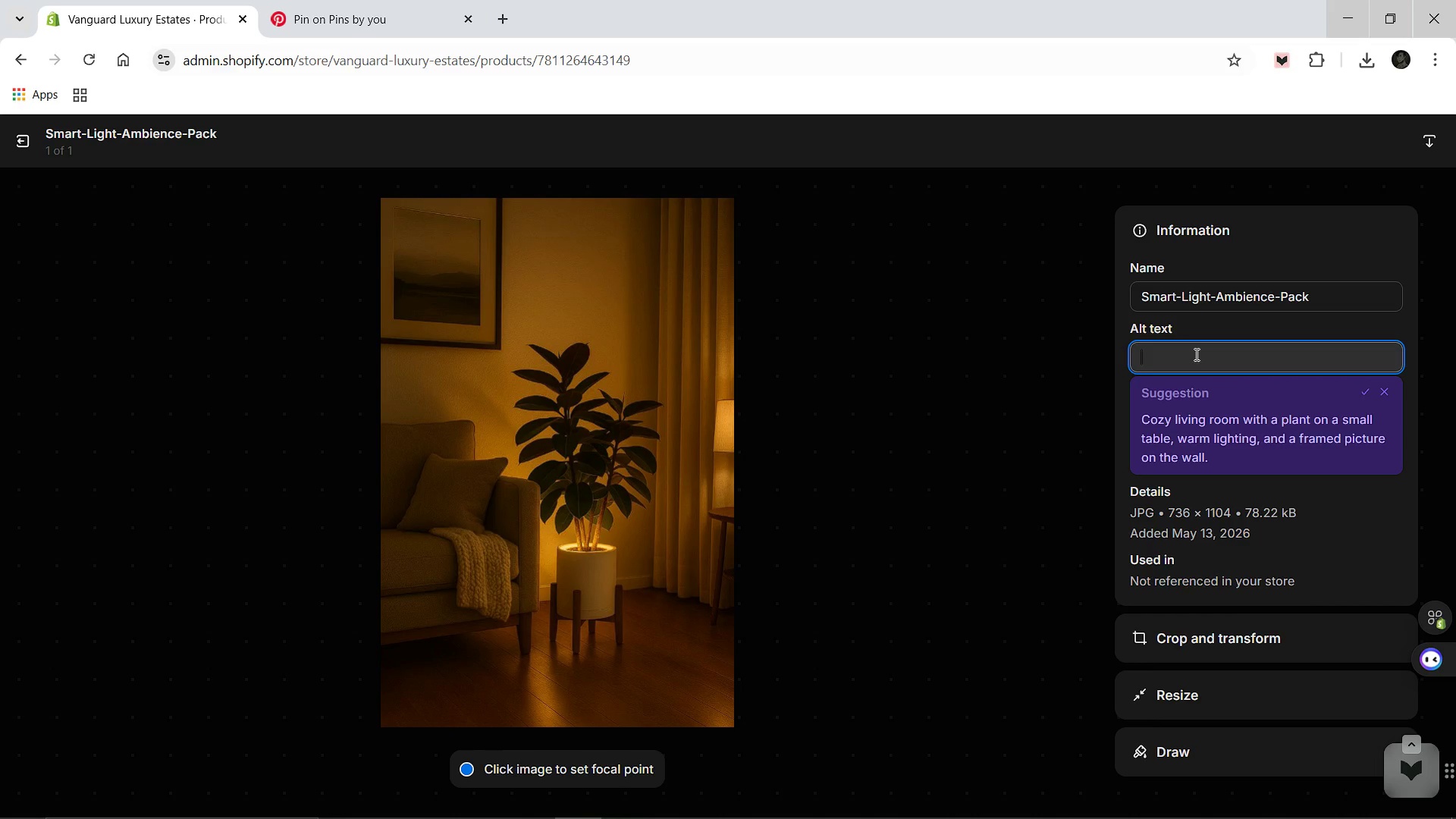 
type(A luxury living room wiith )
 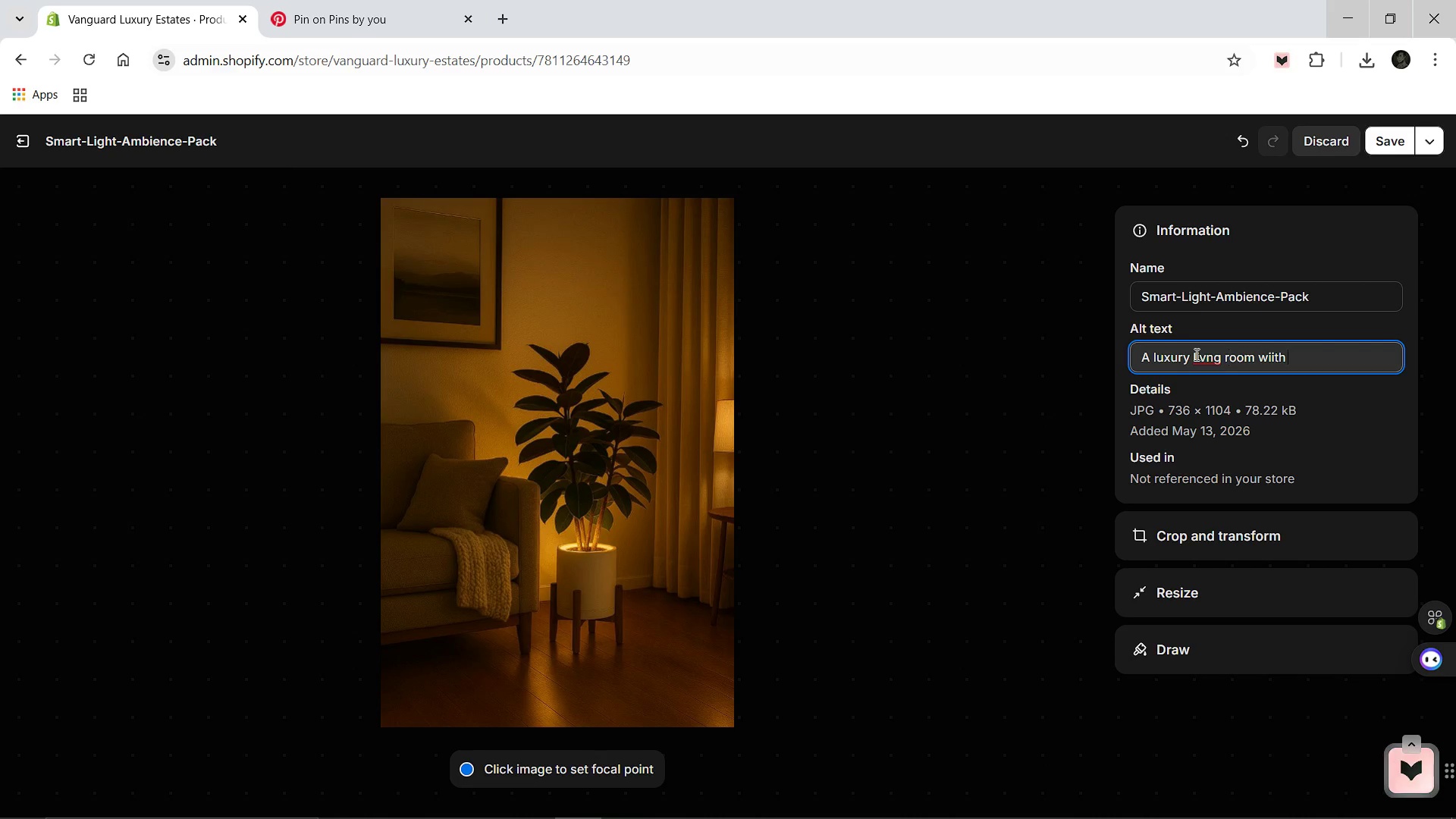 
hold_key(key=ArrowLeft, duration=0.83)
 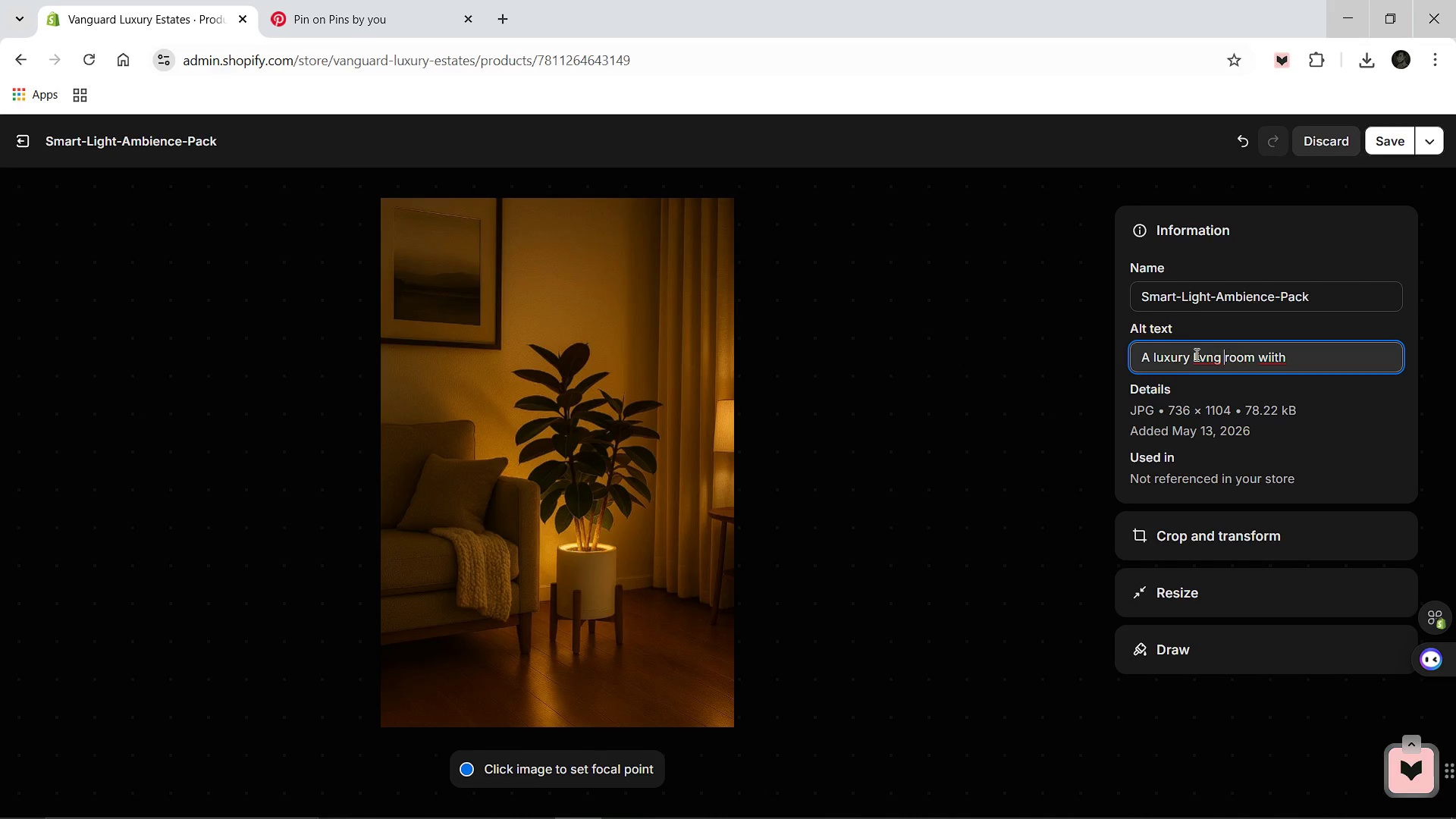 
key(ArrowLeft)
 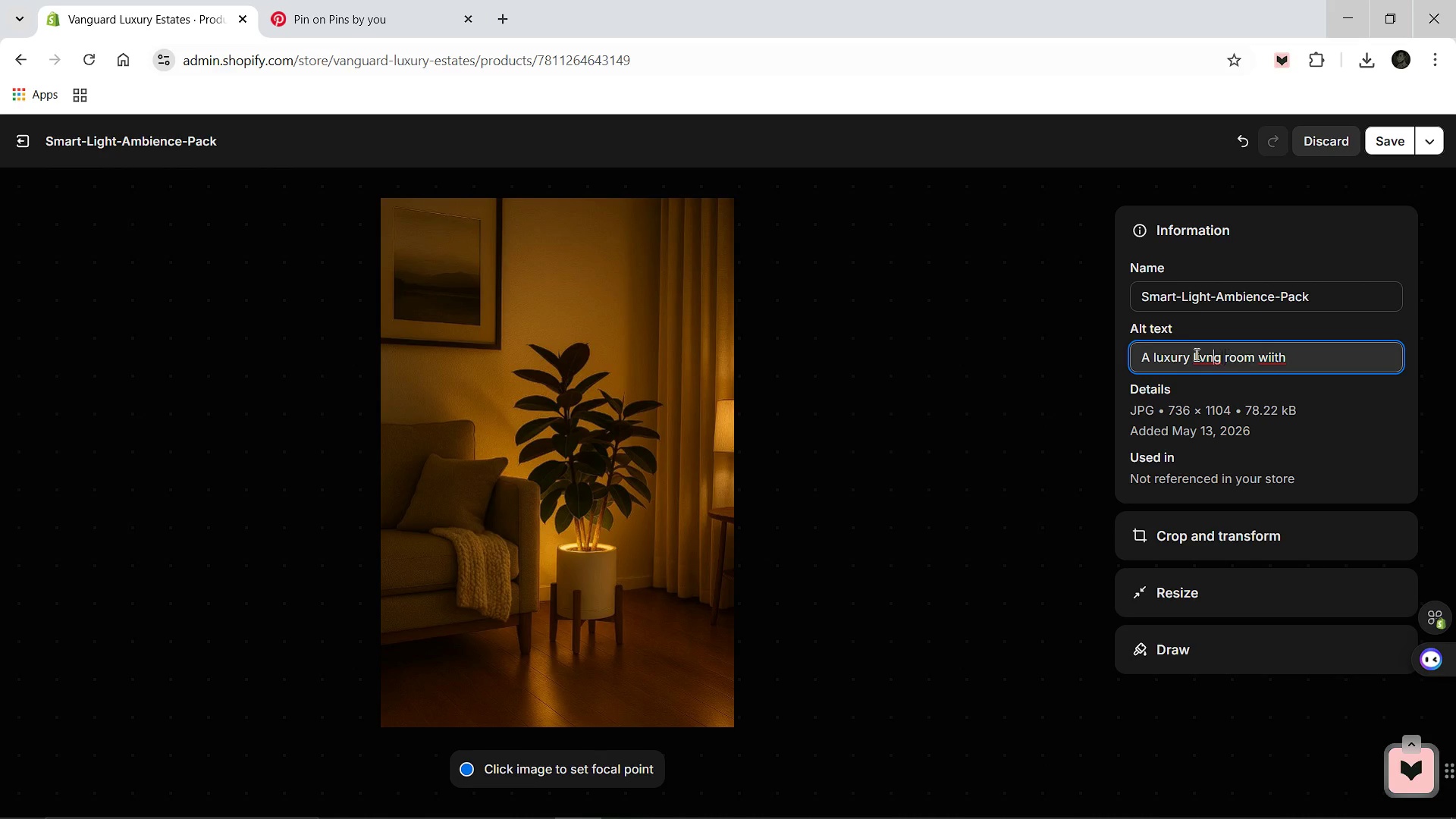 
key(ArrowLeft)
 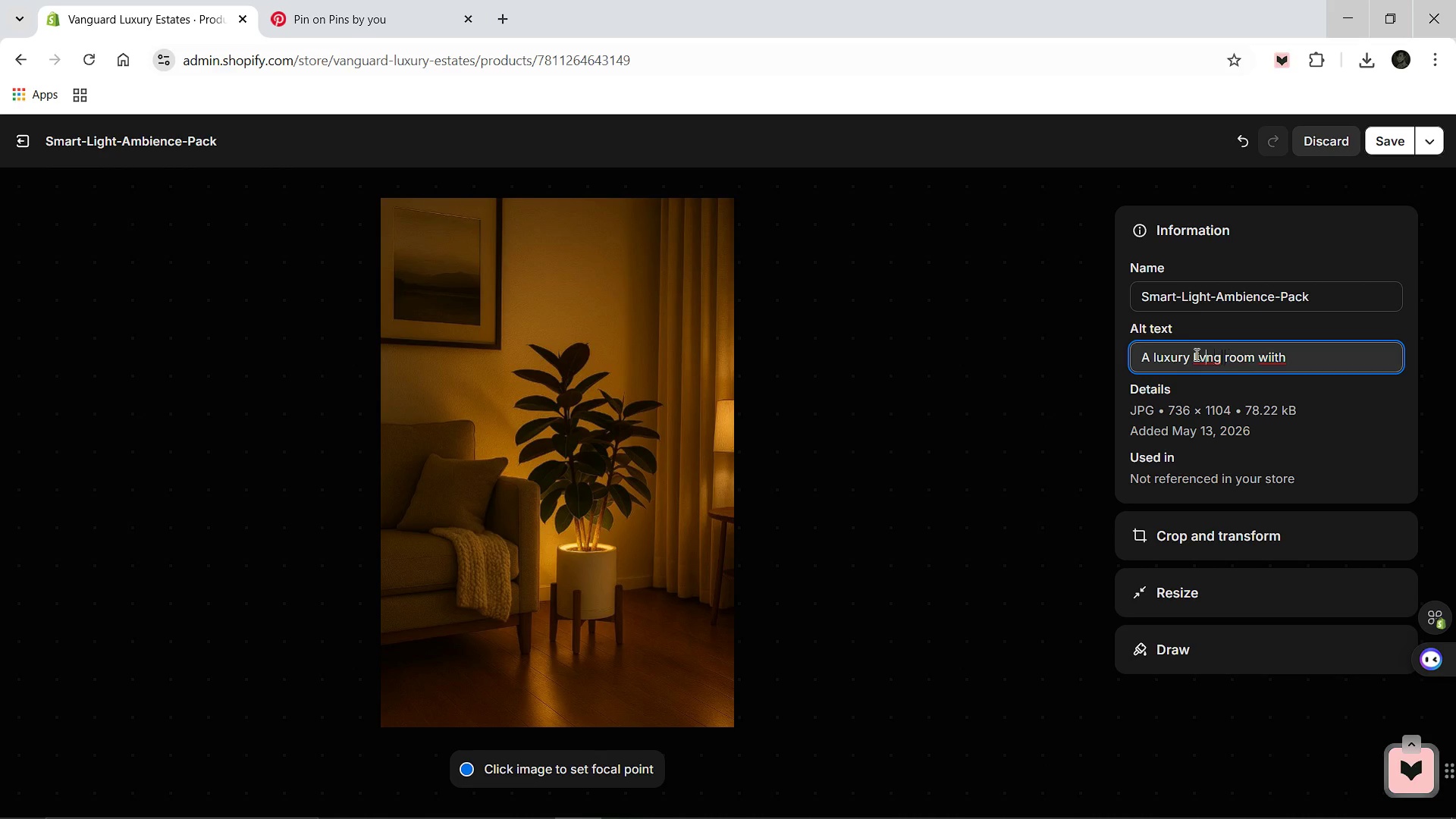 
key(ArrowLeft)
 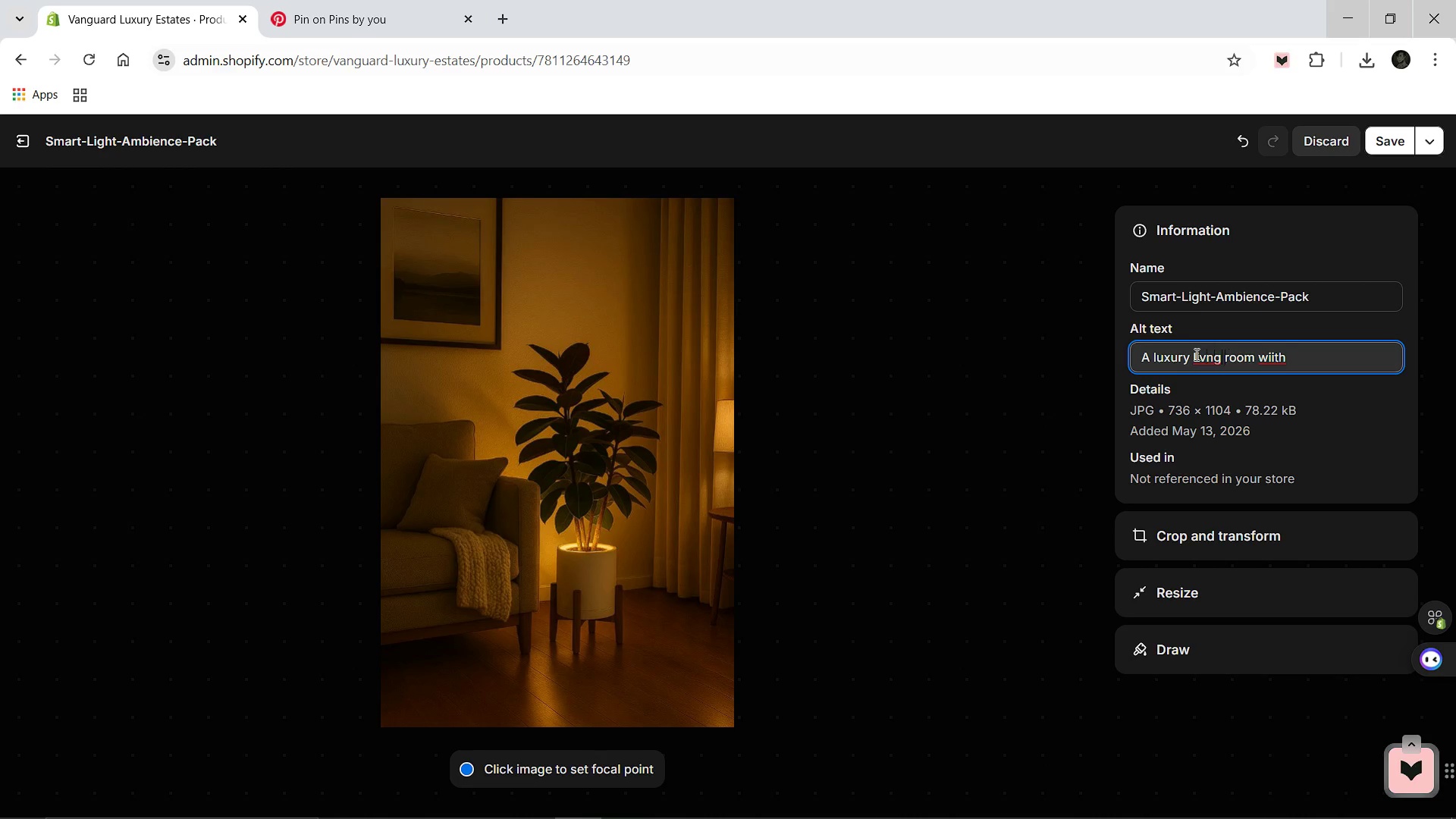 
key(I)
 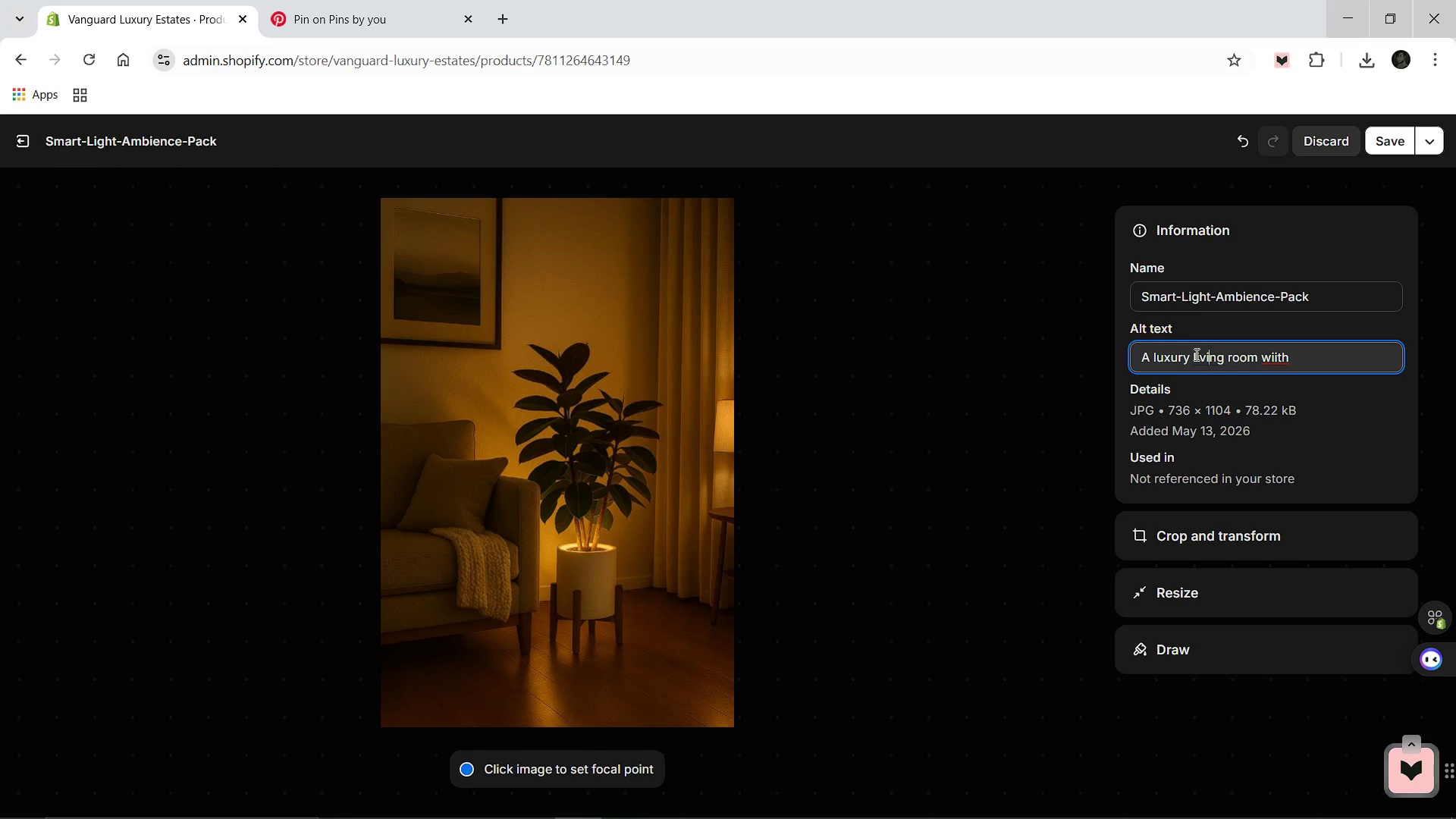 
hold_key(key=ArrowRight, duration=0.94)
 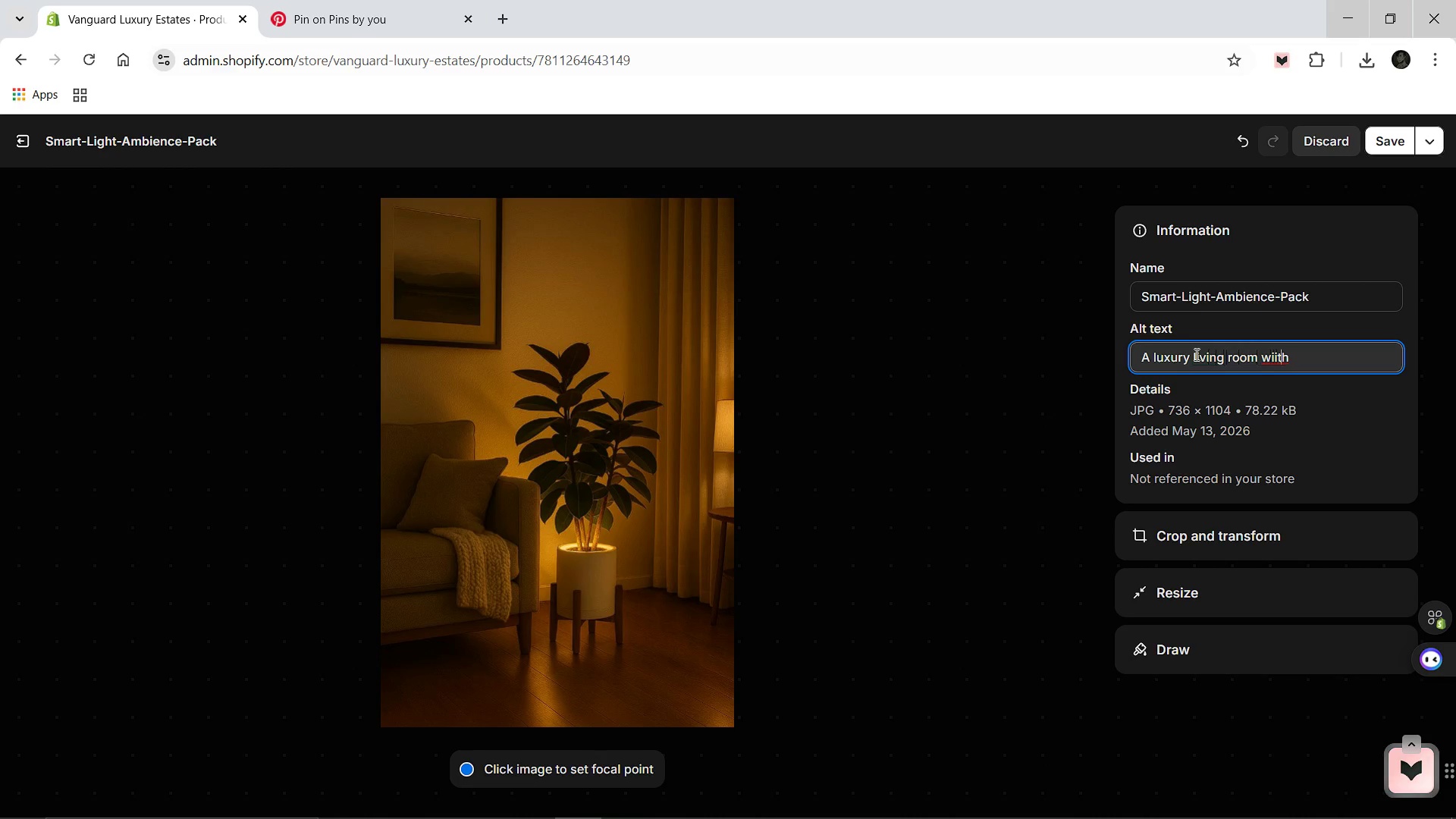 
hold_key(key=ArrowRight, duration=1.38)
 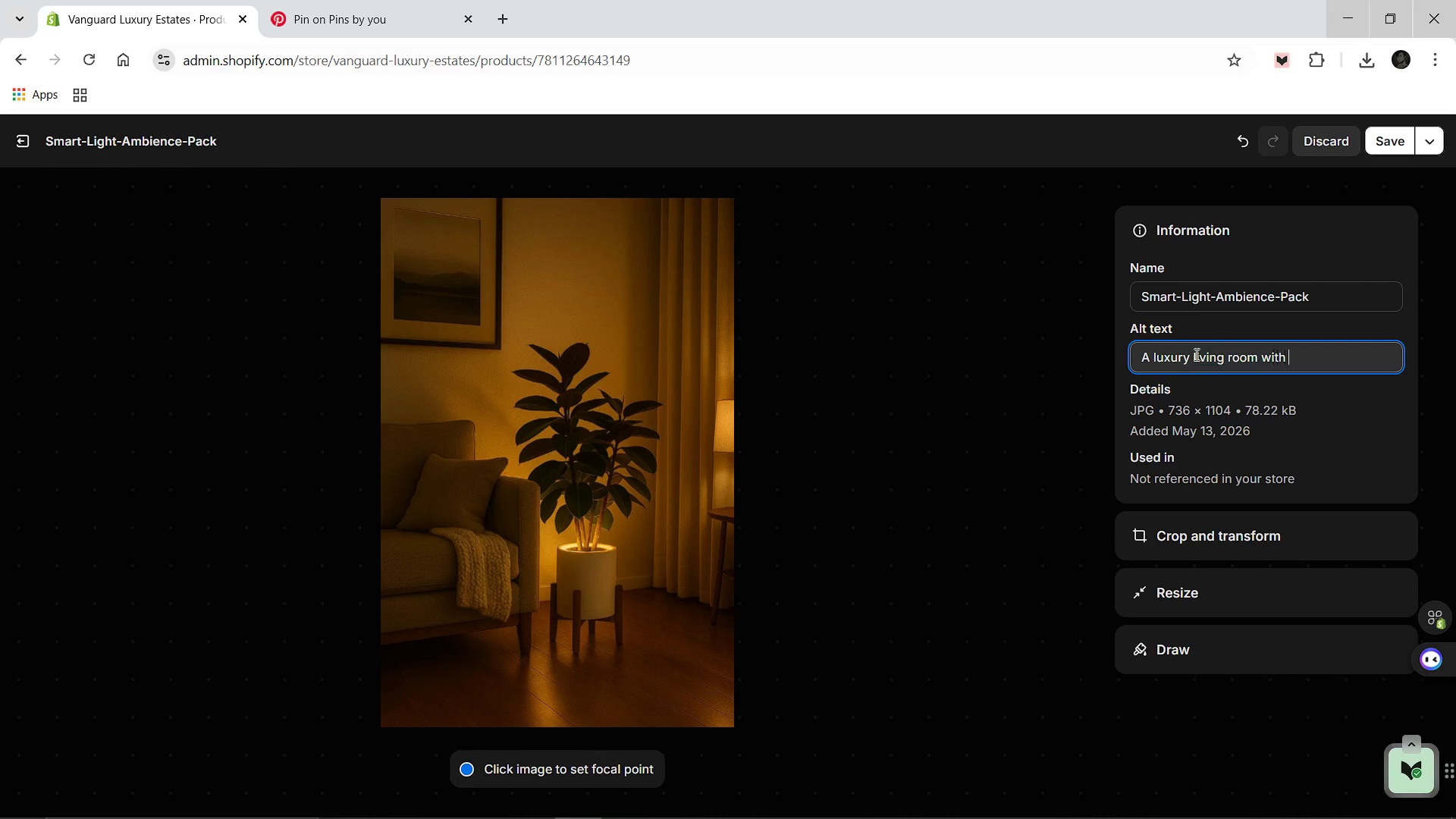 
key(ArrowLeft)
 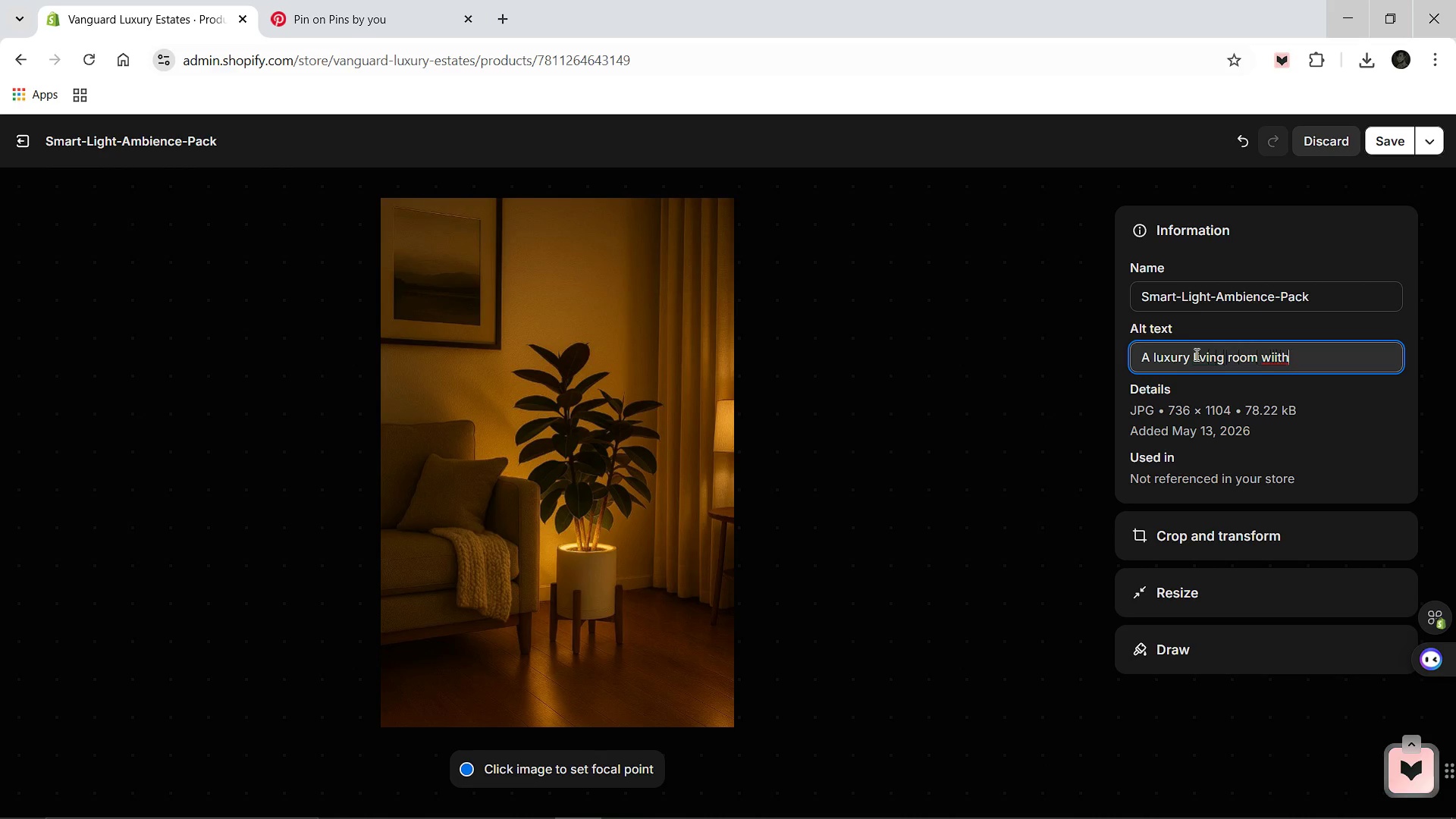 
key(ArrowLeft)
 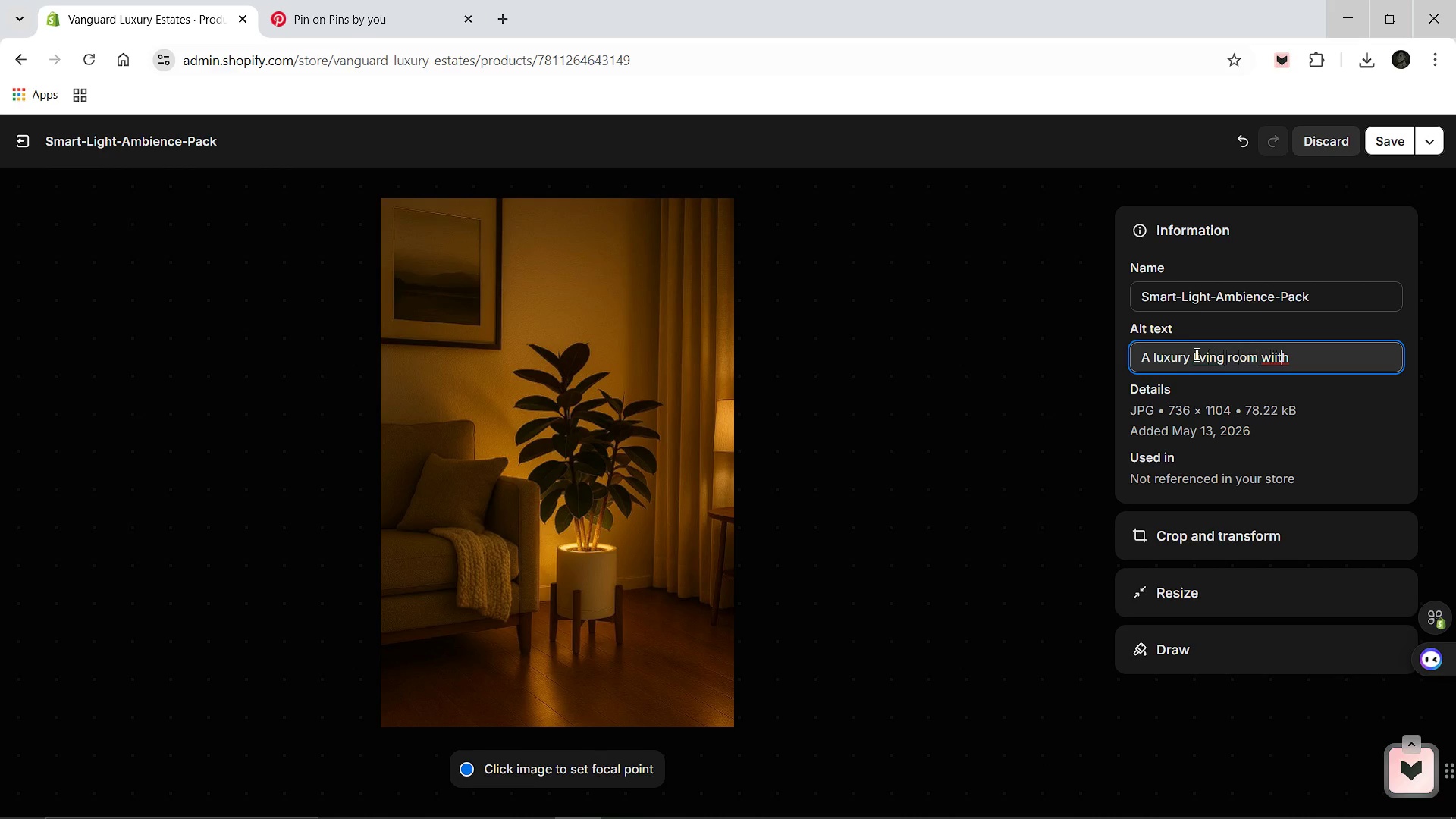 
key(ArrowLeft)
 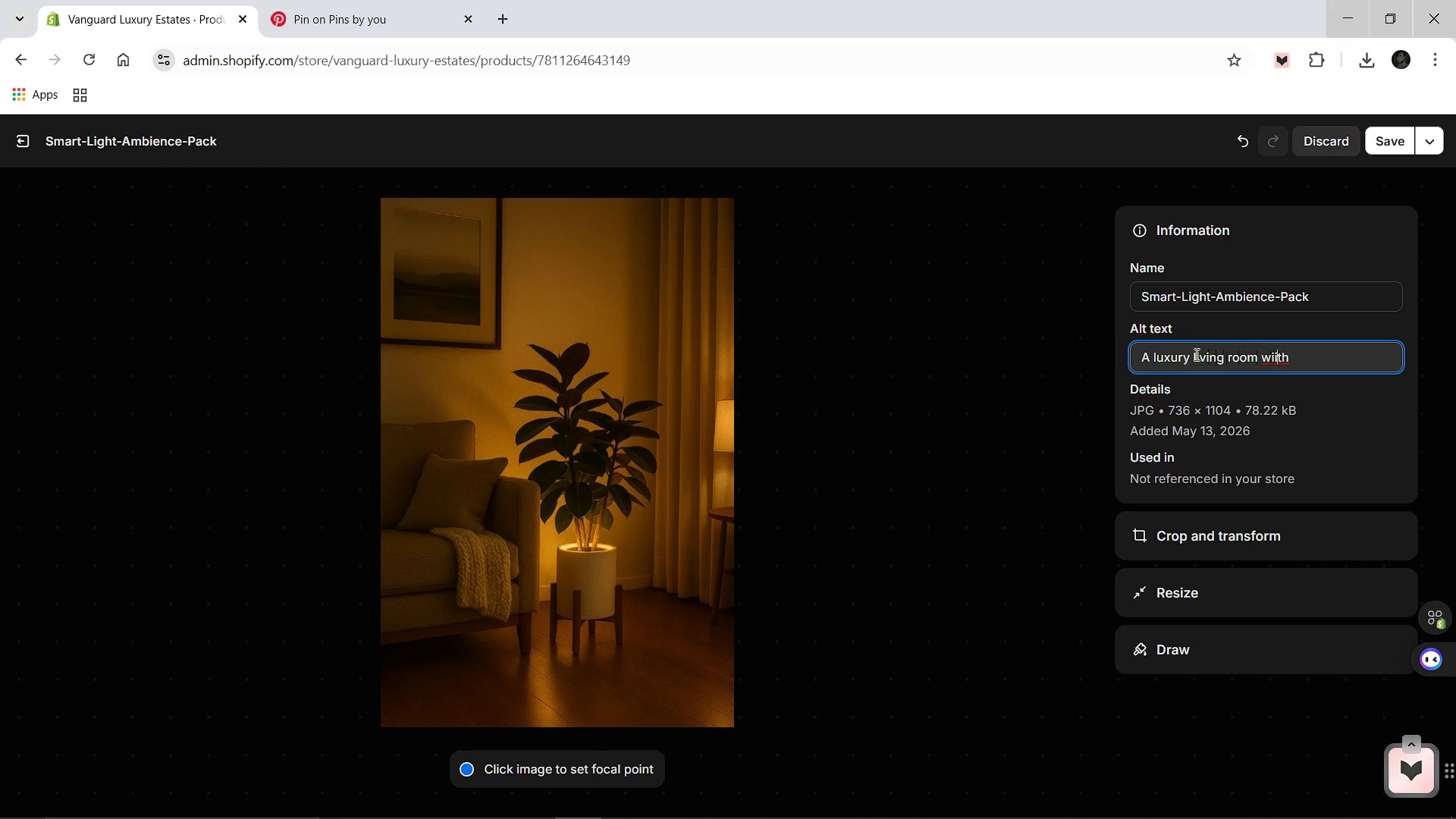 
key(Backspace)
 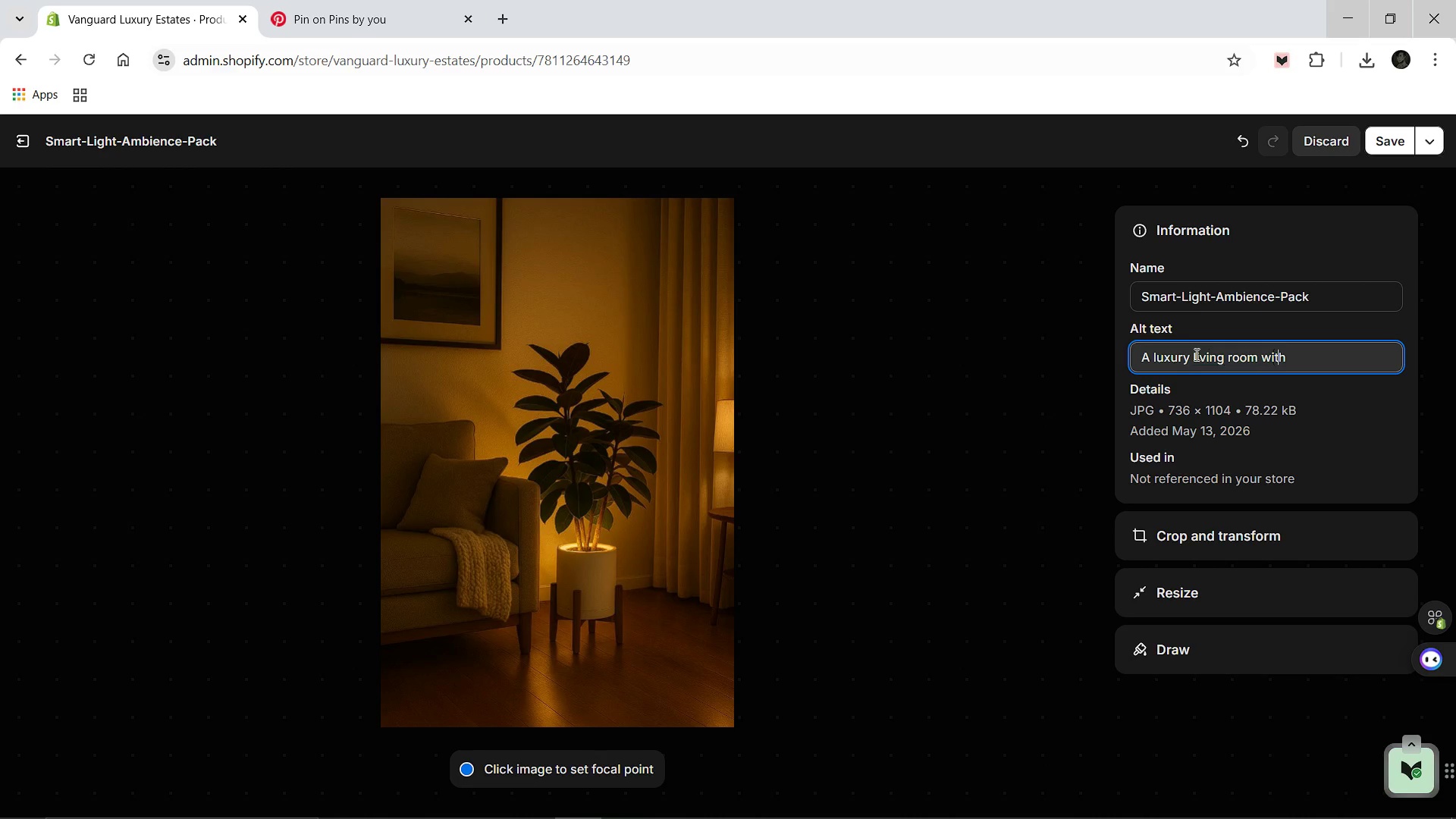 
key(ArrowRight)
 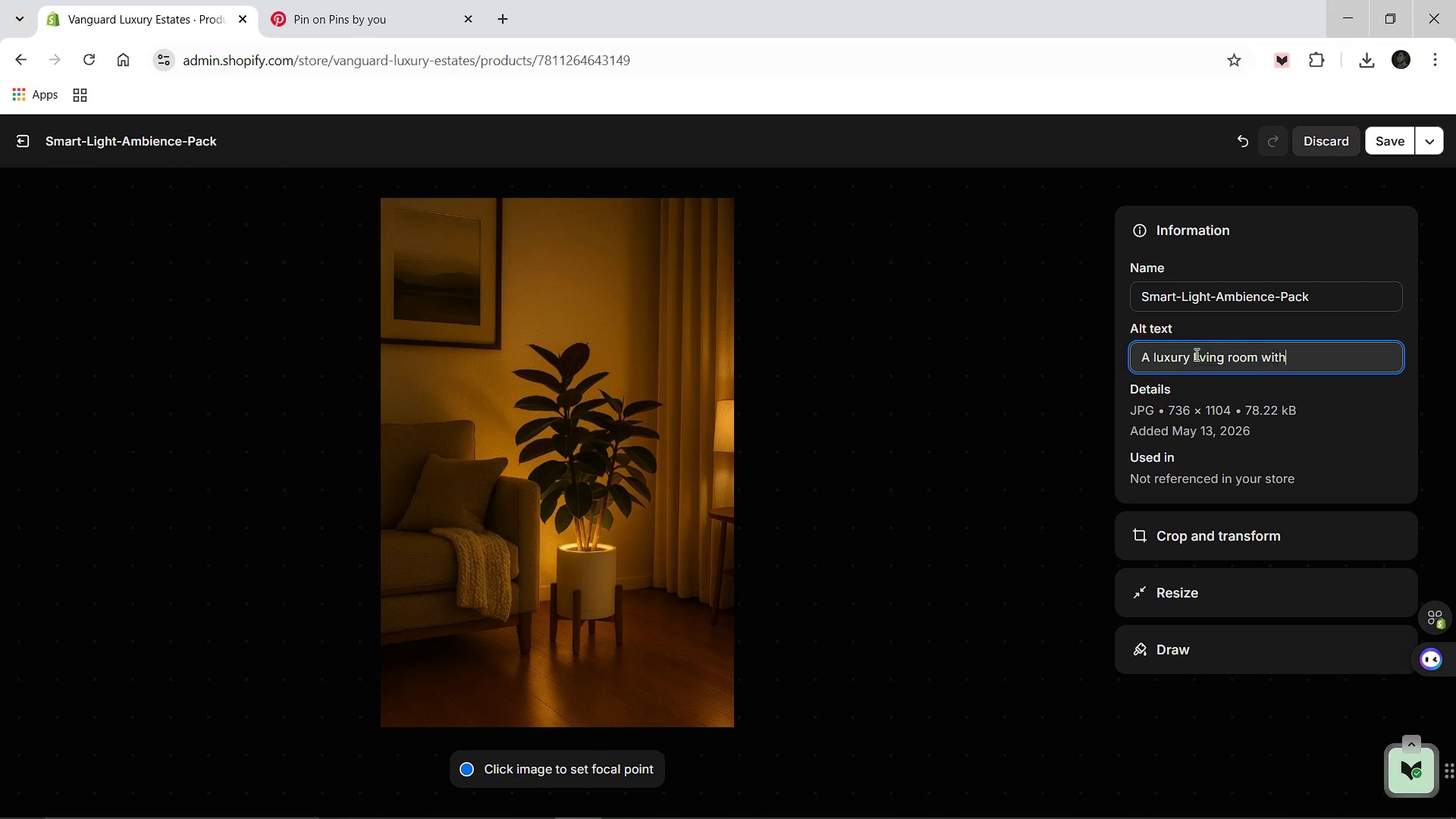 
key(ArrowRight)
 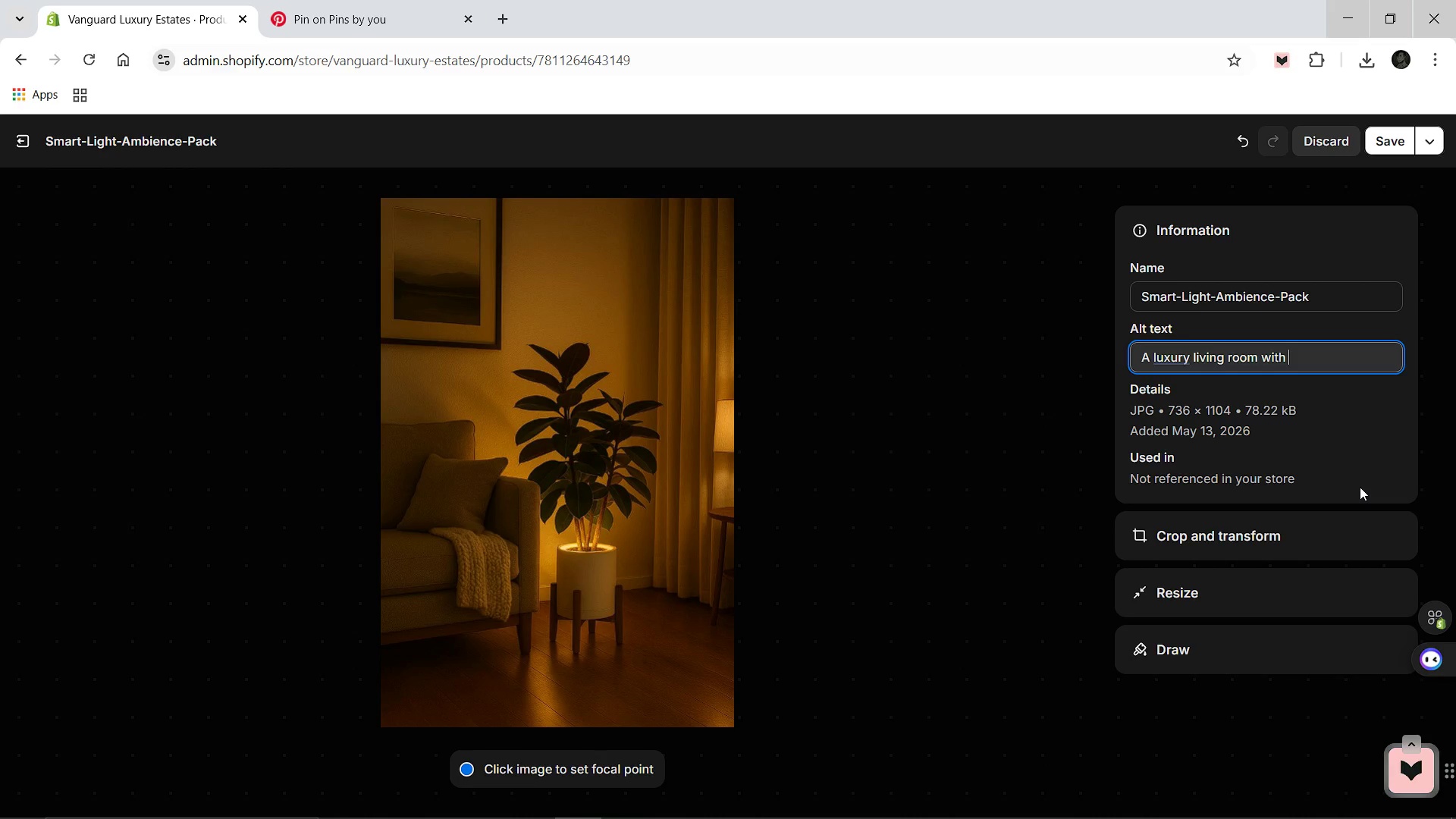 
type(warm )
key(Backspace)
type(, )
key(Backspace)
type( soft glow lighting originated from a hidden lightbar.)
 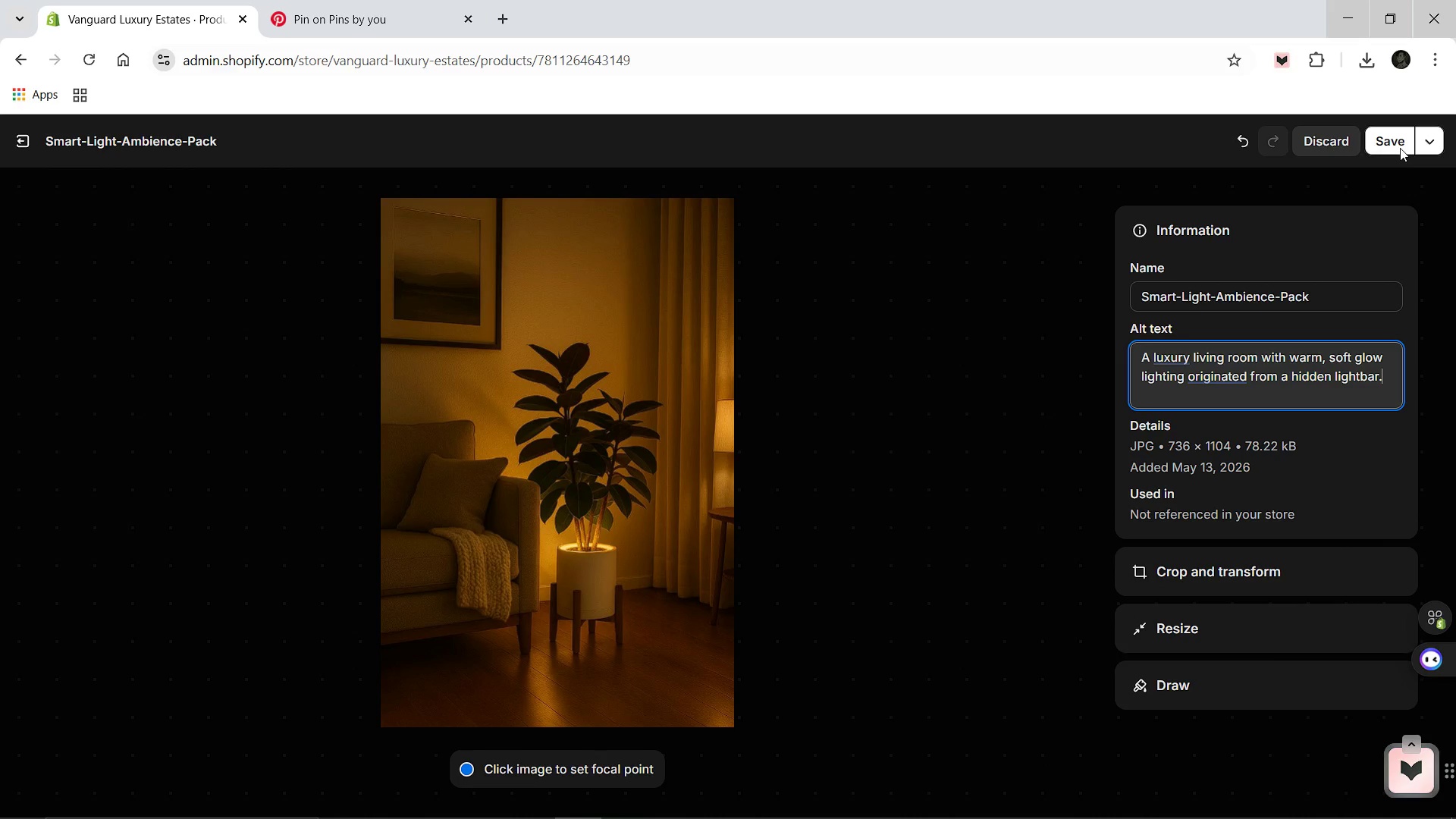 
left_click([1400, 148])
 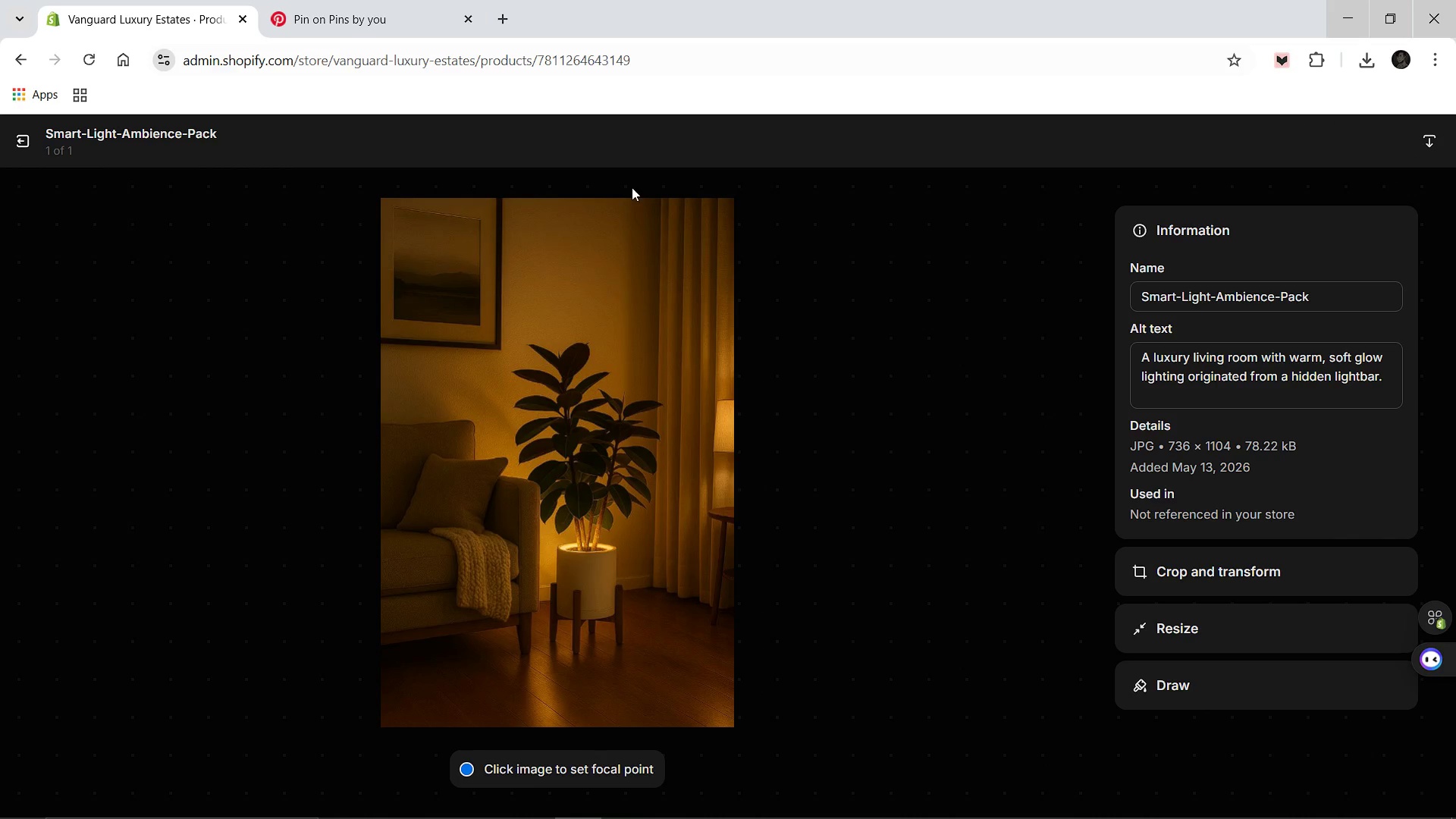 
left_click([25, 136])
 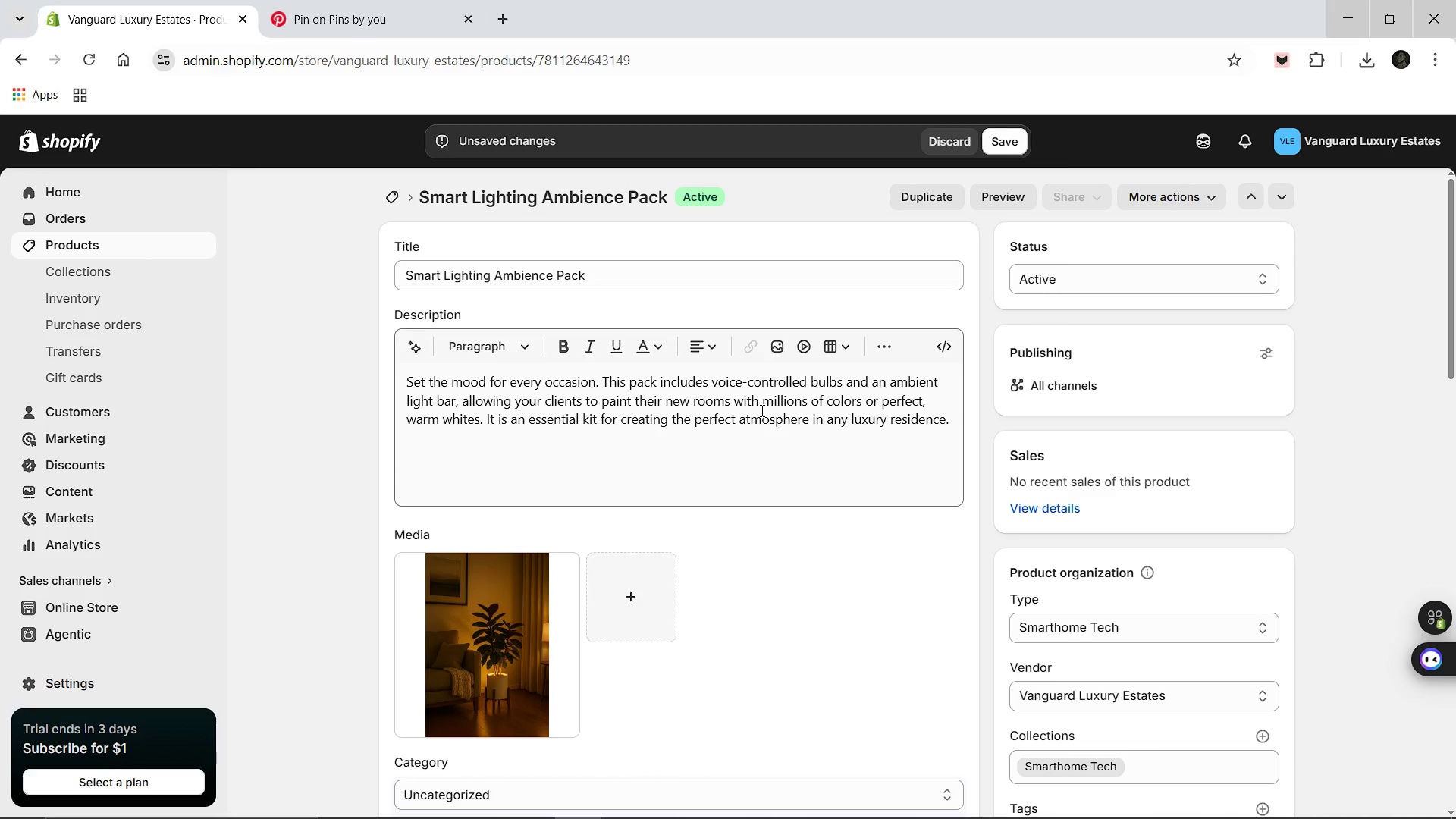 
wait(7.8)
 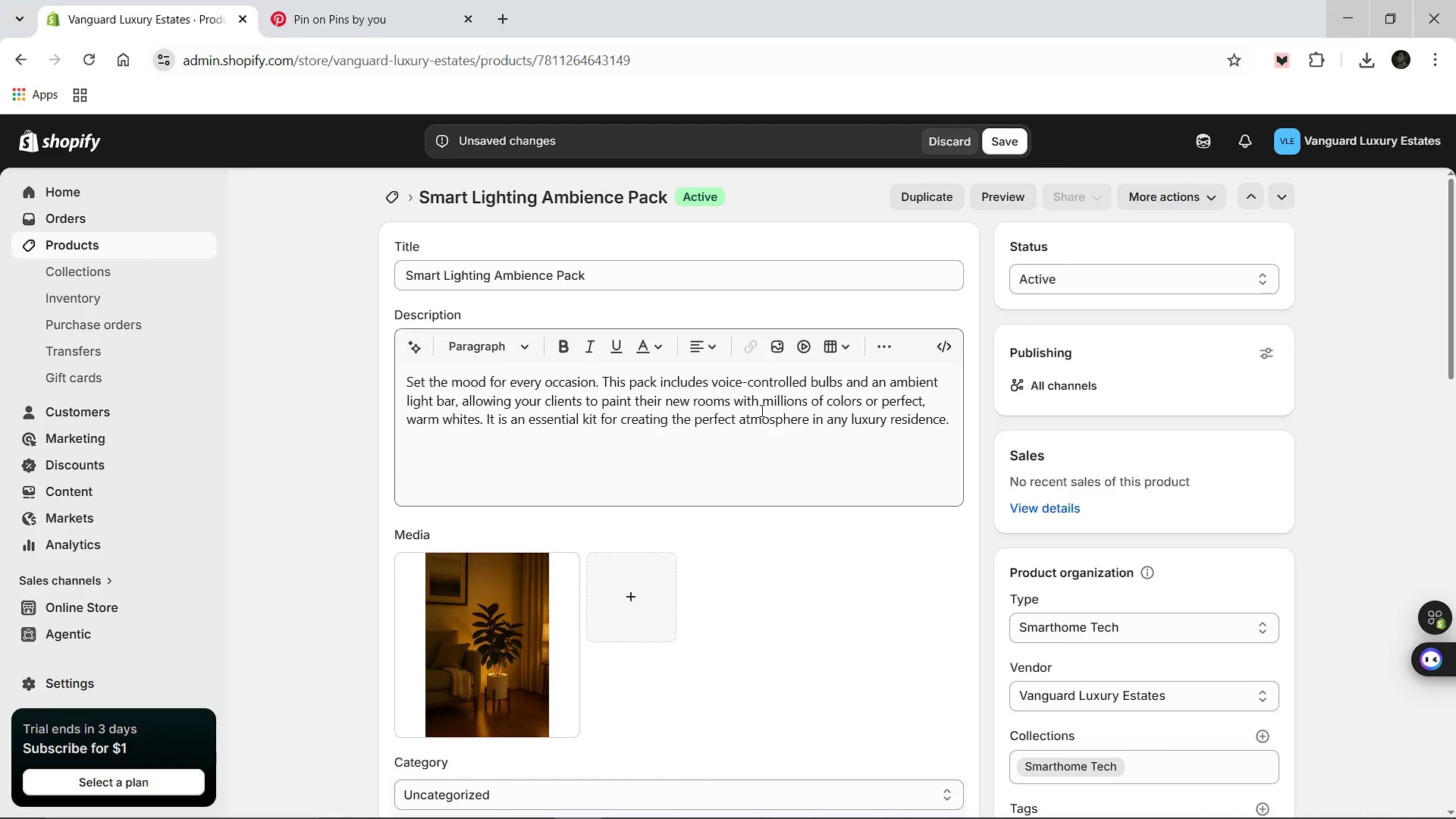 
scroll: coordinate [736, 479], scroll_direction: down, amount: 5.0
 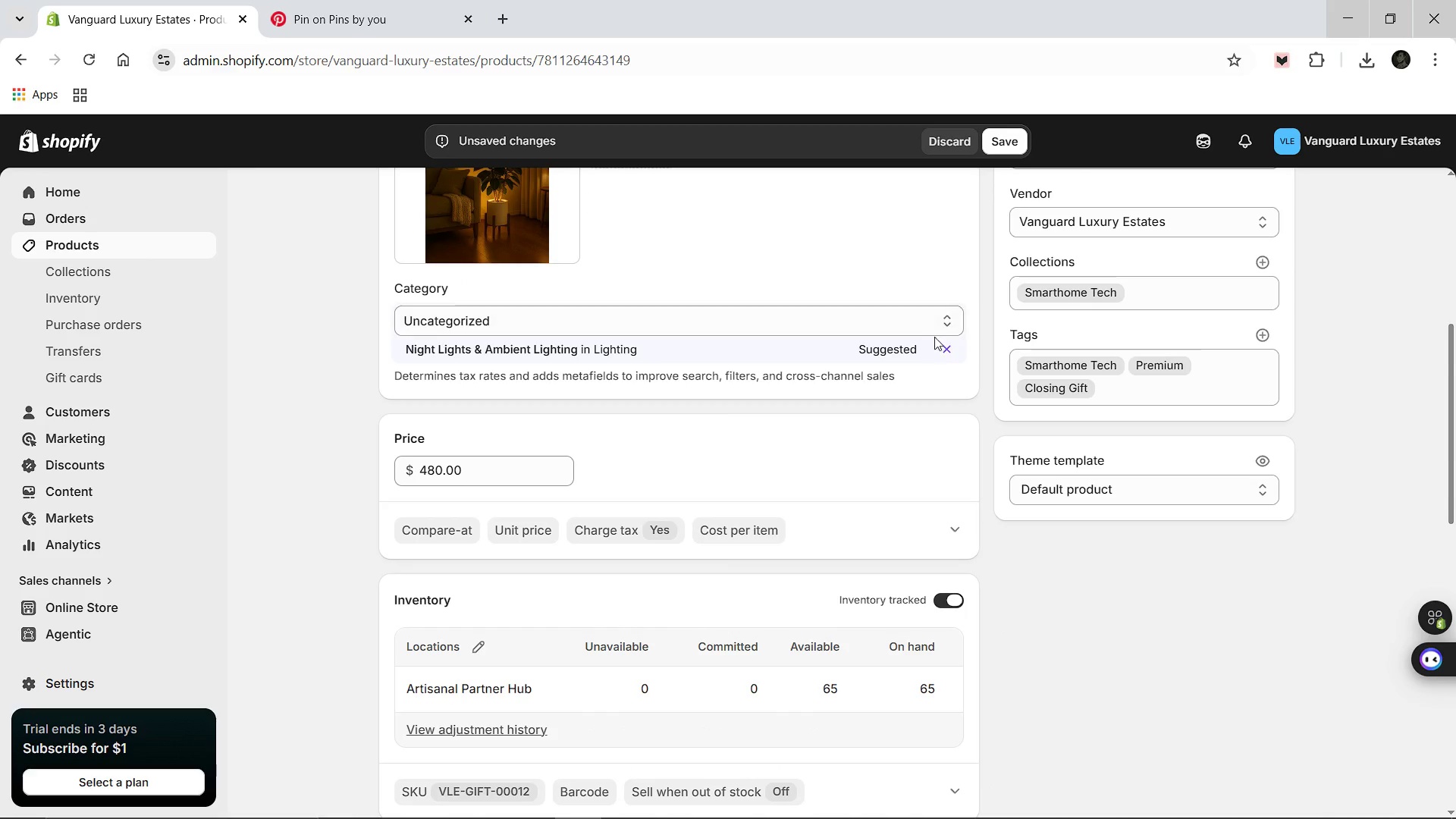 
left_click([948, 344])
 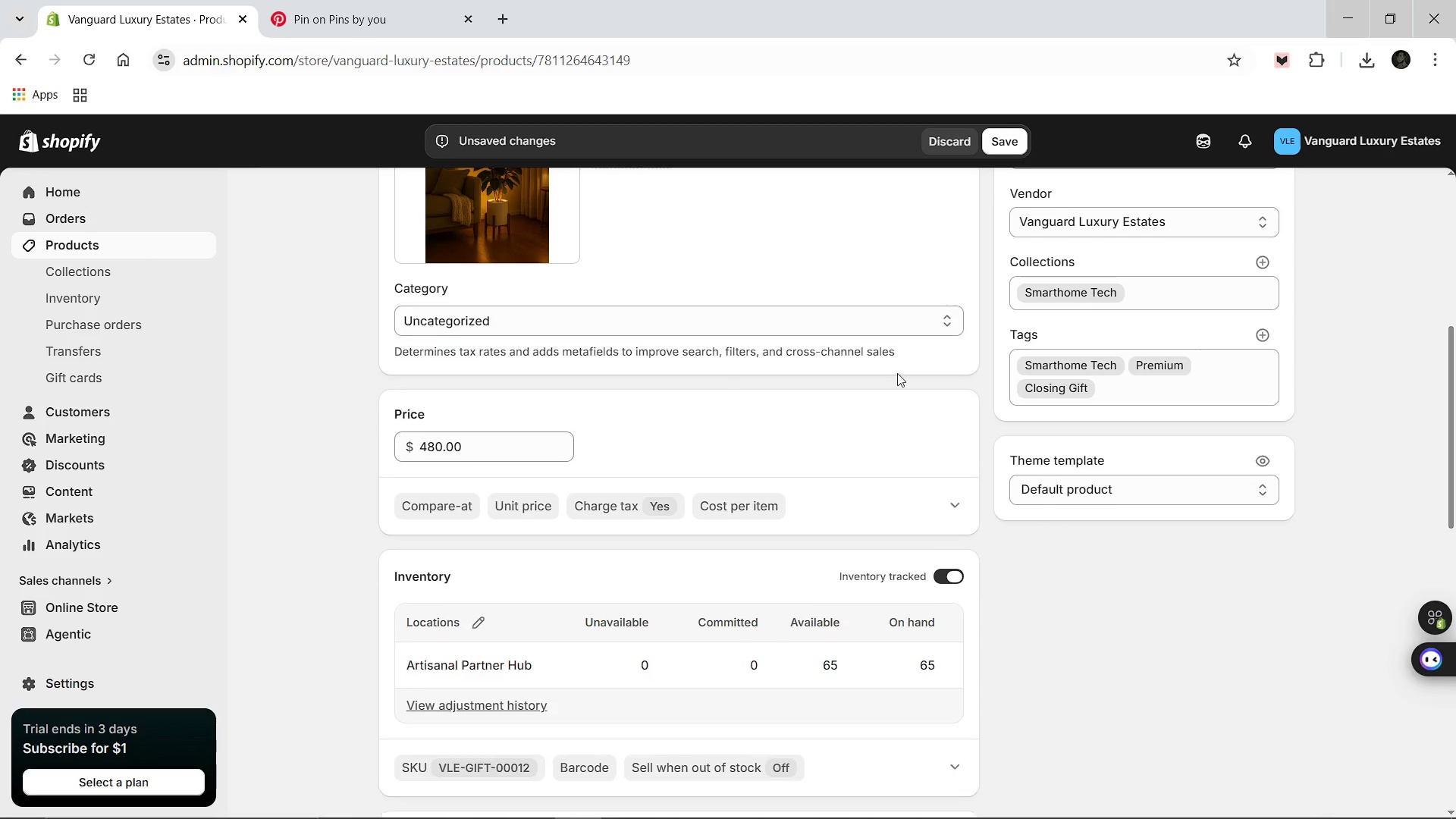 
scroll: coordinate [893, 380], scroll_direction: down, amount: 5.0
 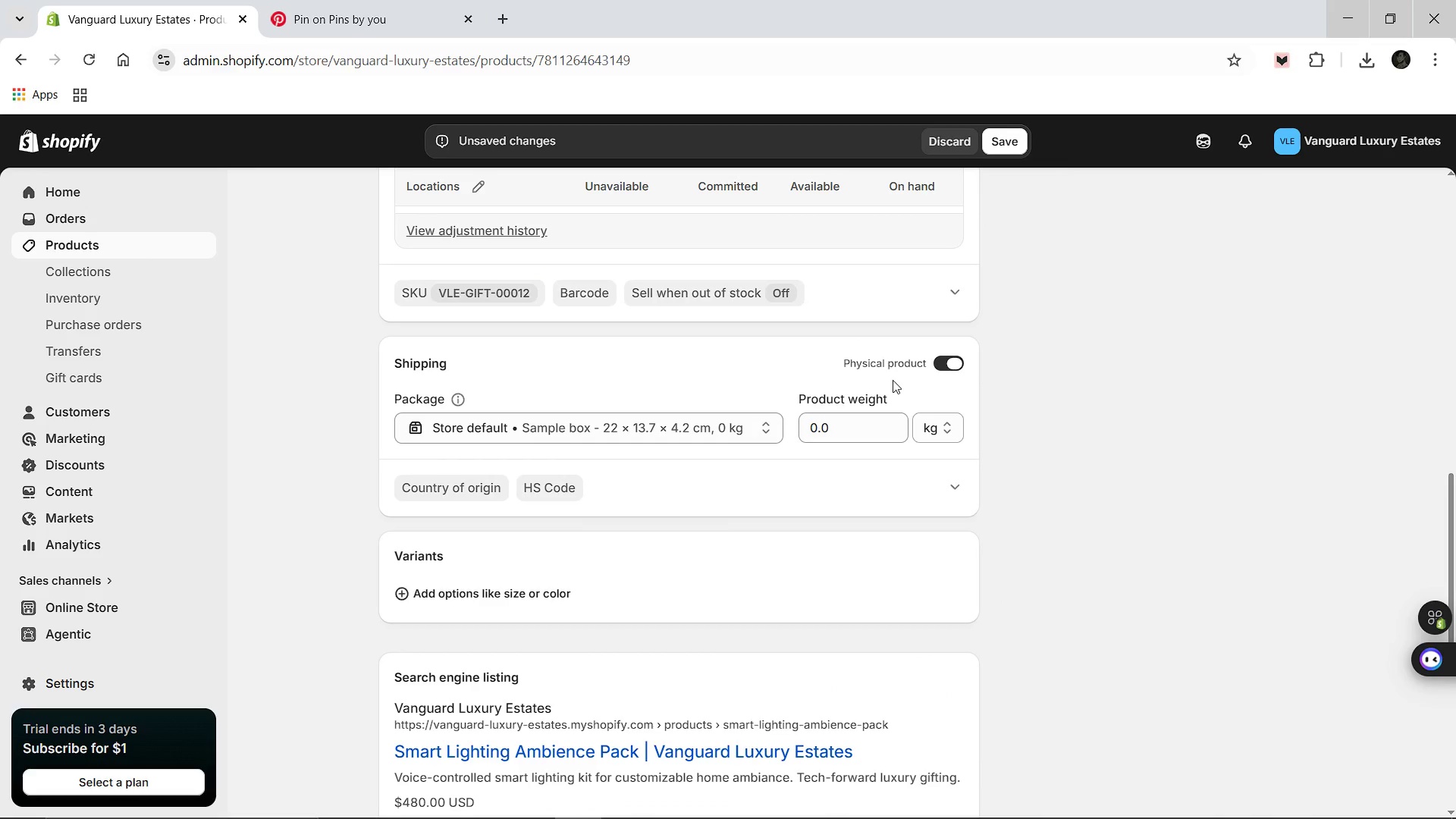 
scroll: coordinate [893, 380], scroll_direction: up, amount: 3.0
 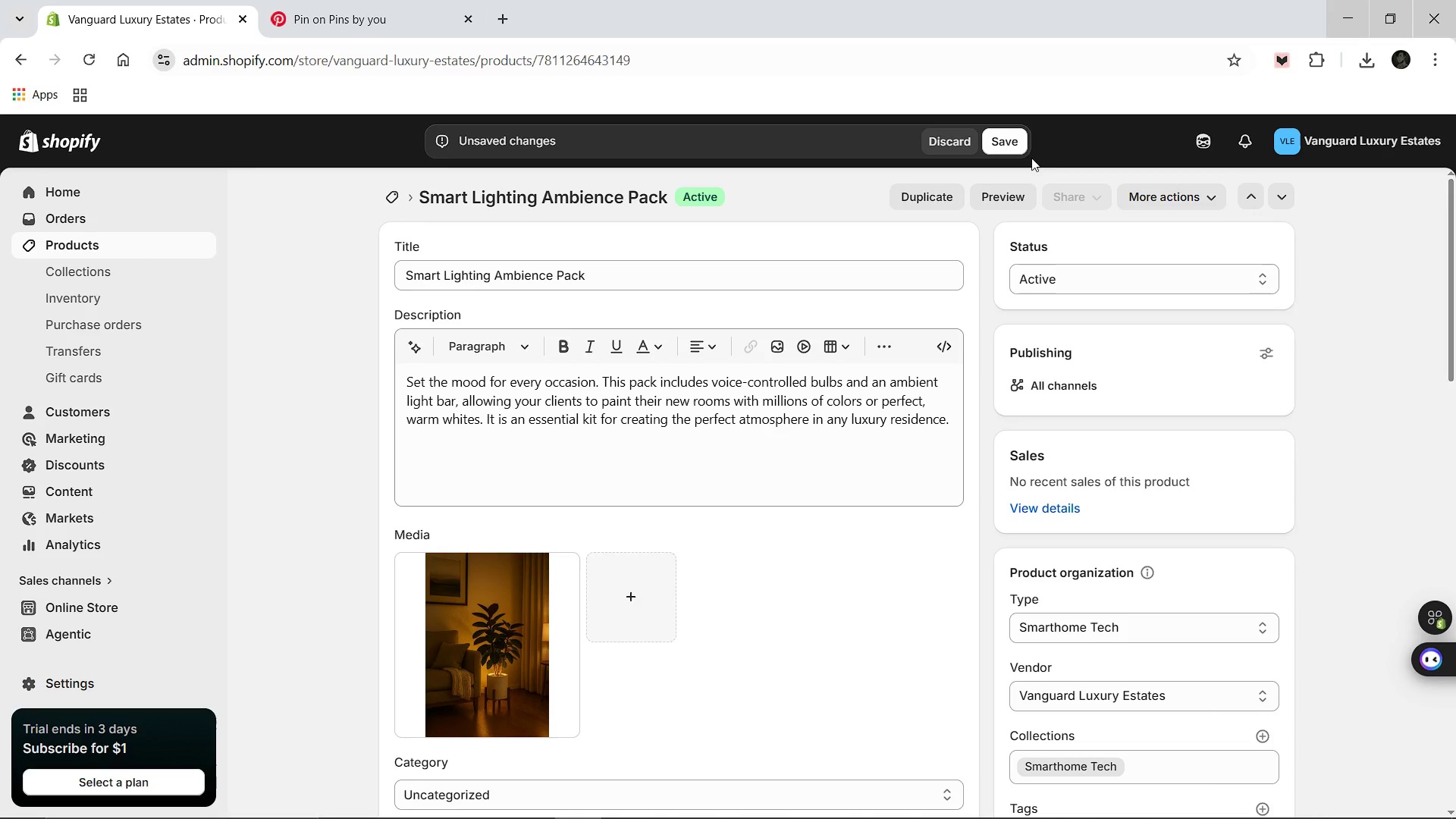 
left_click([997, 152])
 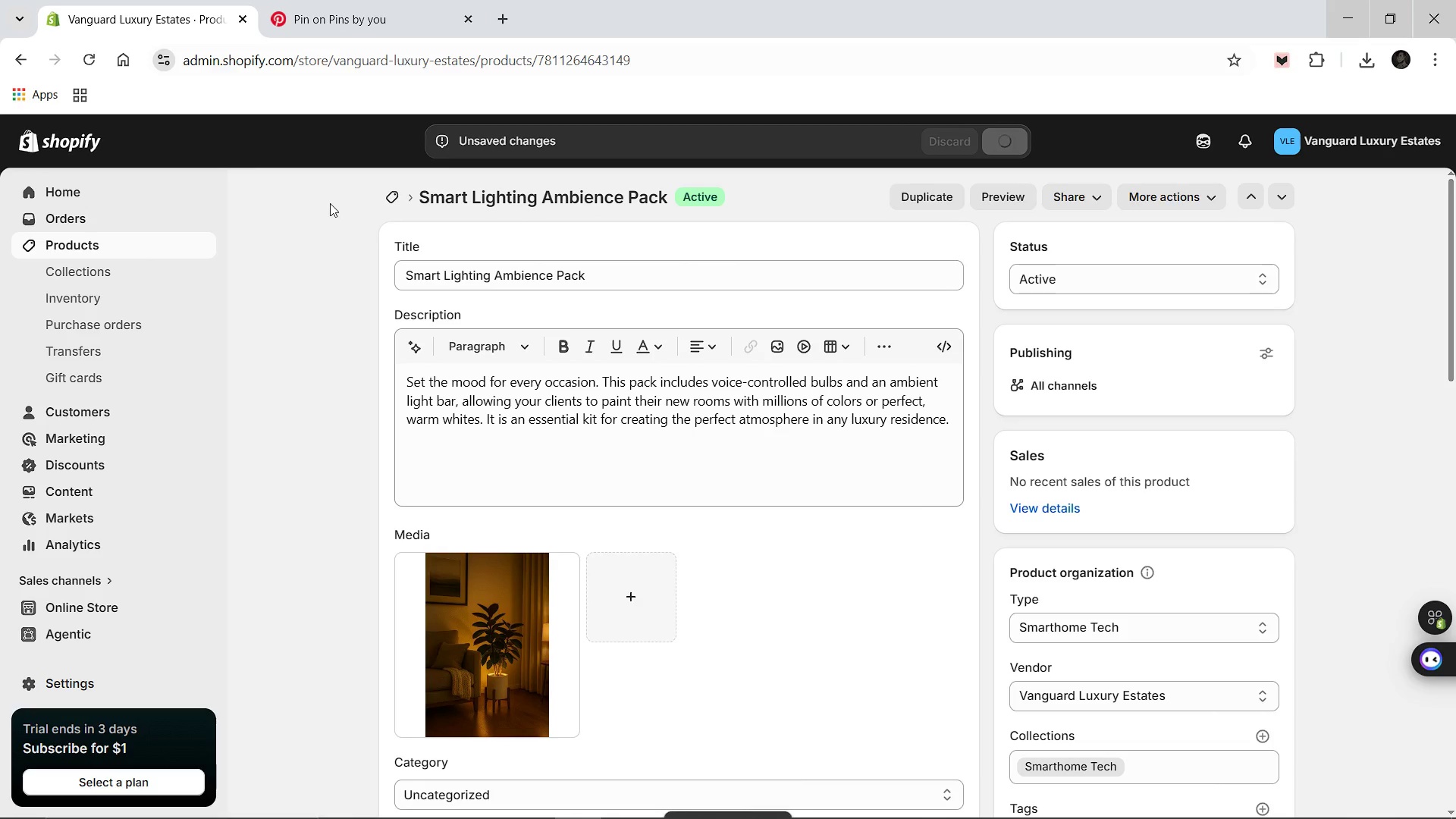 
wait(5.67)
 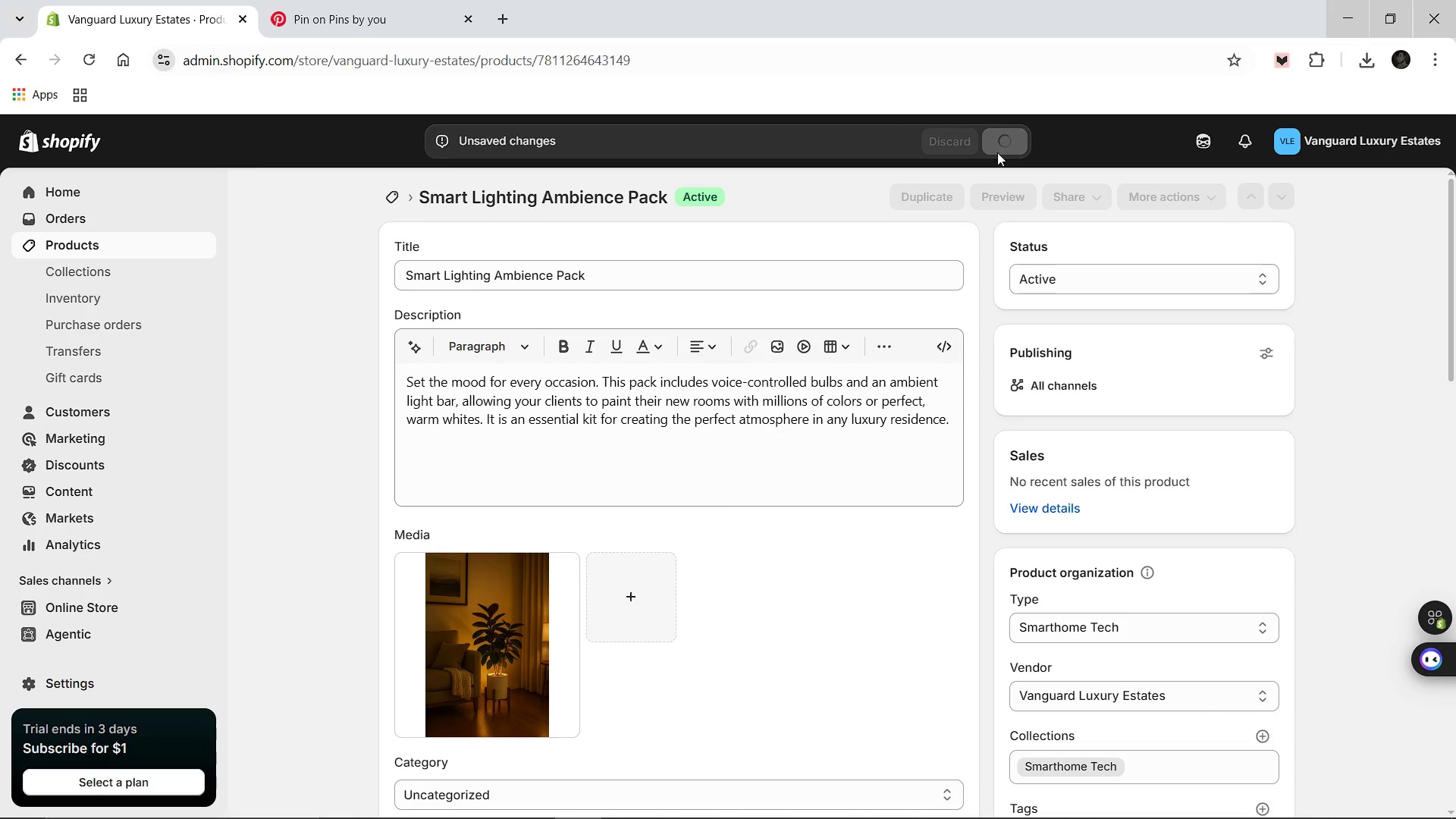 
left_click([400, 201])
 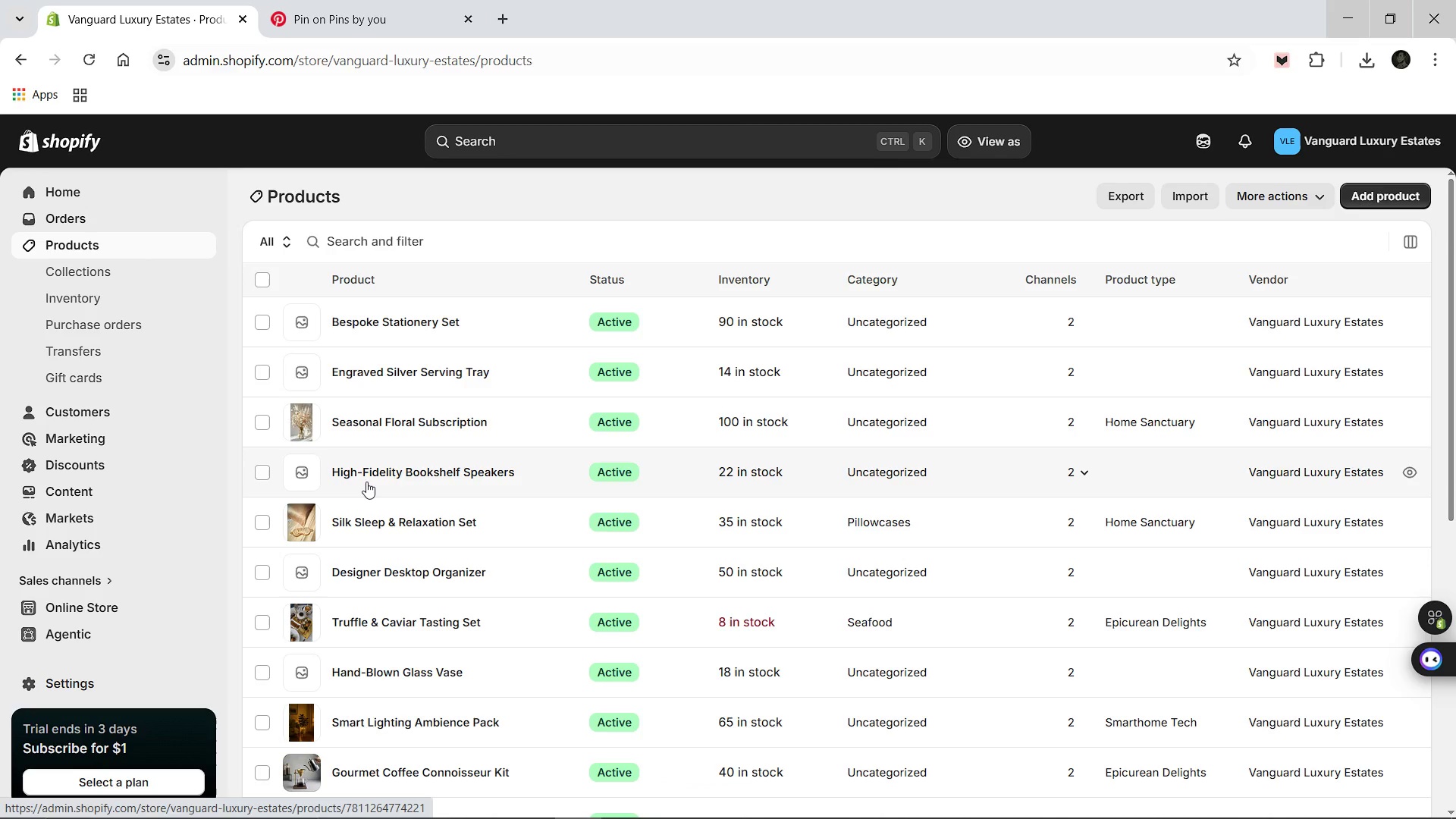 
wait(5.72)
 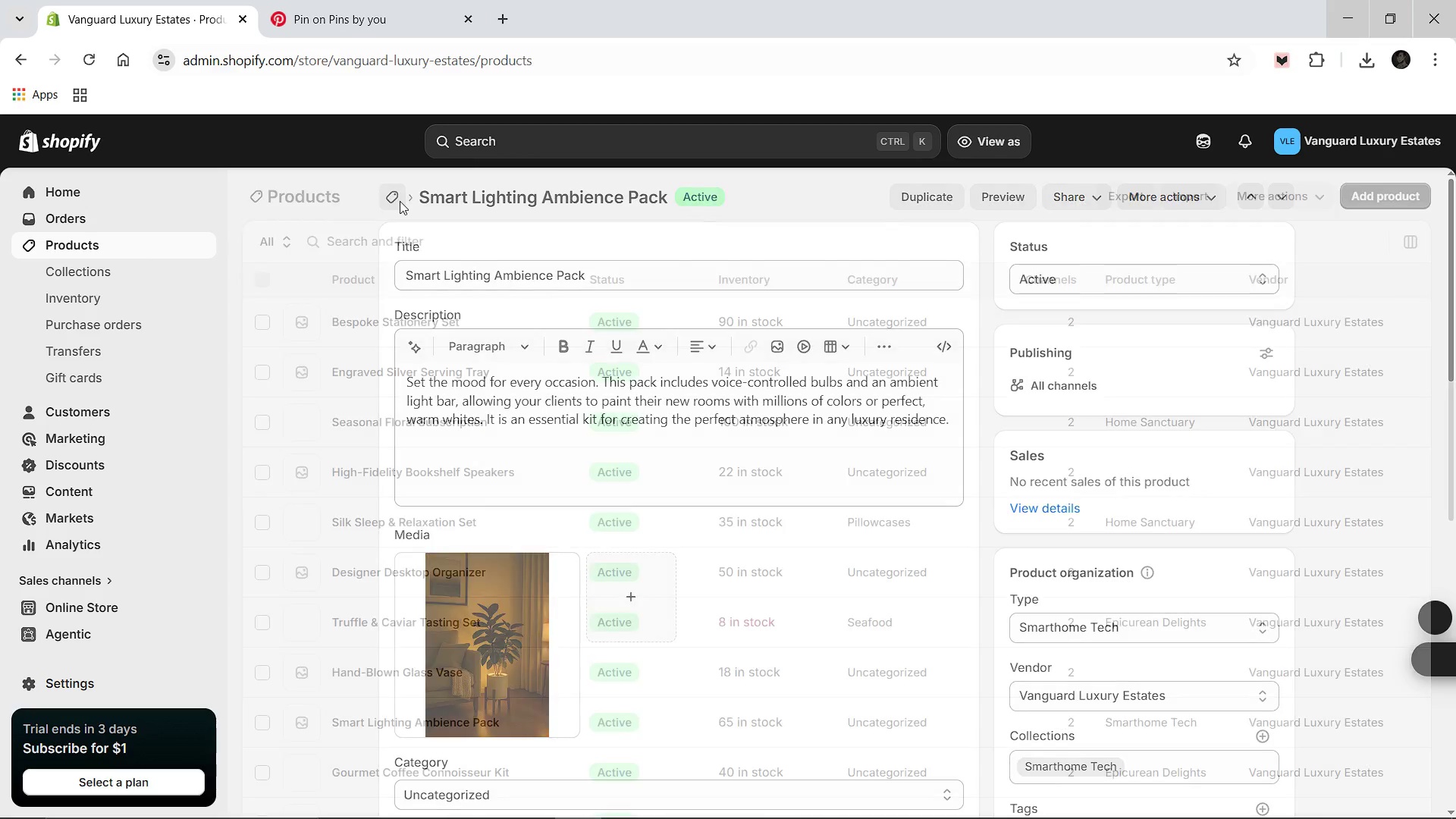 
left_click([371, 0])
 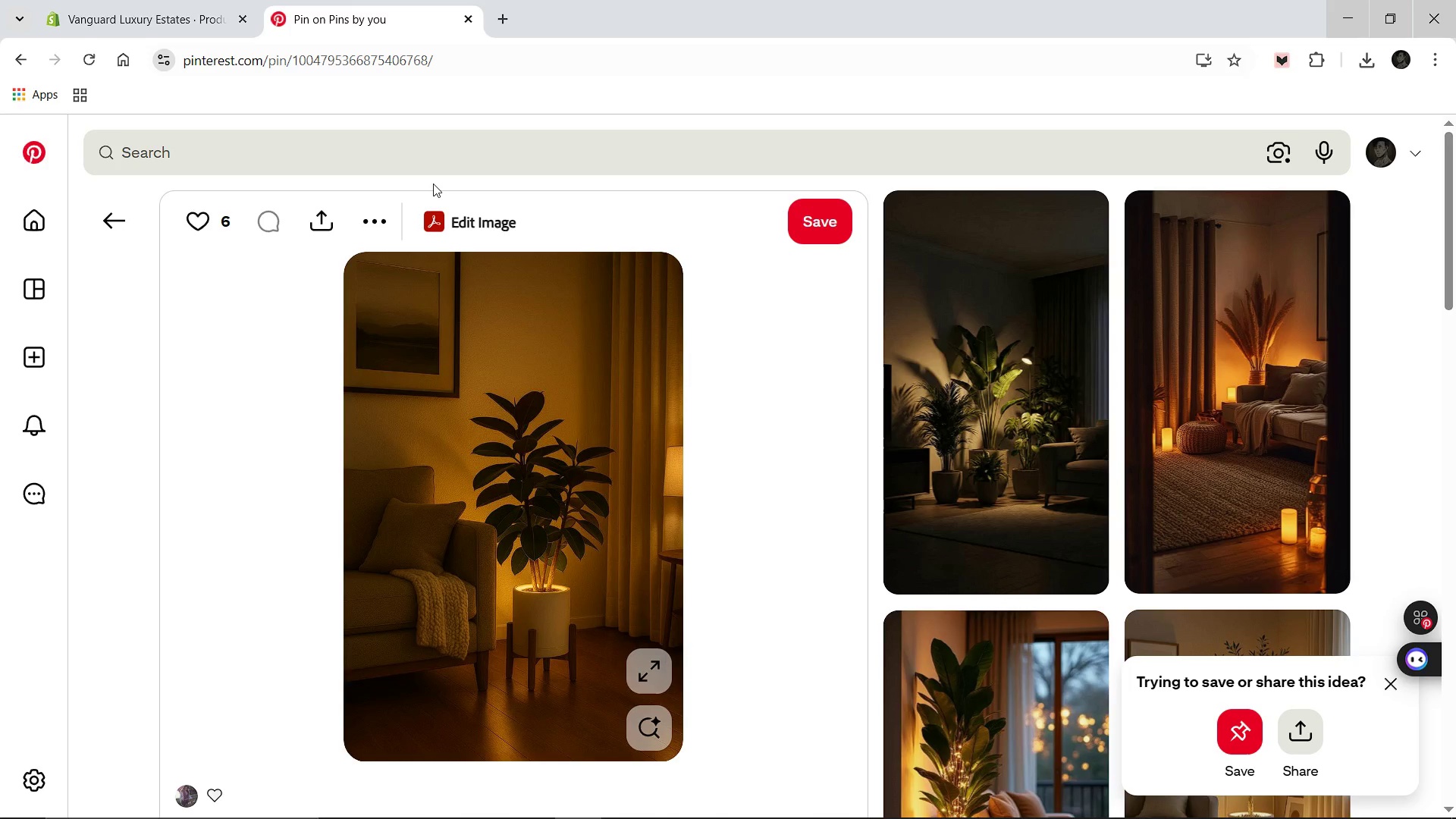 
left_click([395, 171])
 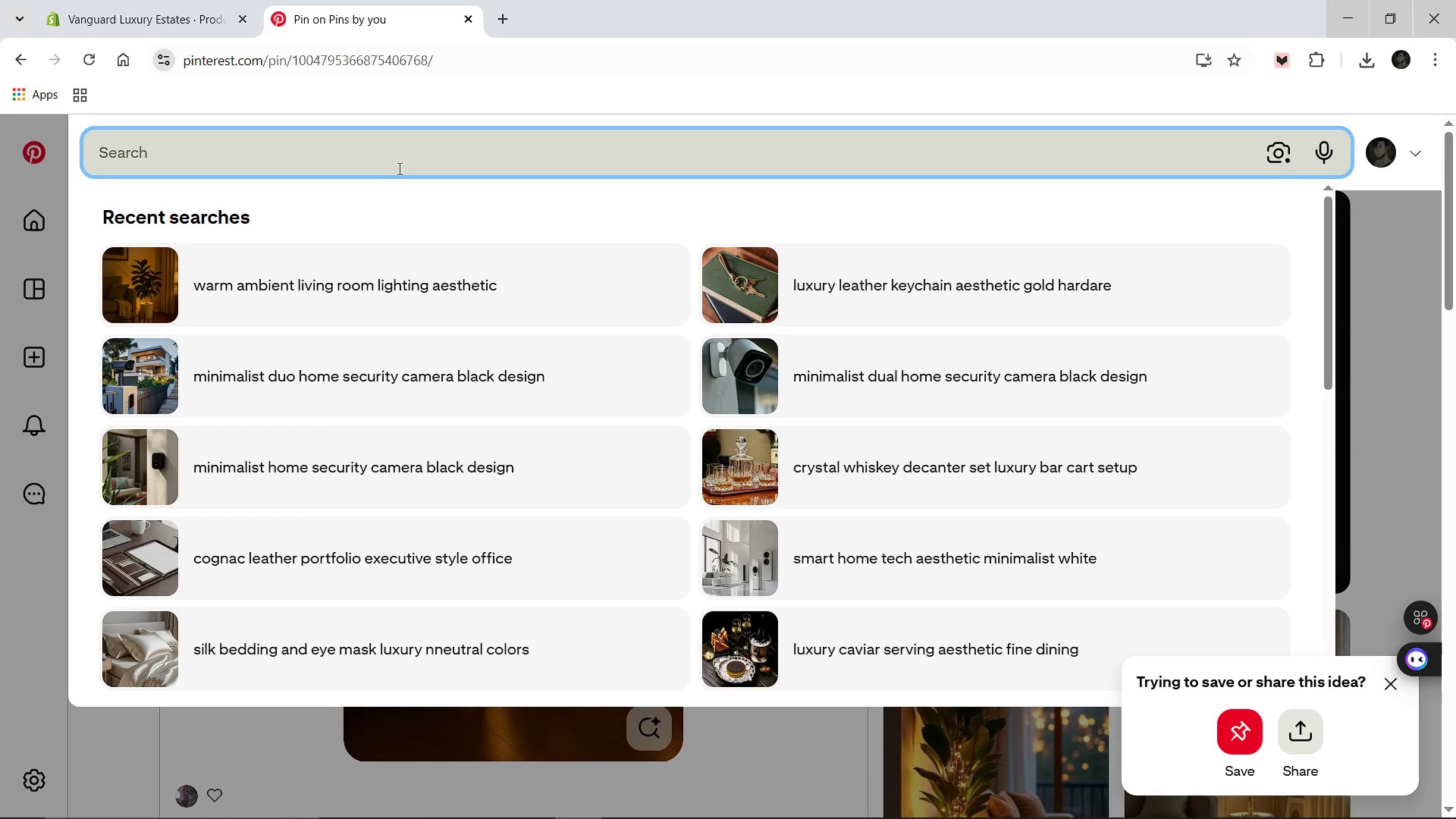 
type(hand blown glass vase smoke gray aesthetics)
 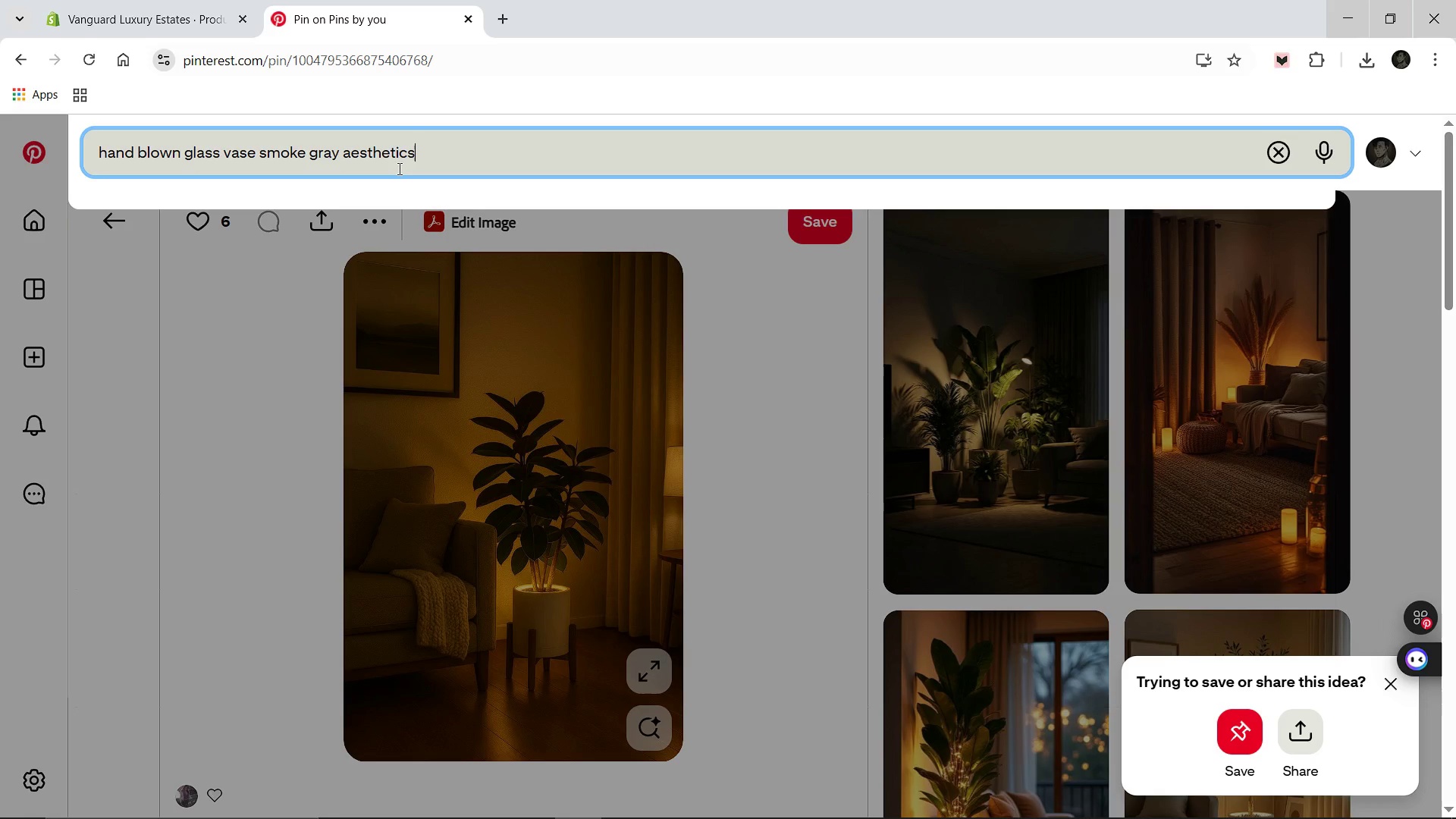 
key(Enter)
 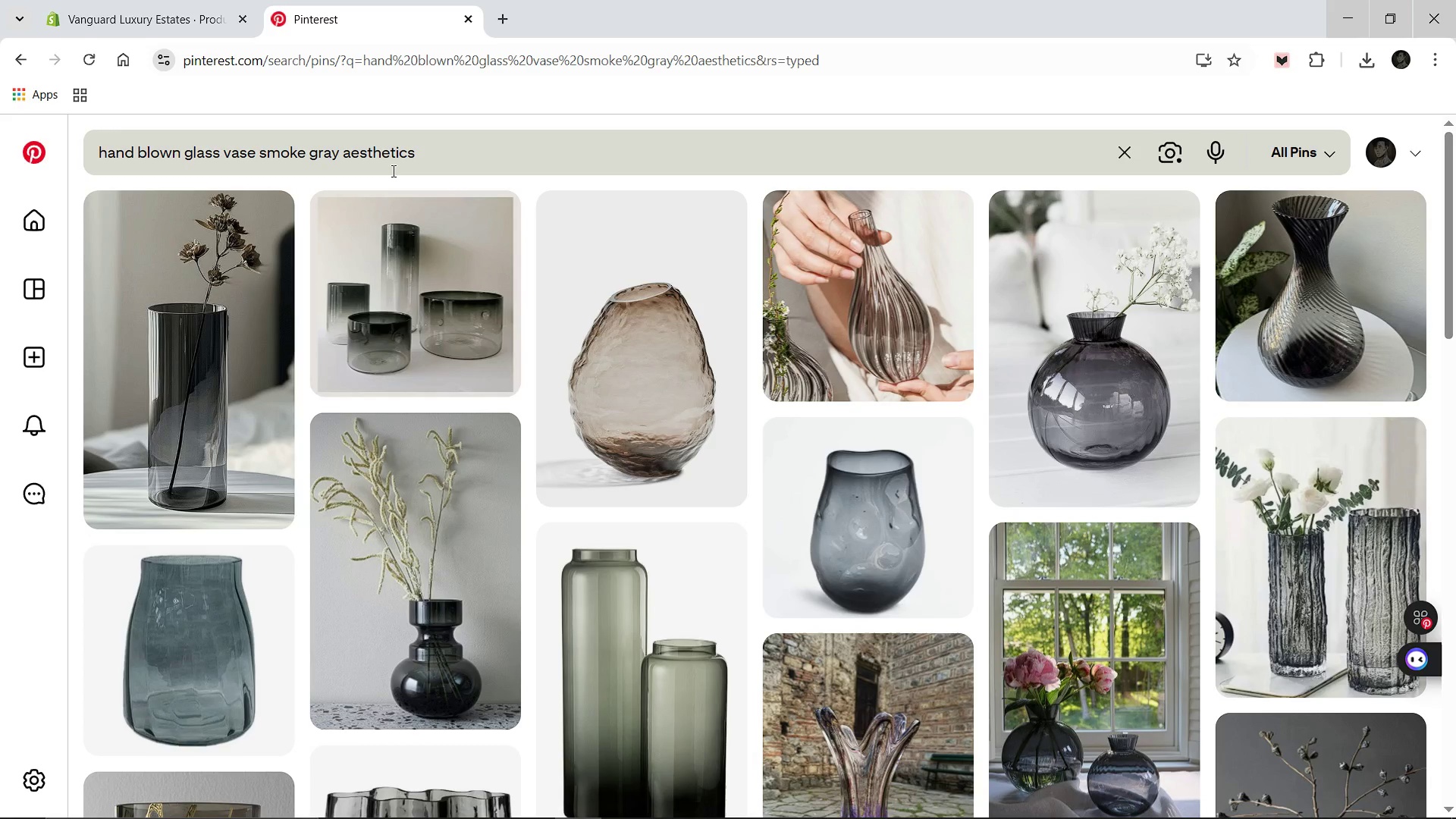 
wait(10.7)
 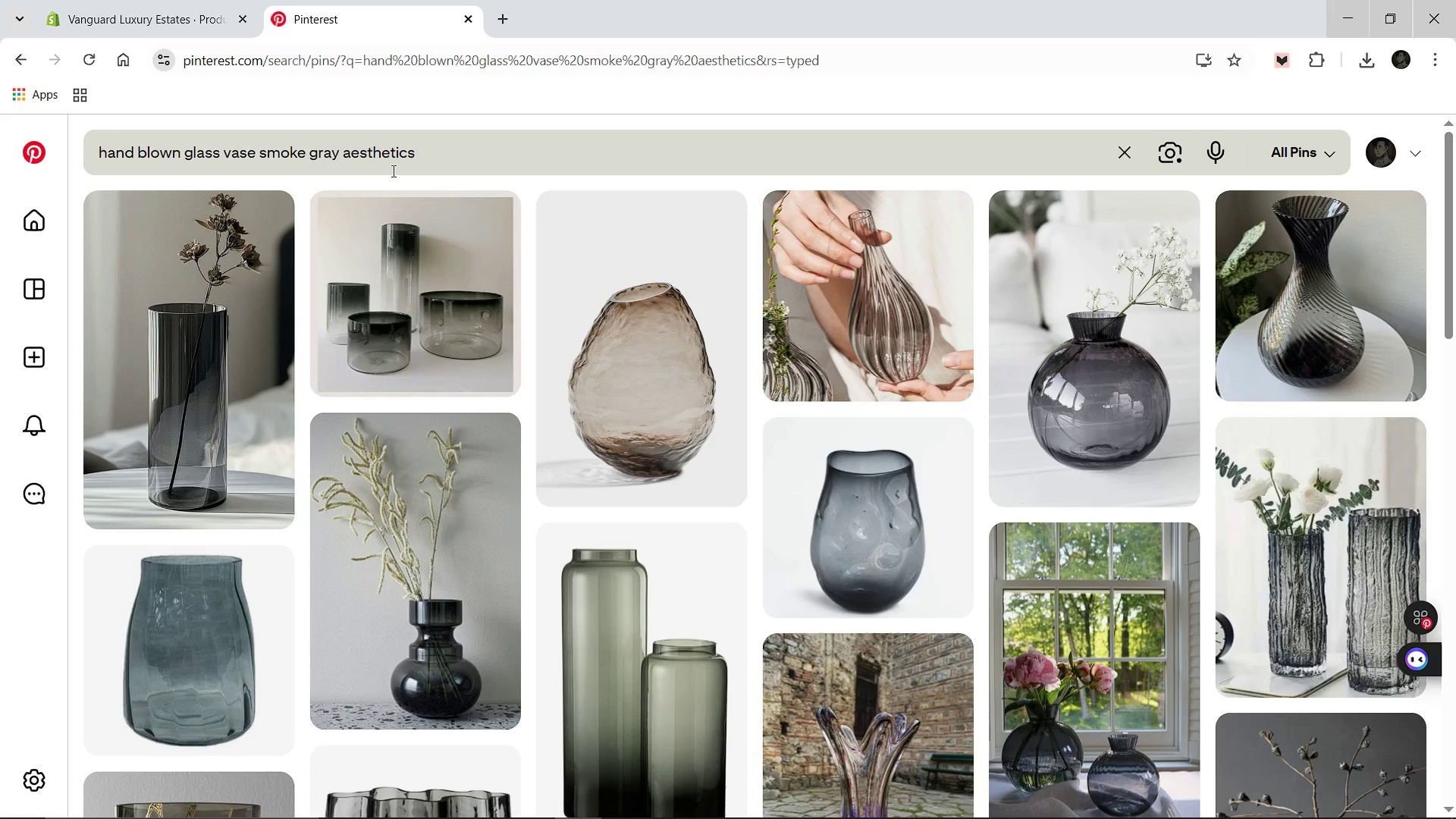 
scroll: coordinate [440, 331], scroll_direction: down, amount: 2.0
 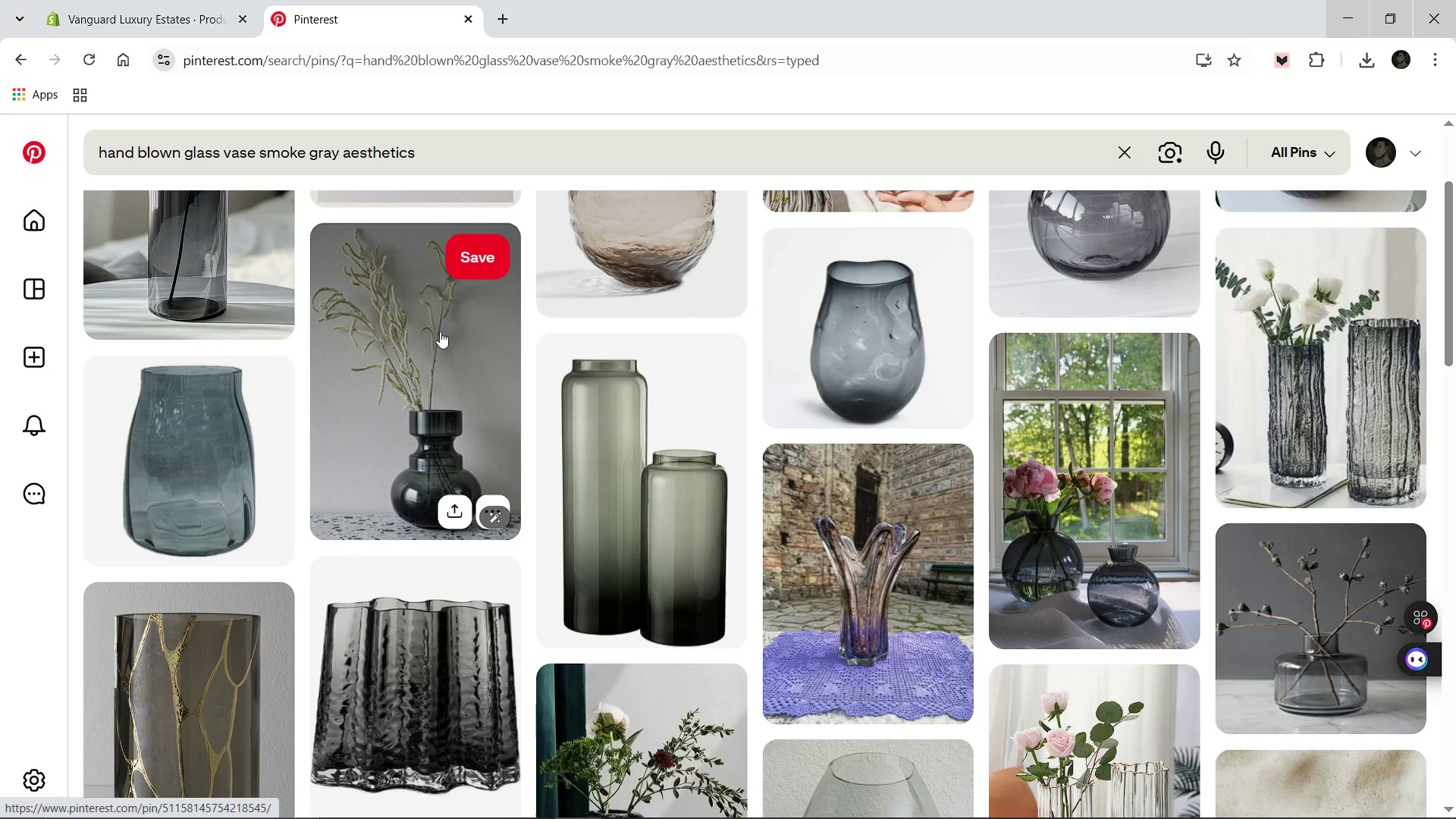 
scroll: coordinate [440, 331], scroll_direction: up, amount: 2.0
 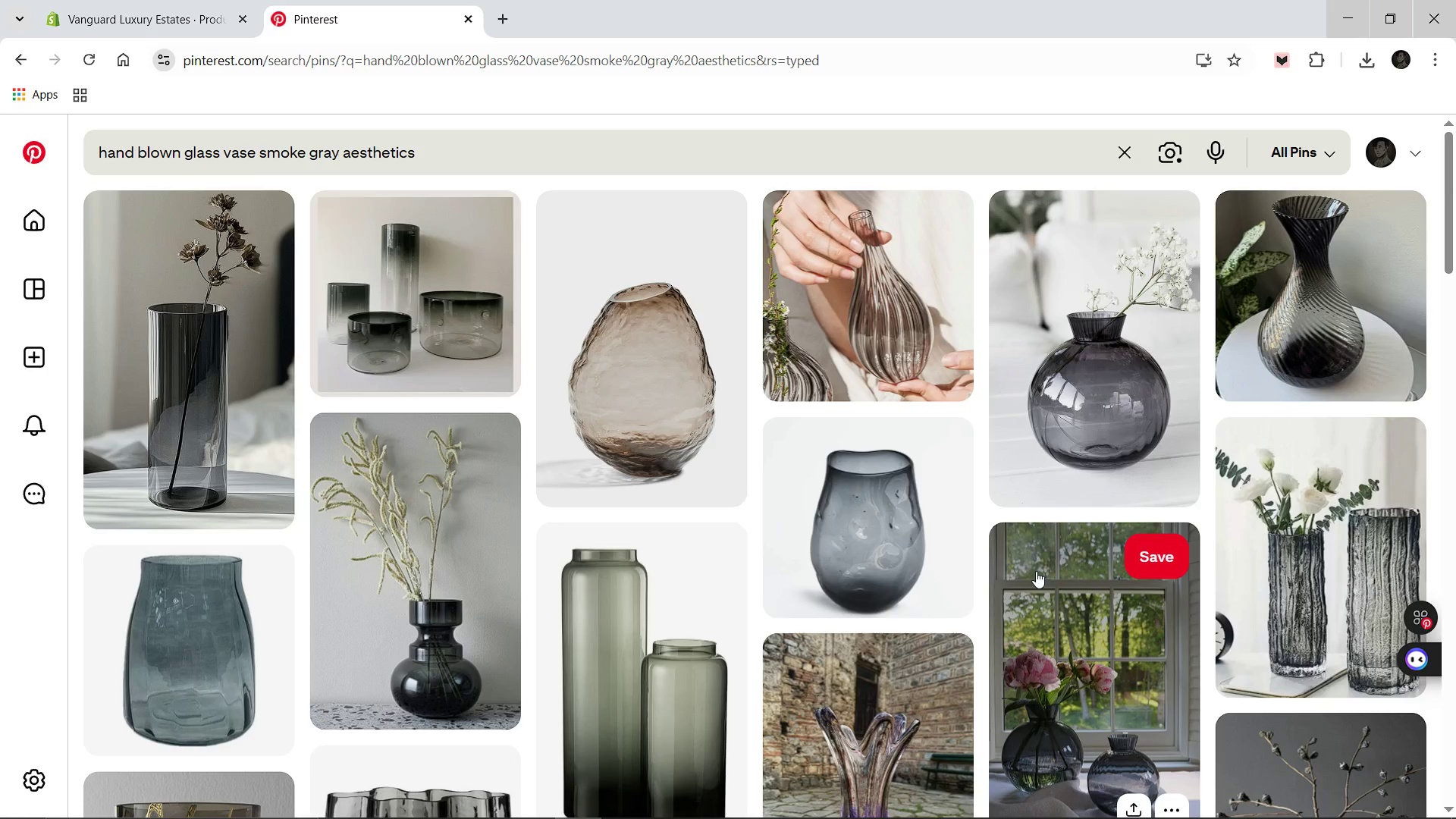 
mouse_move([936, 504])
 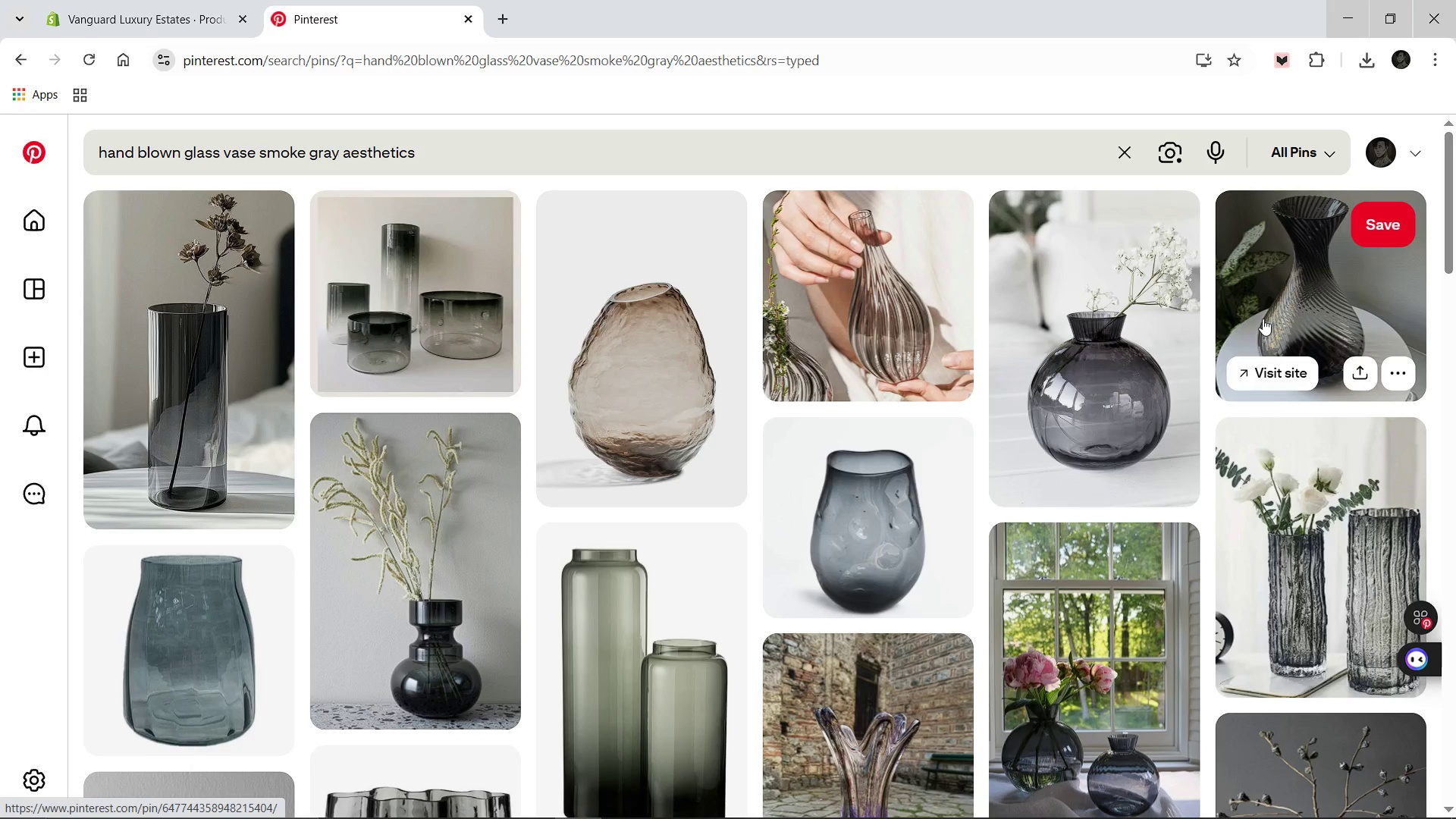 
left_click([1263, 318])
 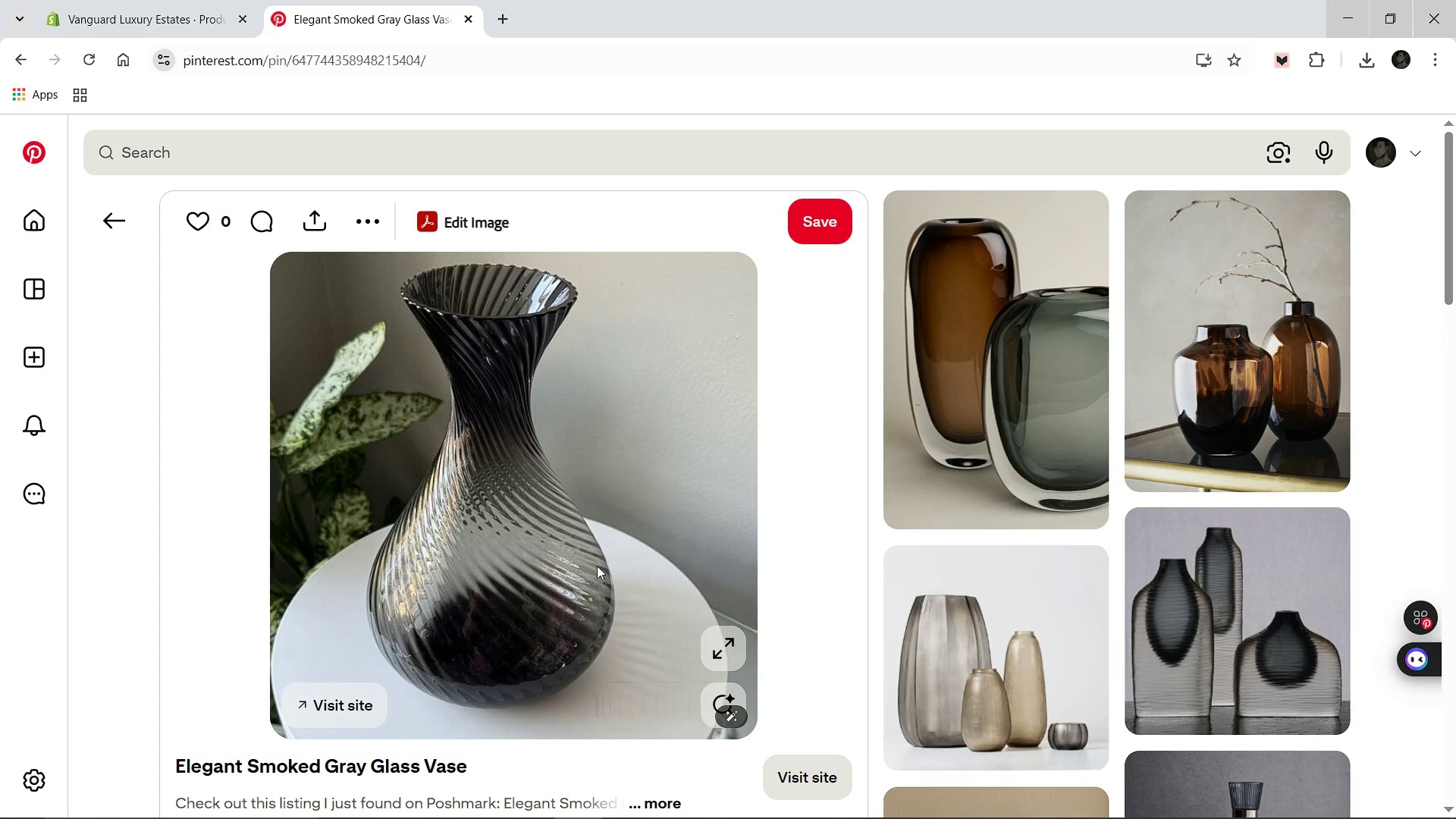 
wait(16.86)
 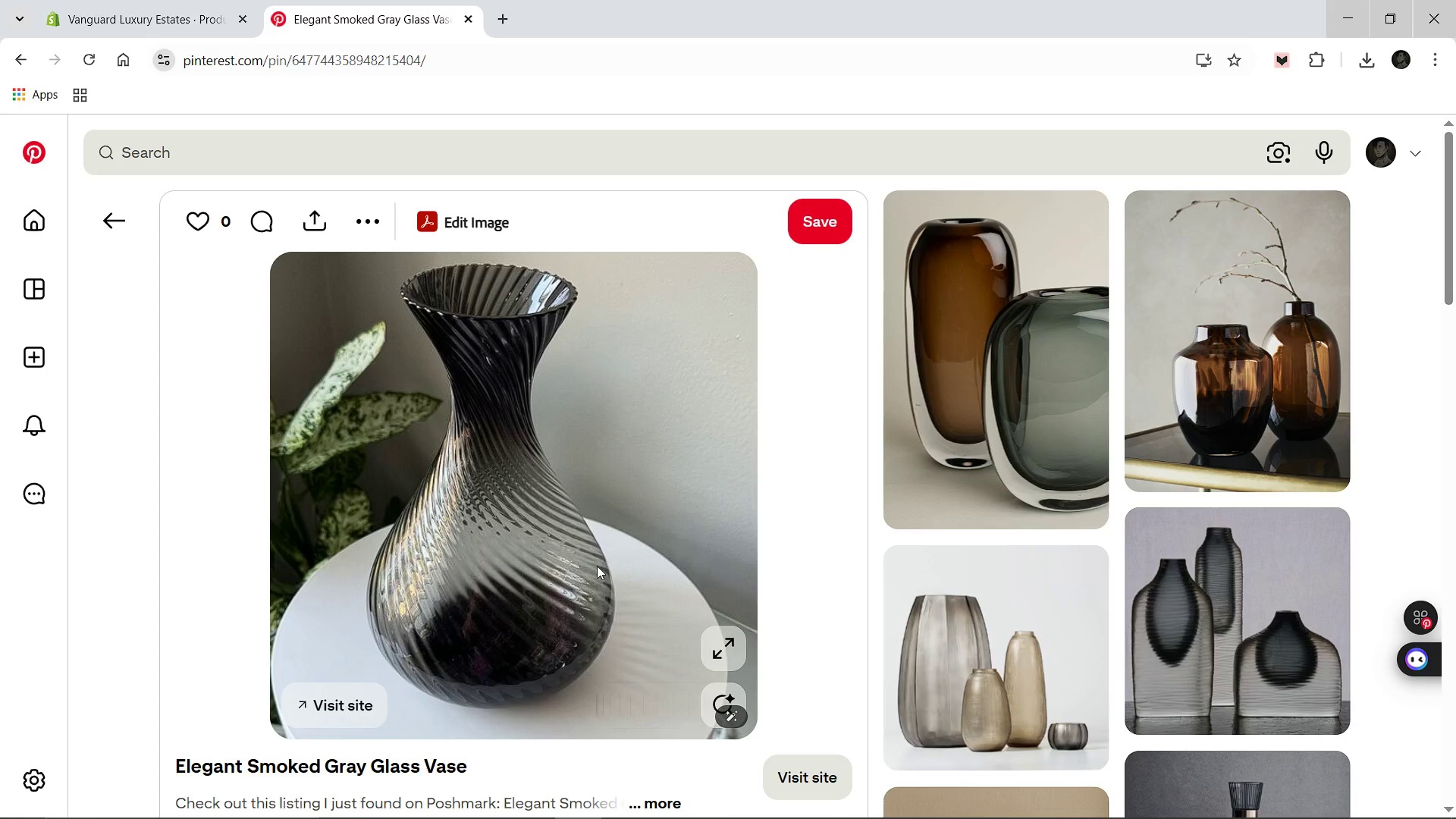 
right_click([597, 566])
 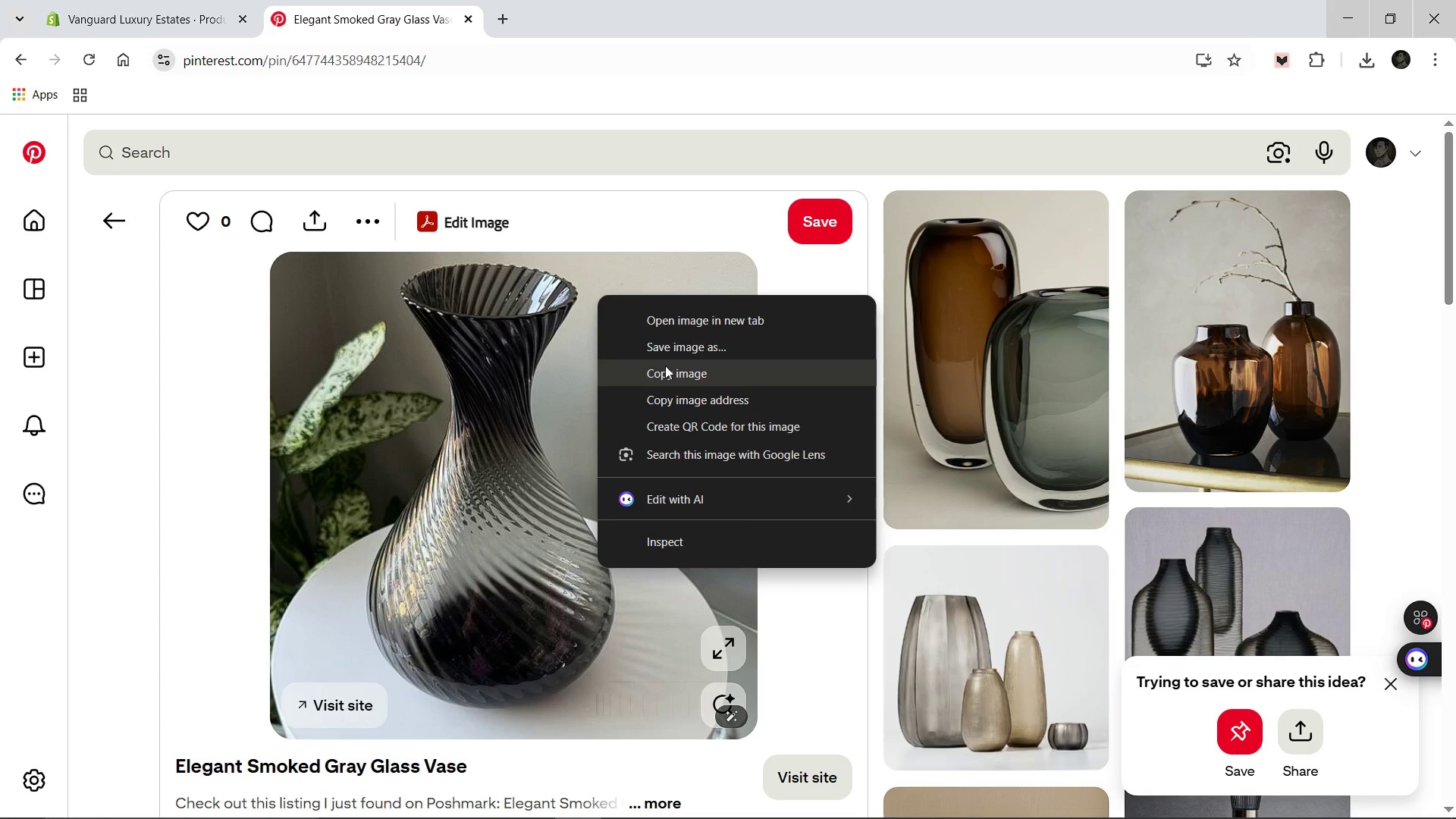 
left_click([673, 350])
 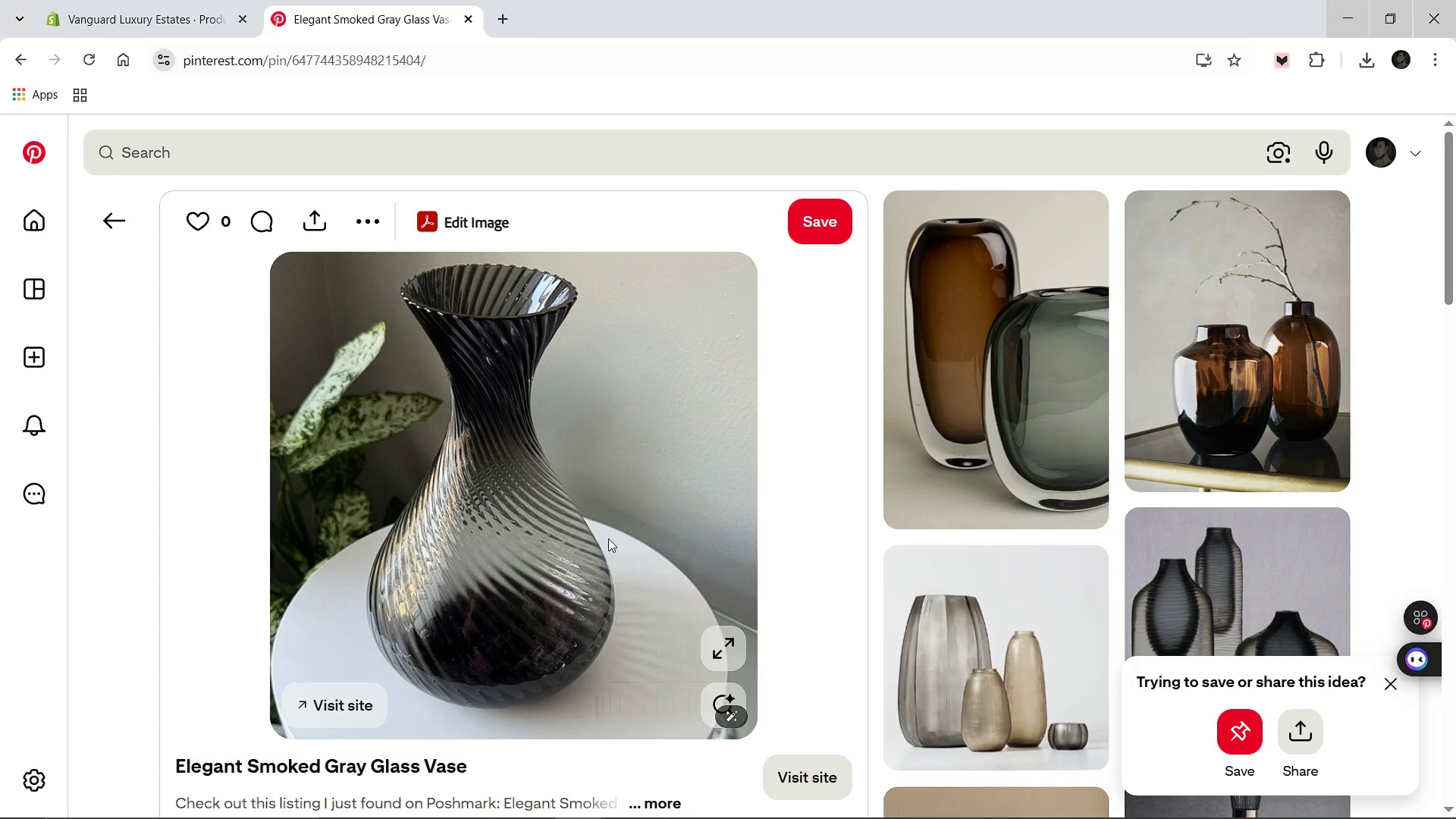 
wait(6.5)
 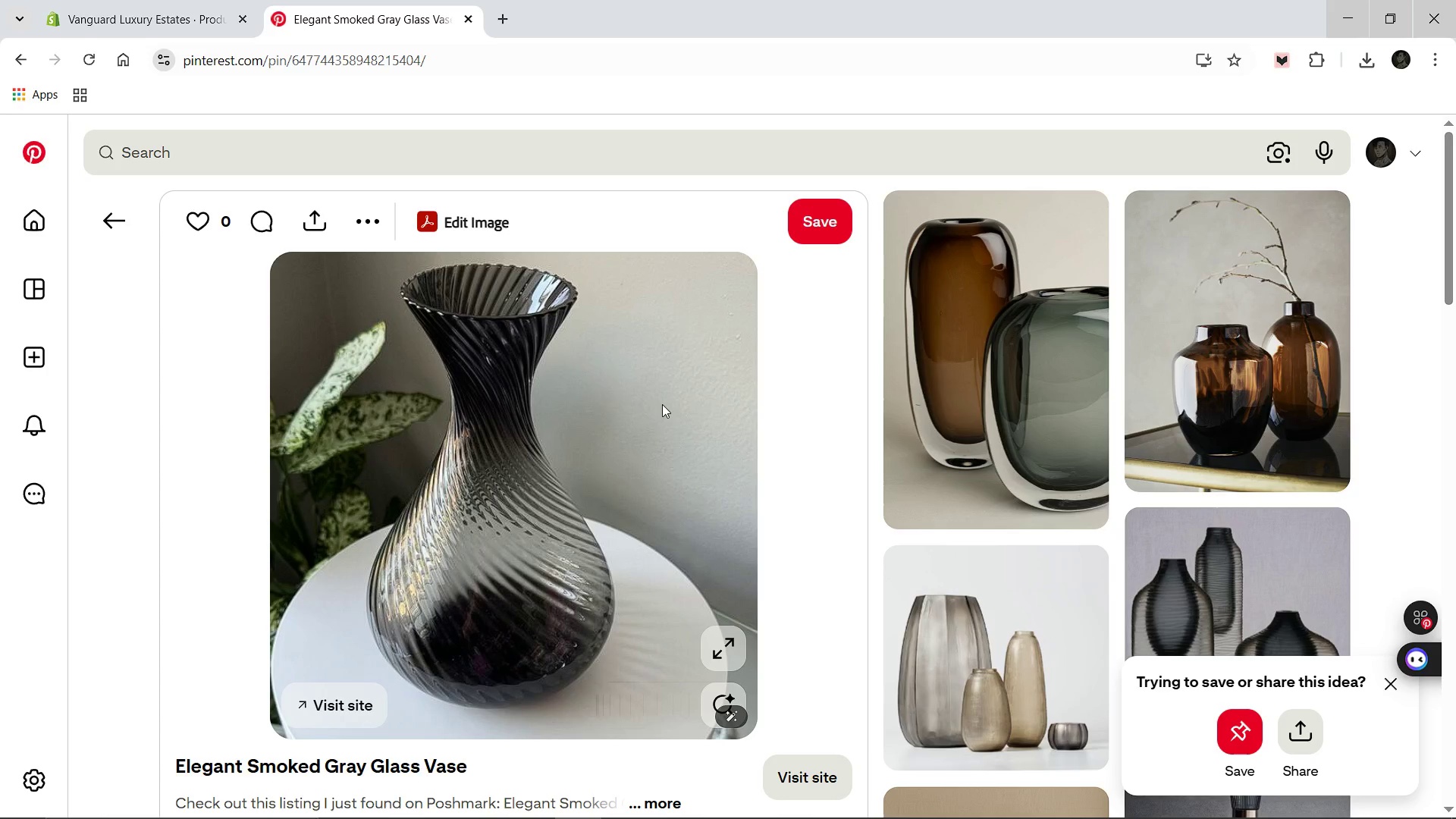 
type(Hand-Blown-Glass-Vase)
 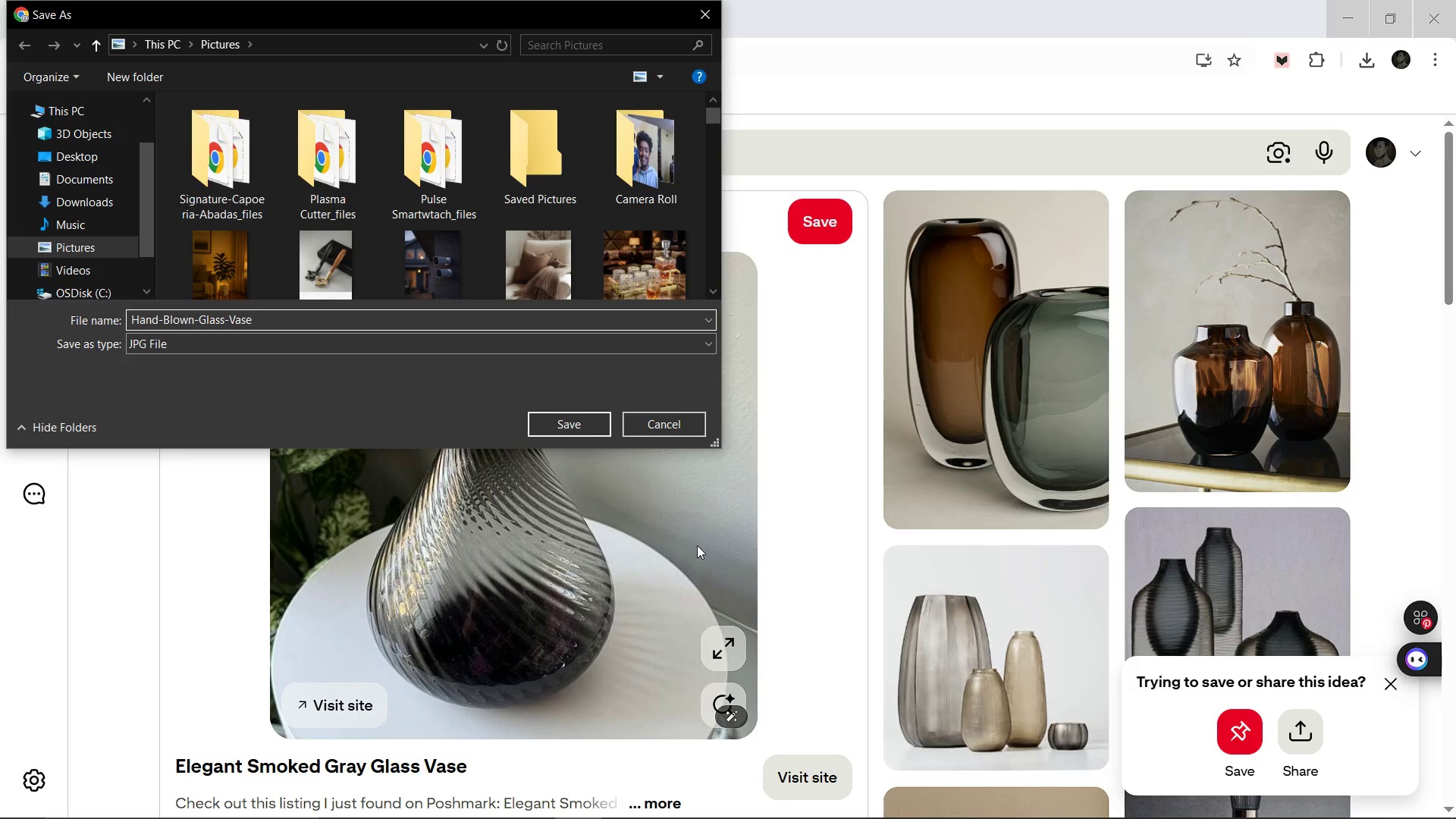 
left_click([561, 425])
 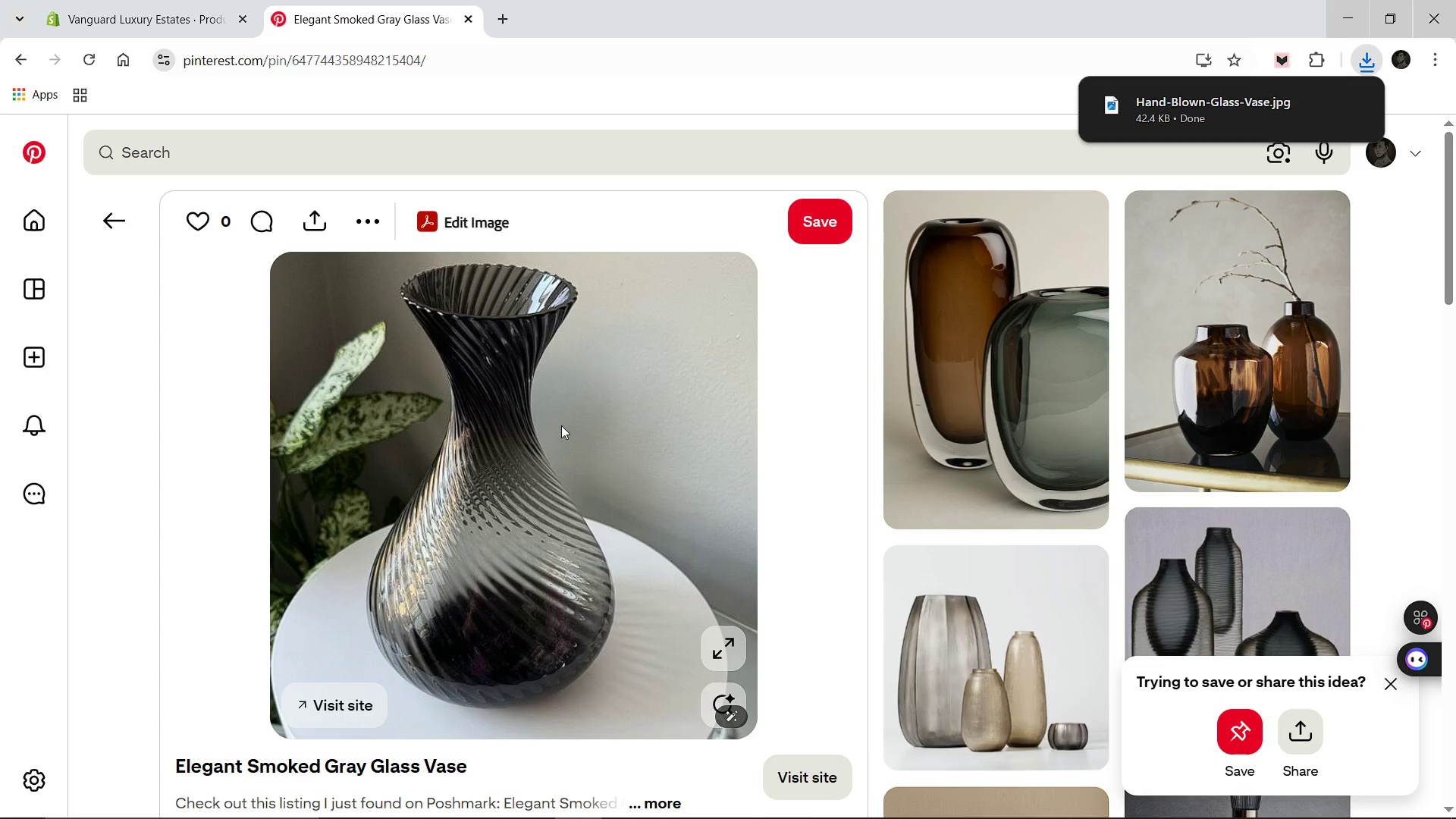 
wait(6.2)
 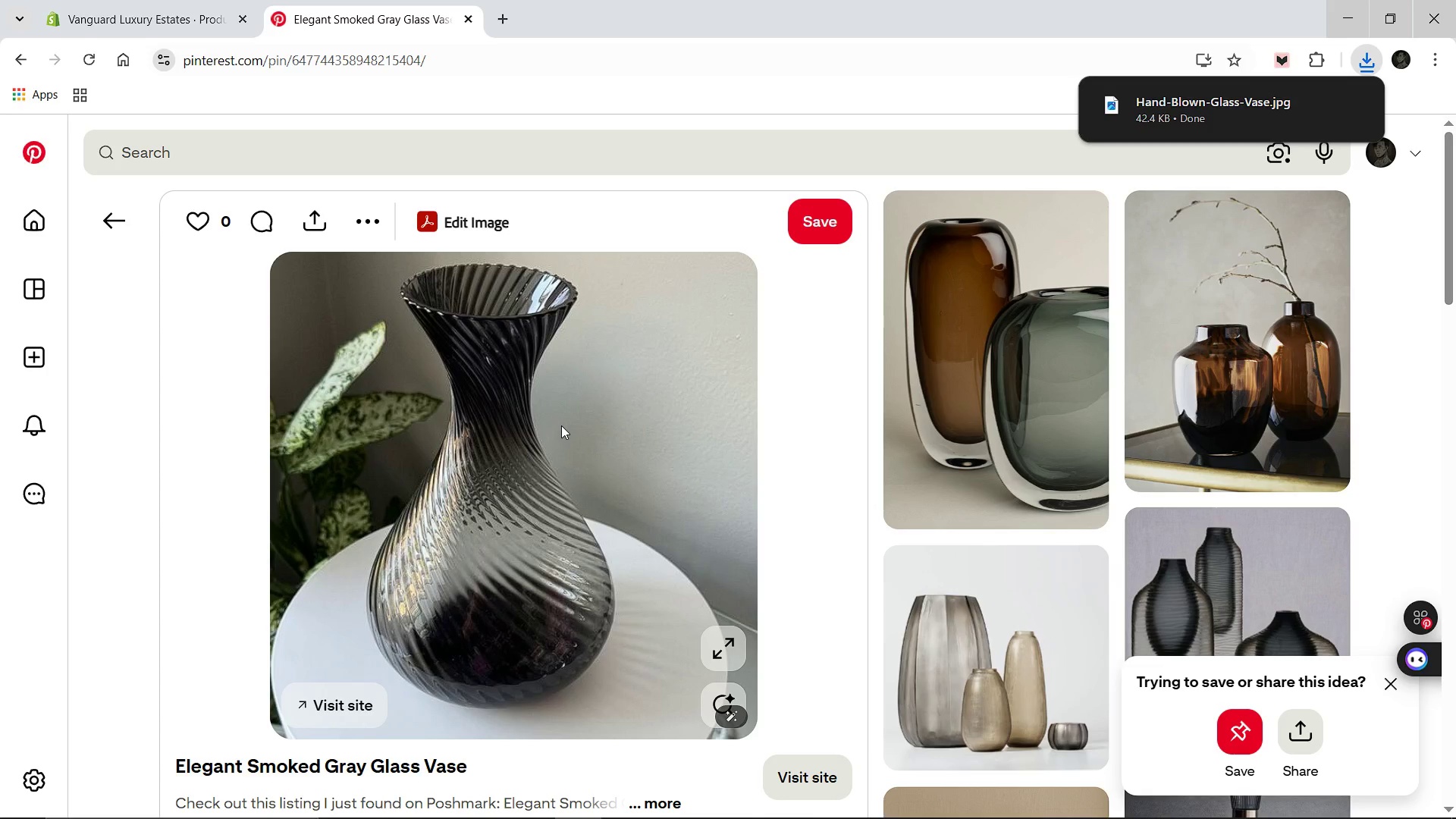 
left_click([200, 139])
 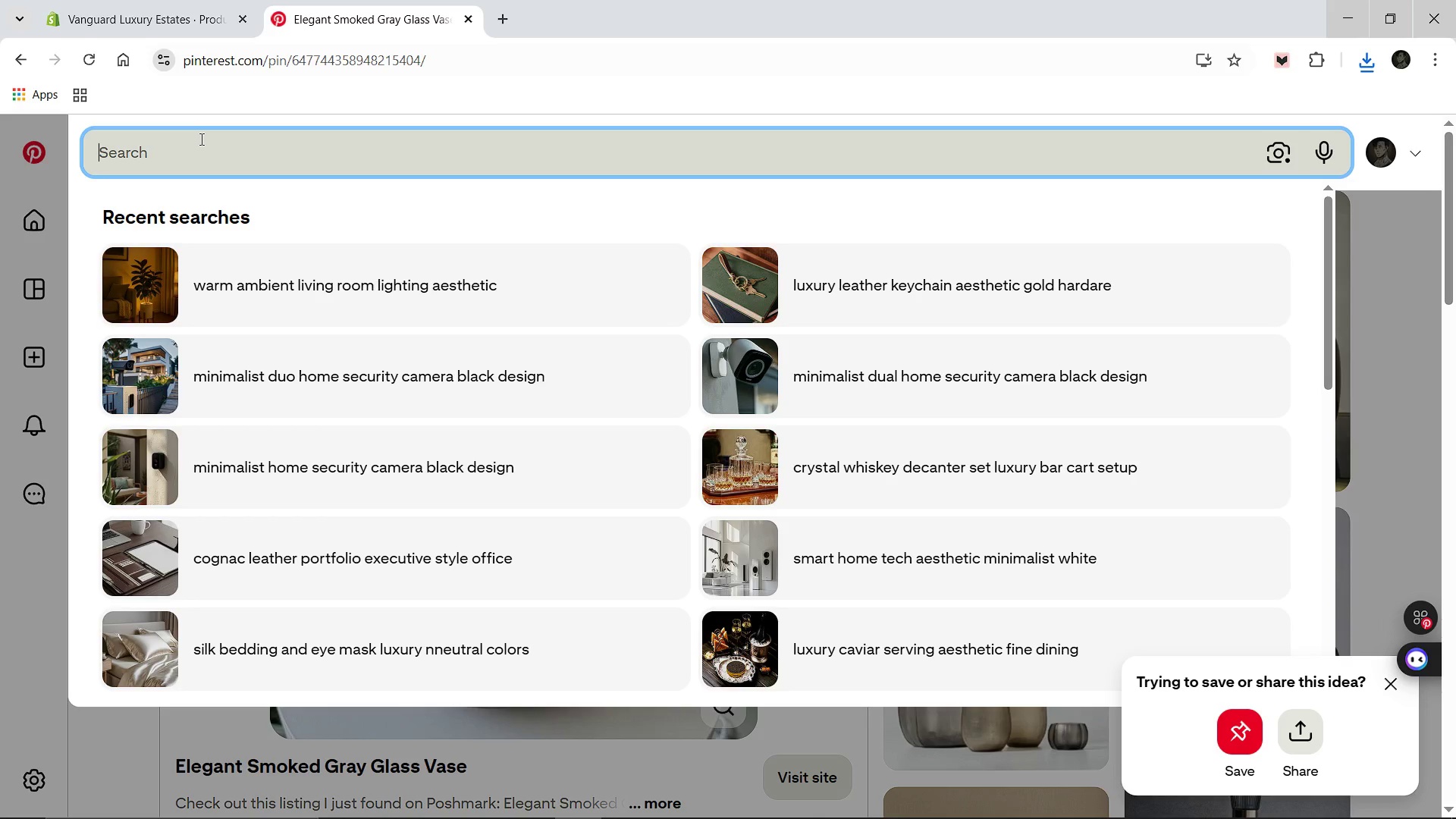 
wait(5.83)
 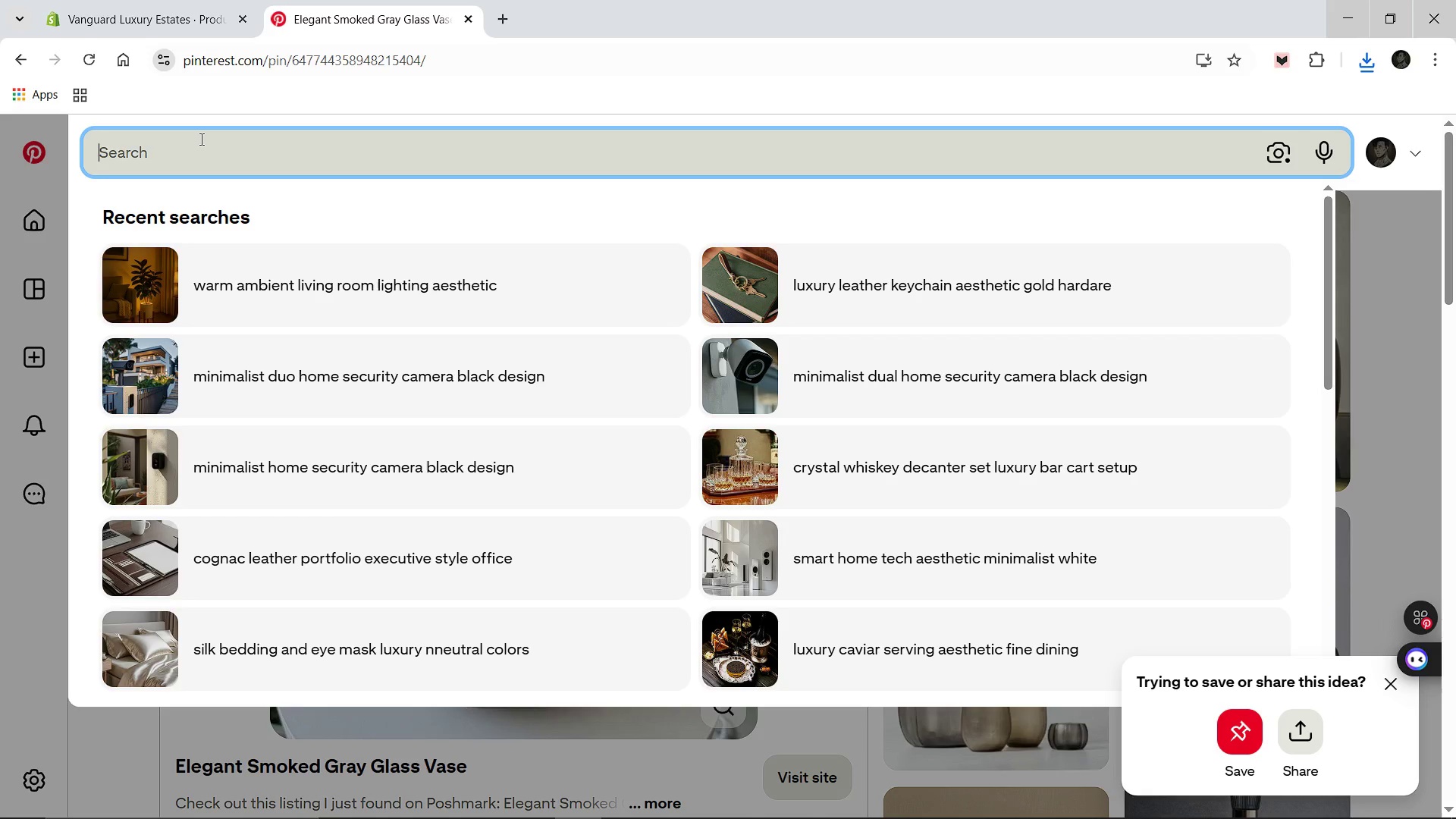 
type(minimalist walnut desk st)
key(Backspace)
type(etuo)
key(Backspace)
type(p accessories office)
 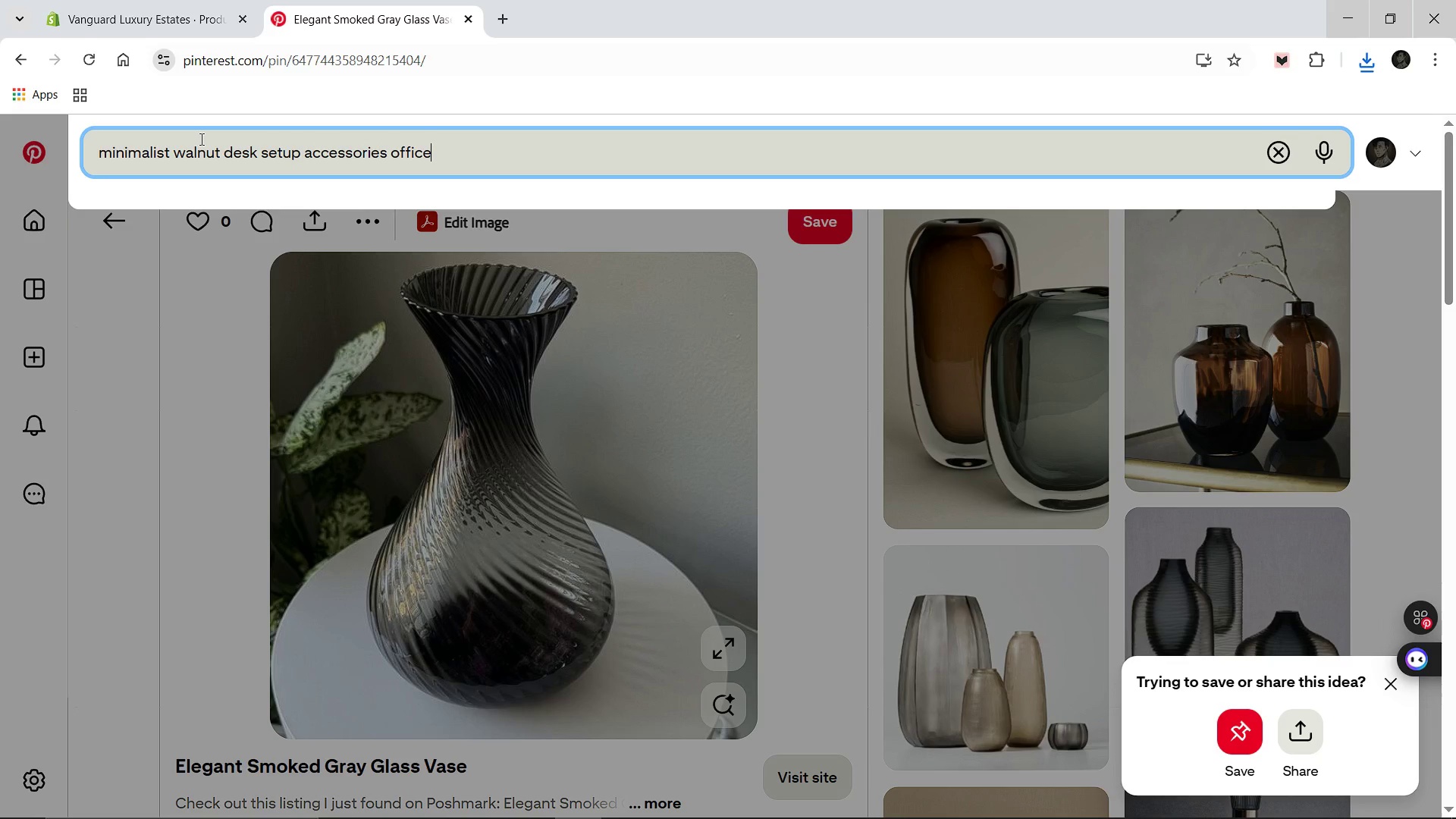 
key(Enter)
 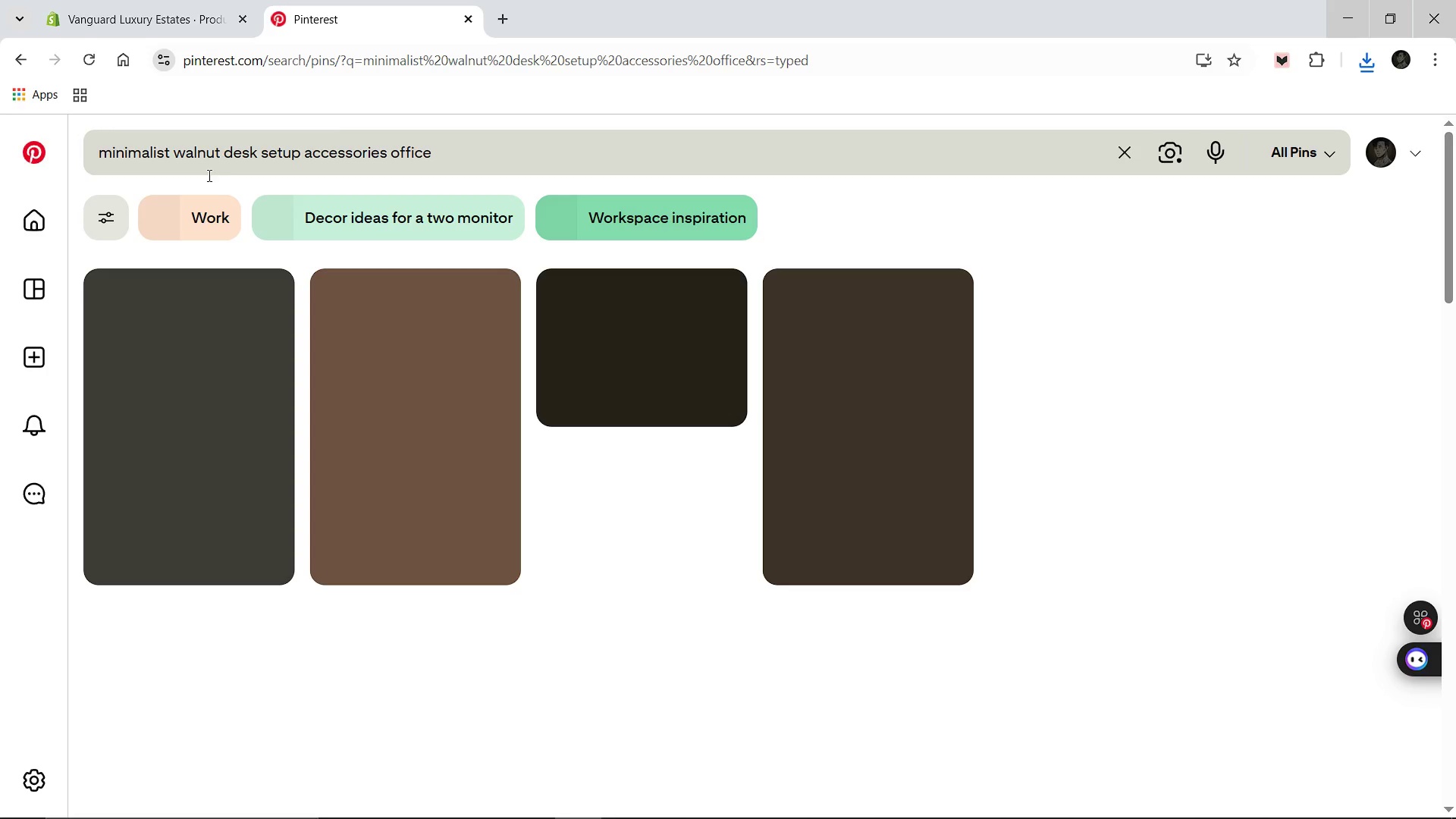 
mouse_move([350, 331])
 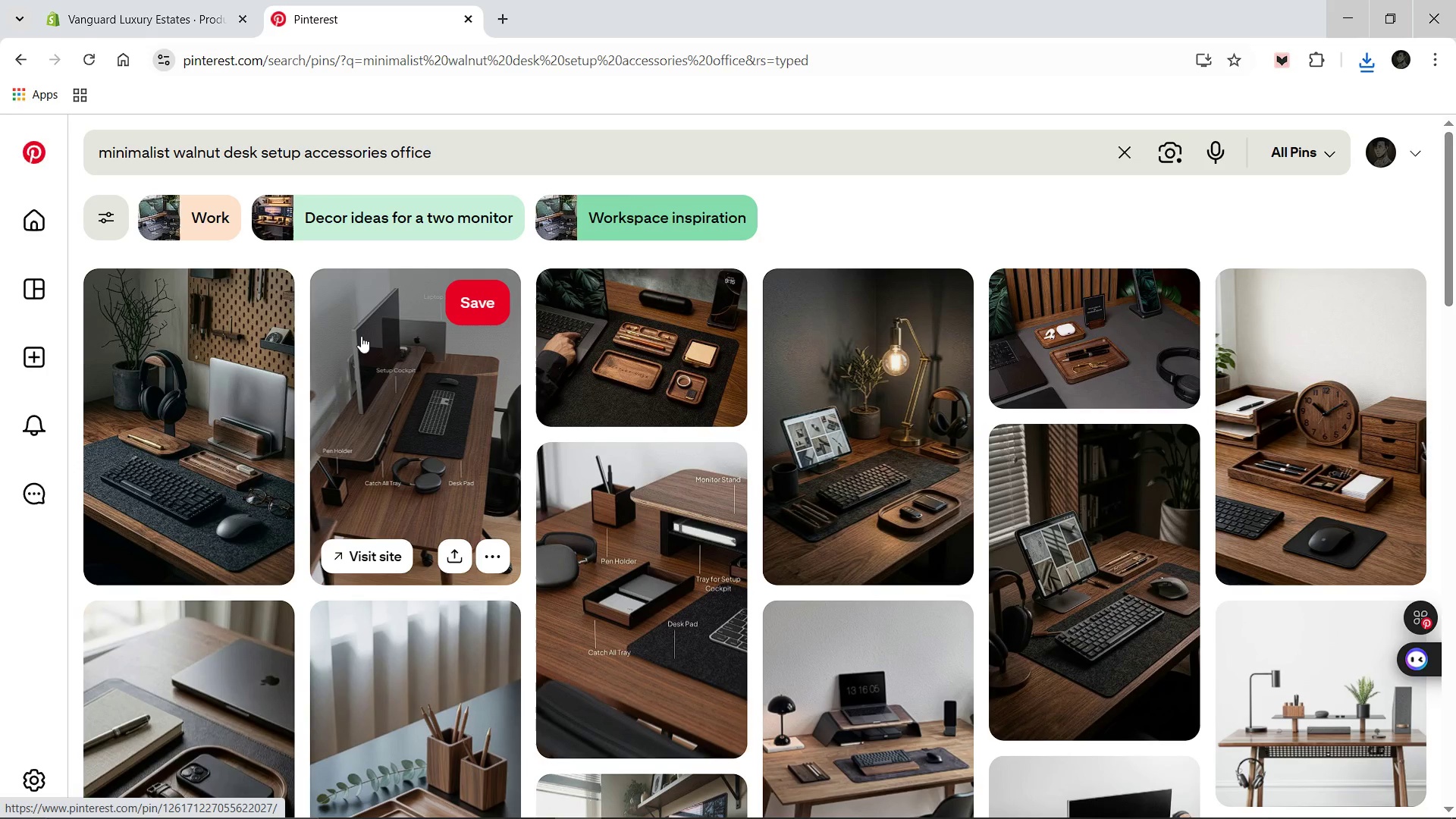 
scroll: coordinate [361, 336], scroll_direction: down, amount: 1.0
 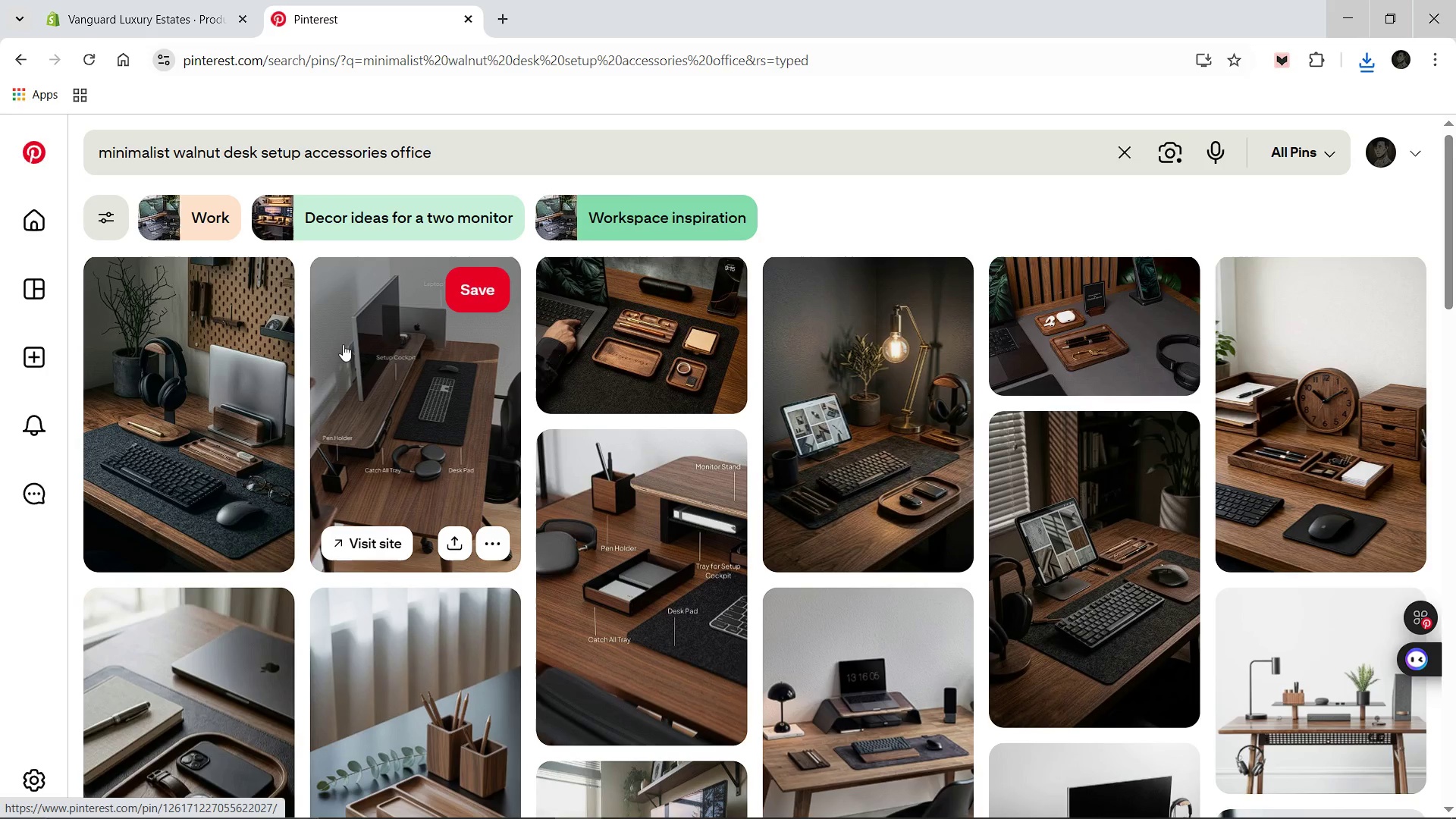 
mouse_move([345, 362])
 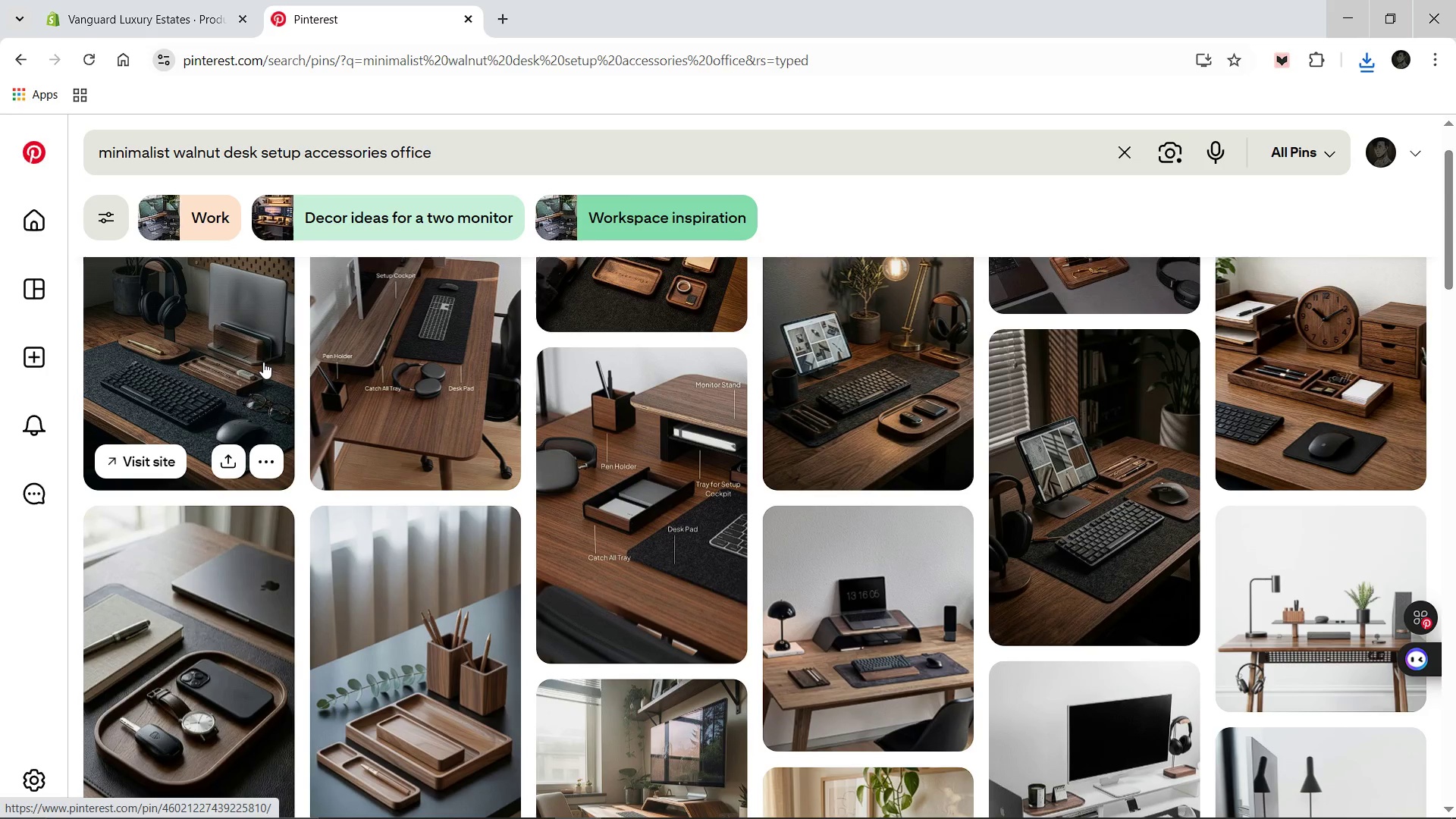 
wait(10.4)
 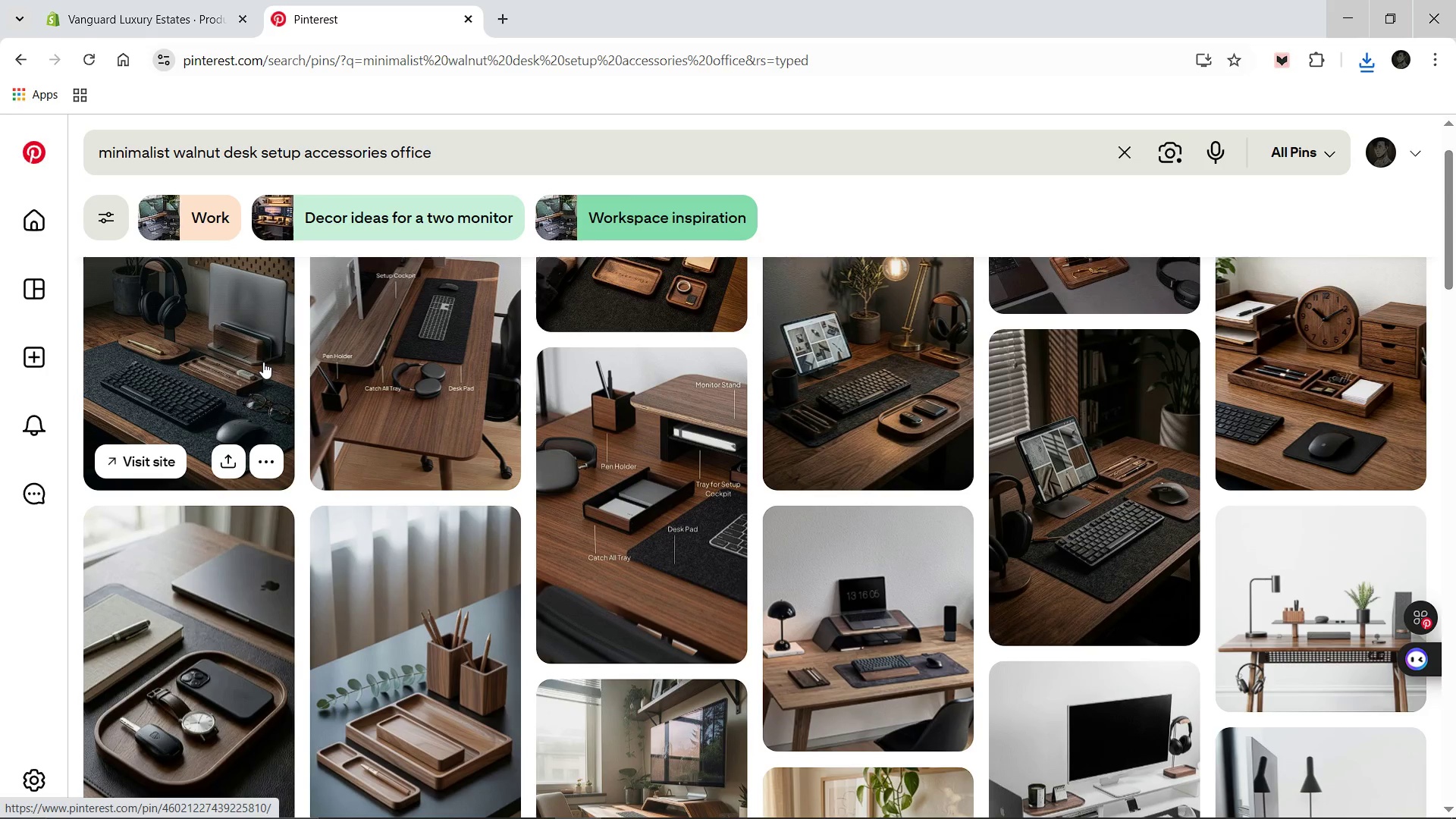 
scroll: coordinate [263, 362], scroll_direction: down, amount: 1.0
 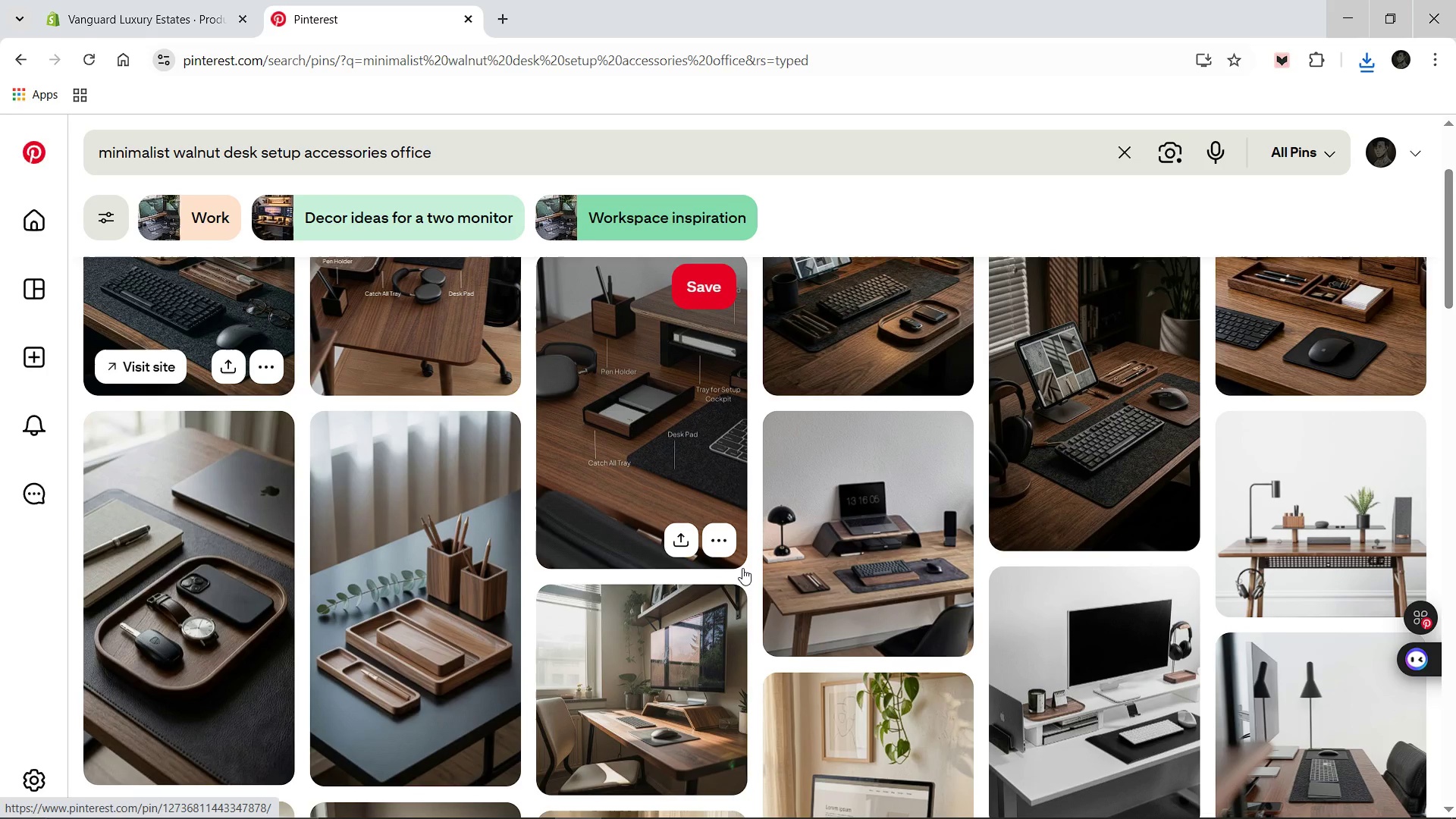 
wait(9.18)
 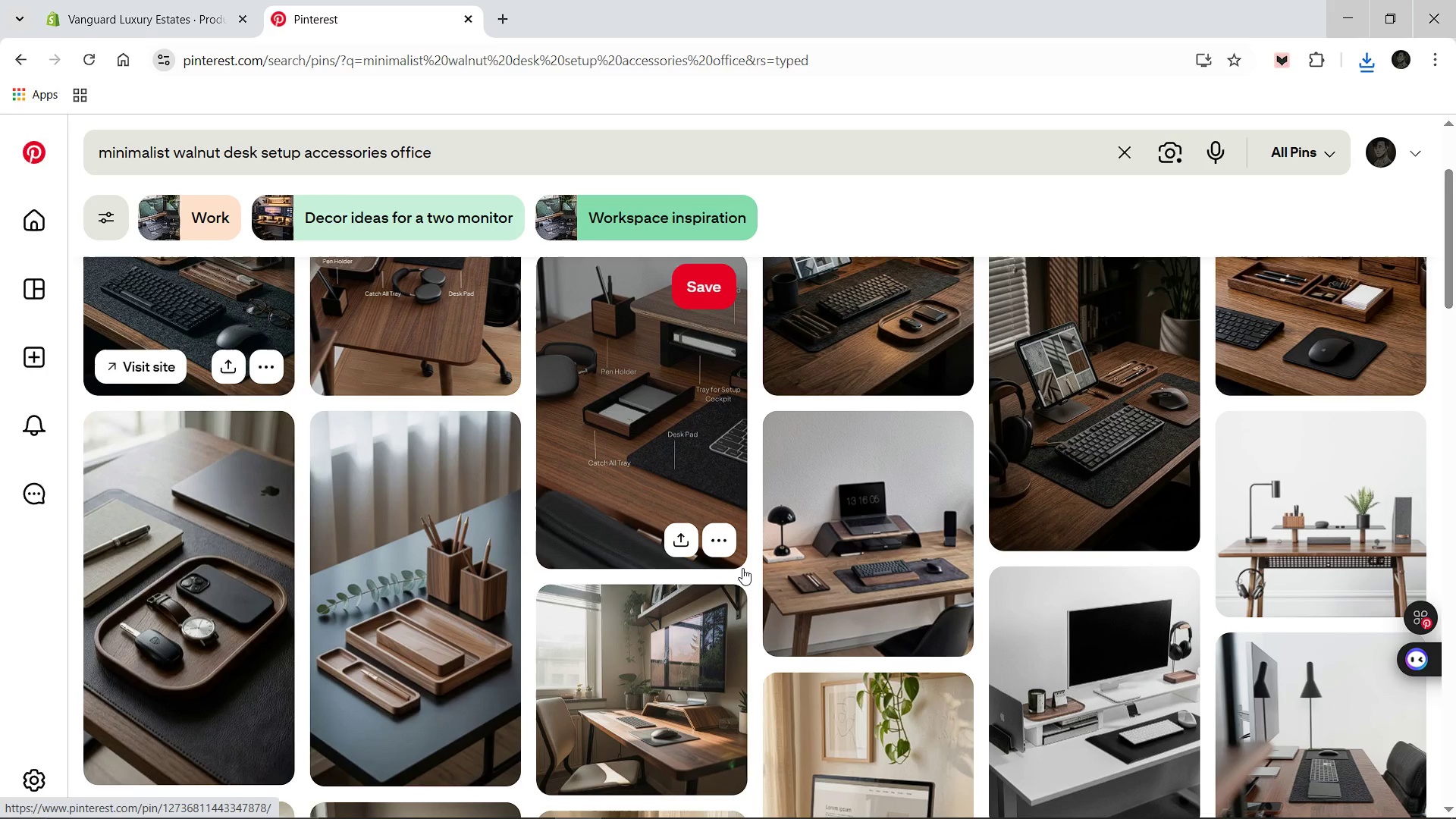 
left_click([1320, 293])
 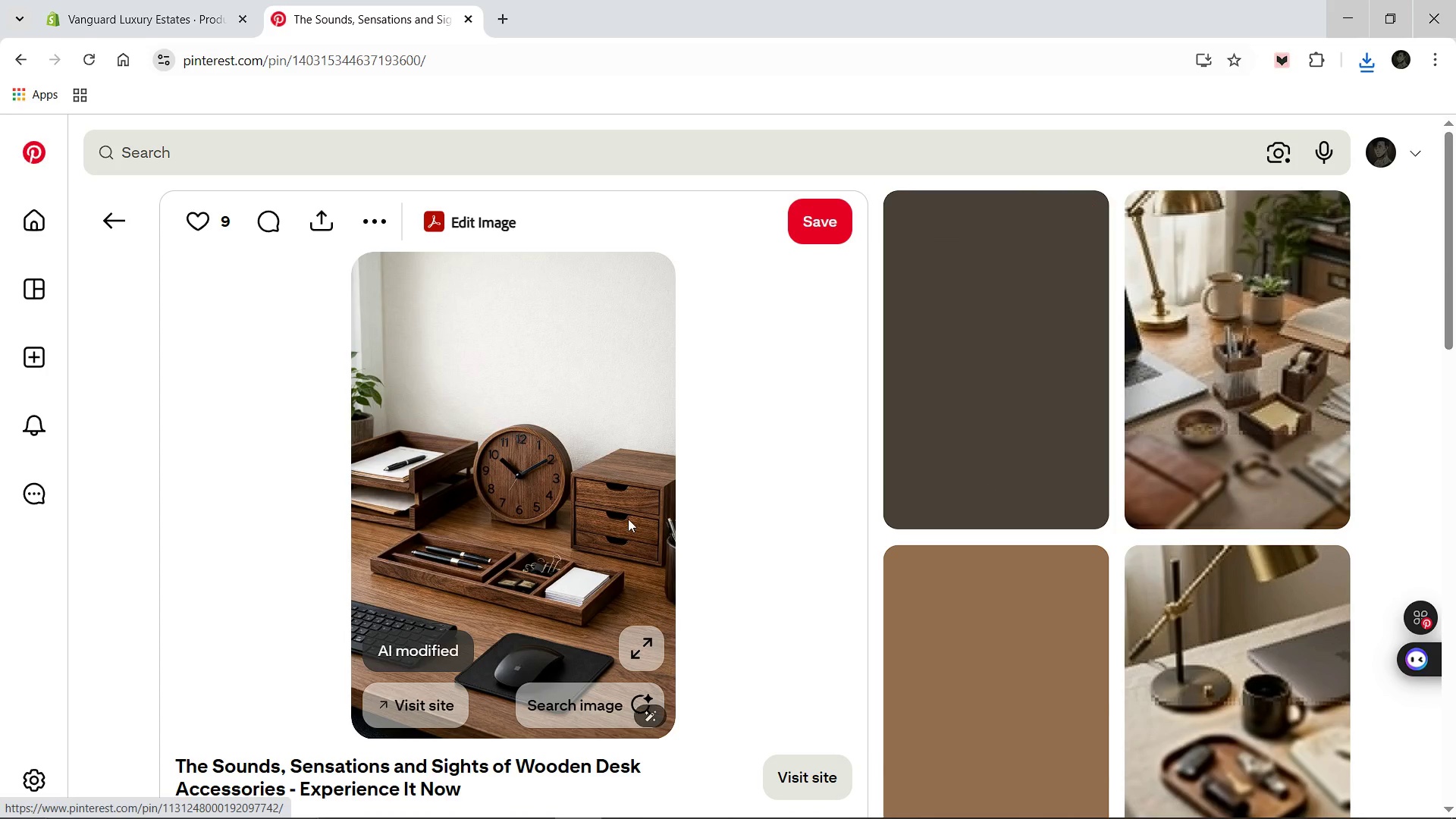 
right_click([540, 490])
 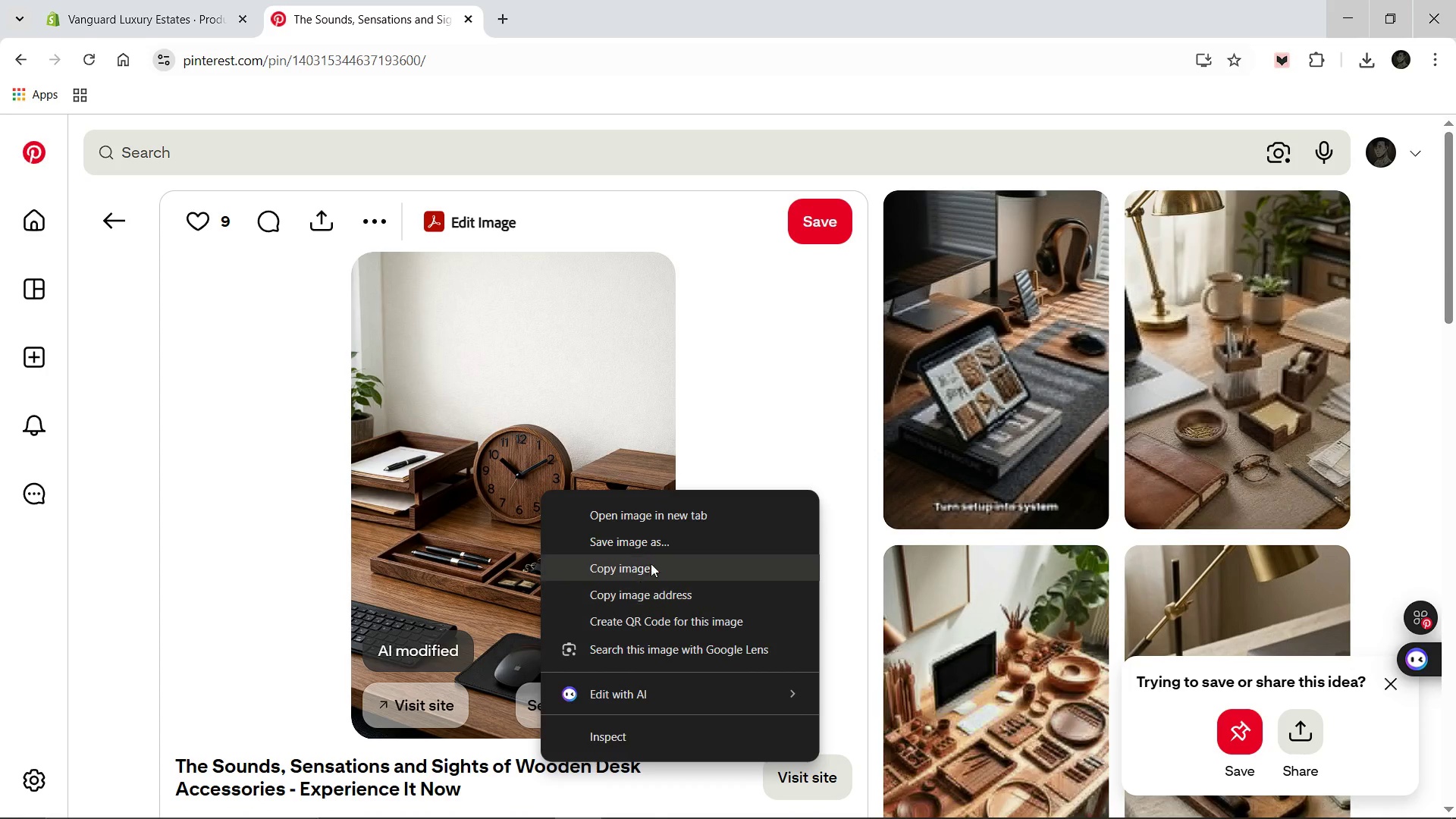 
left_click([657, 545])
 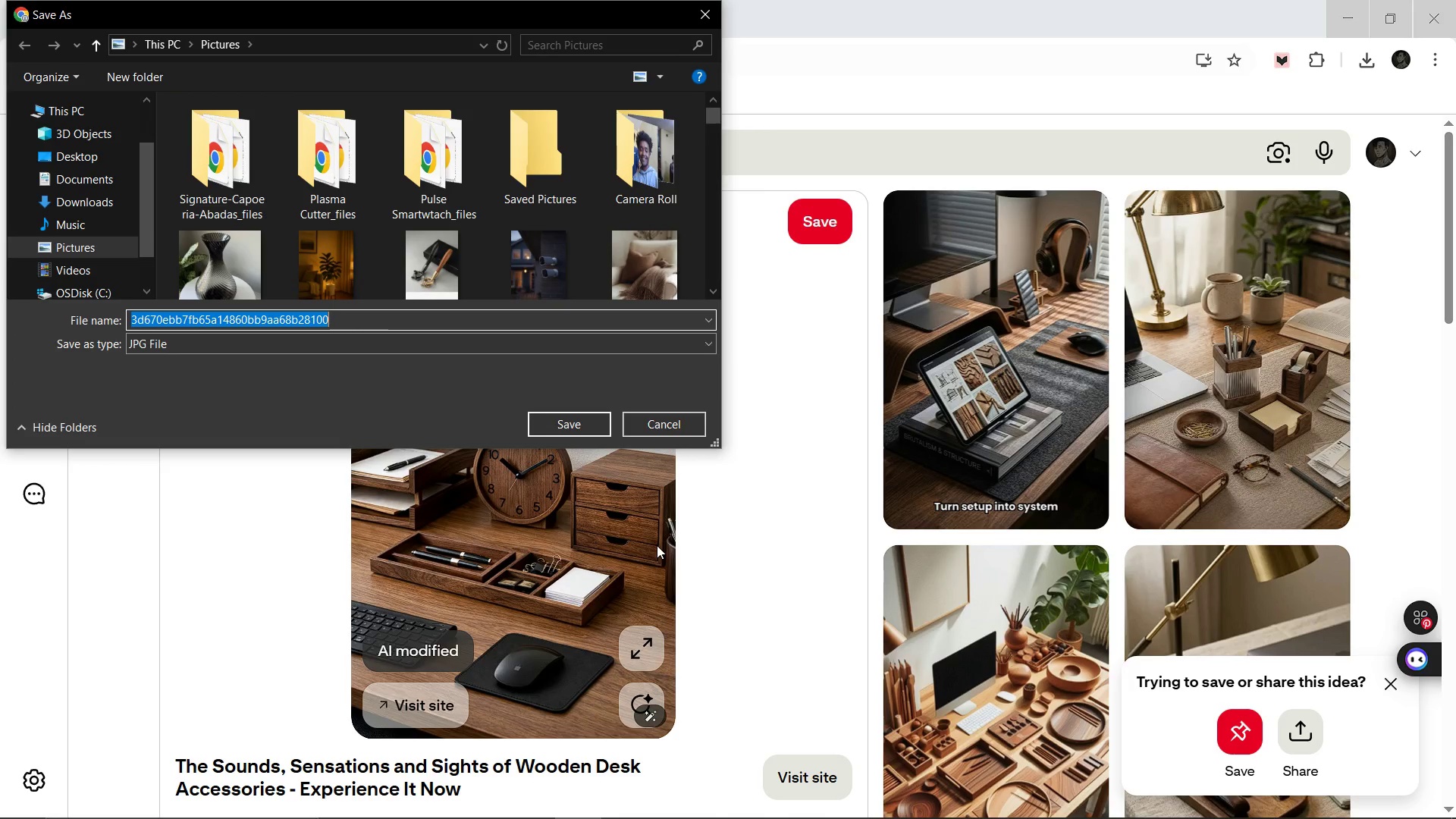 
wait(5.8)
 